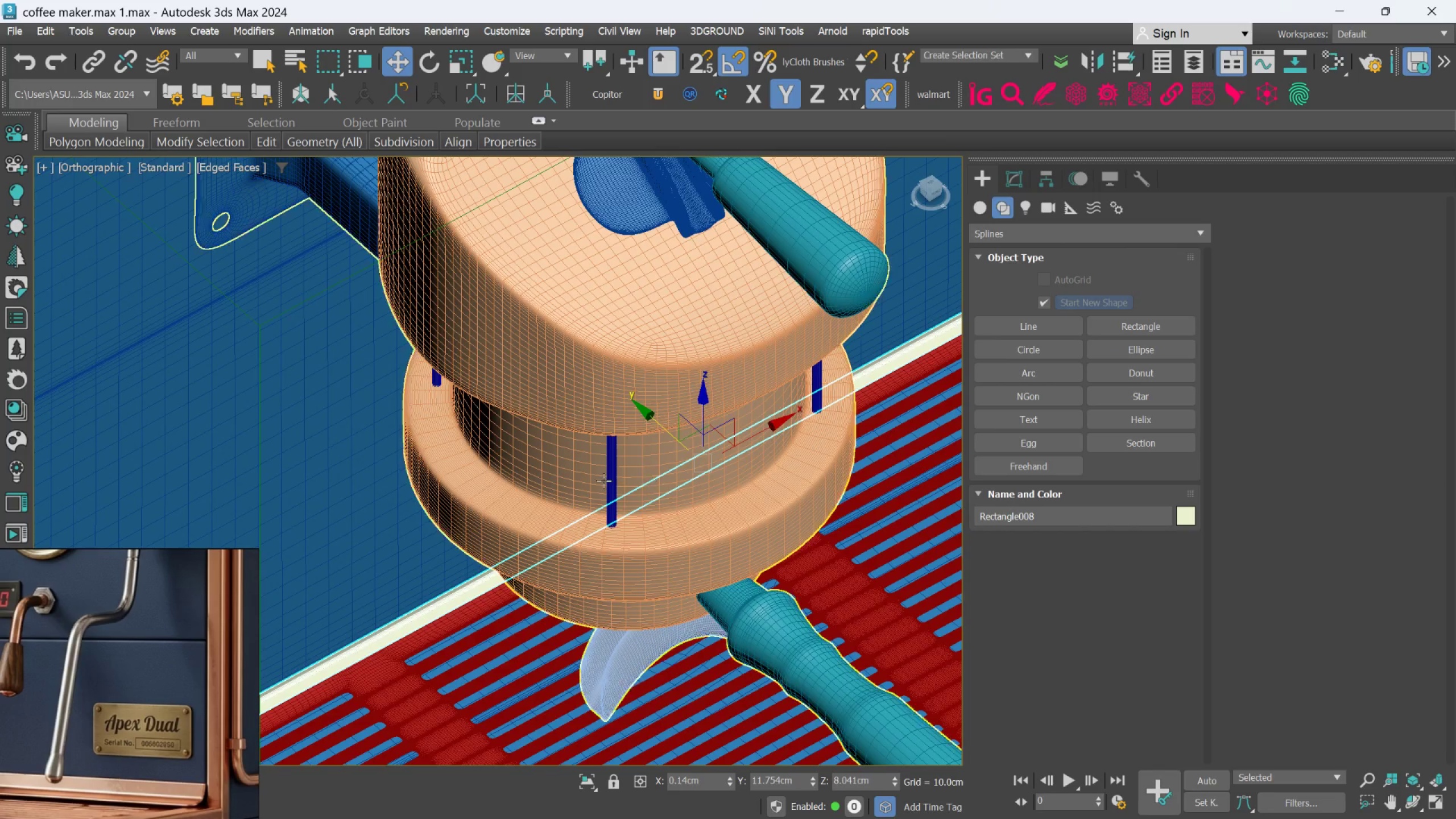 
scroll: coordinate [687, 462], scroll_direction: down, amount: 2.0
 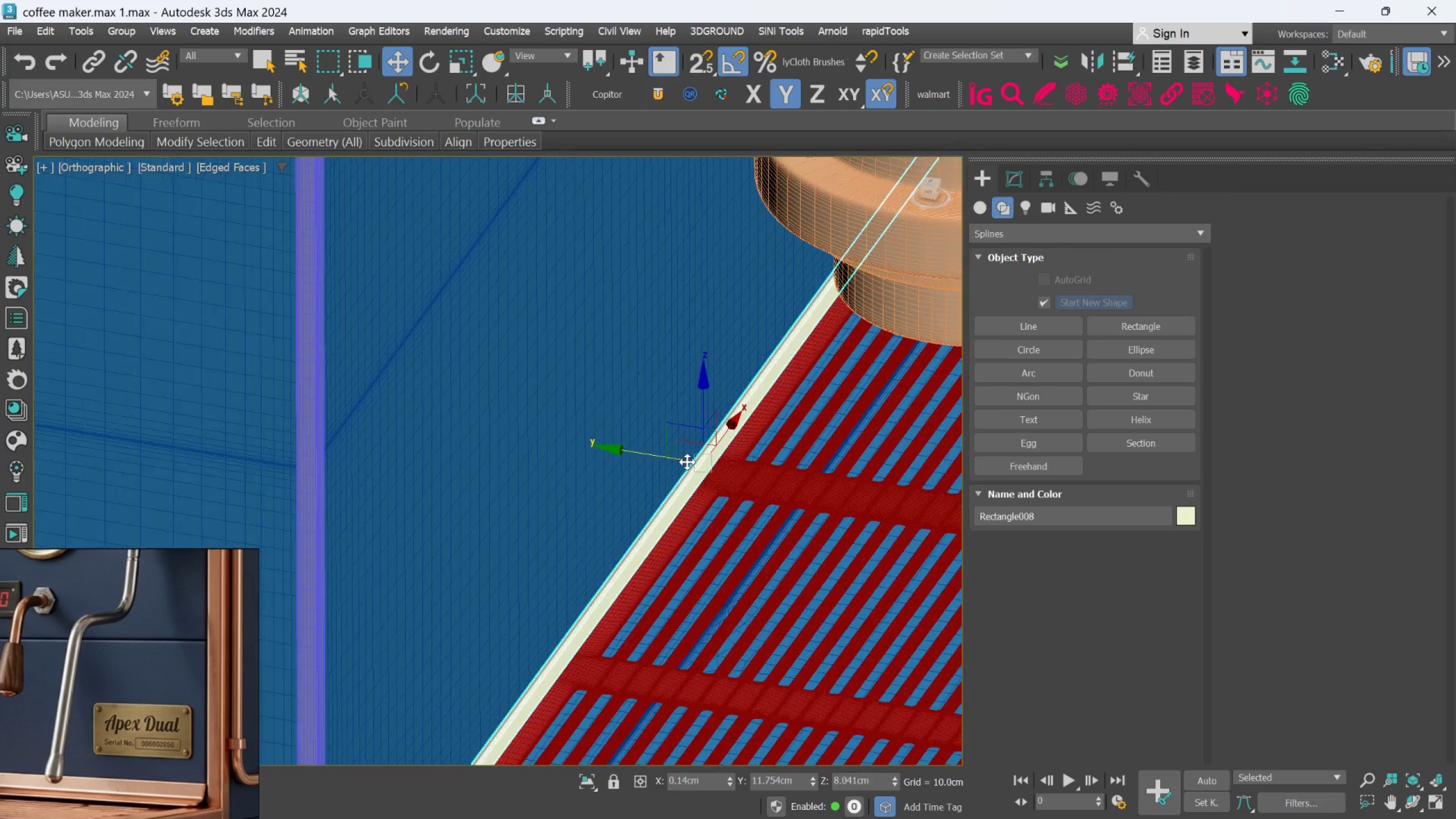 
hold_key(key=AltLeft, duration=0.65)
 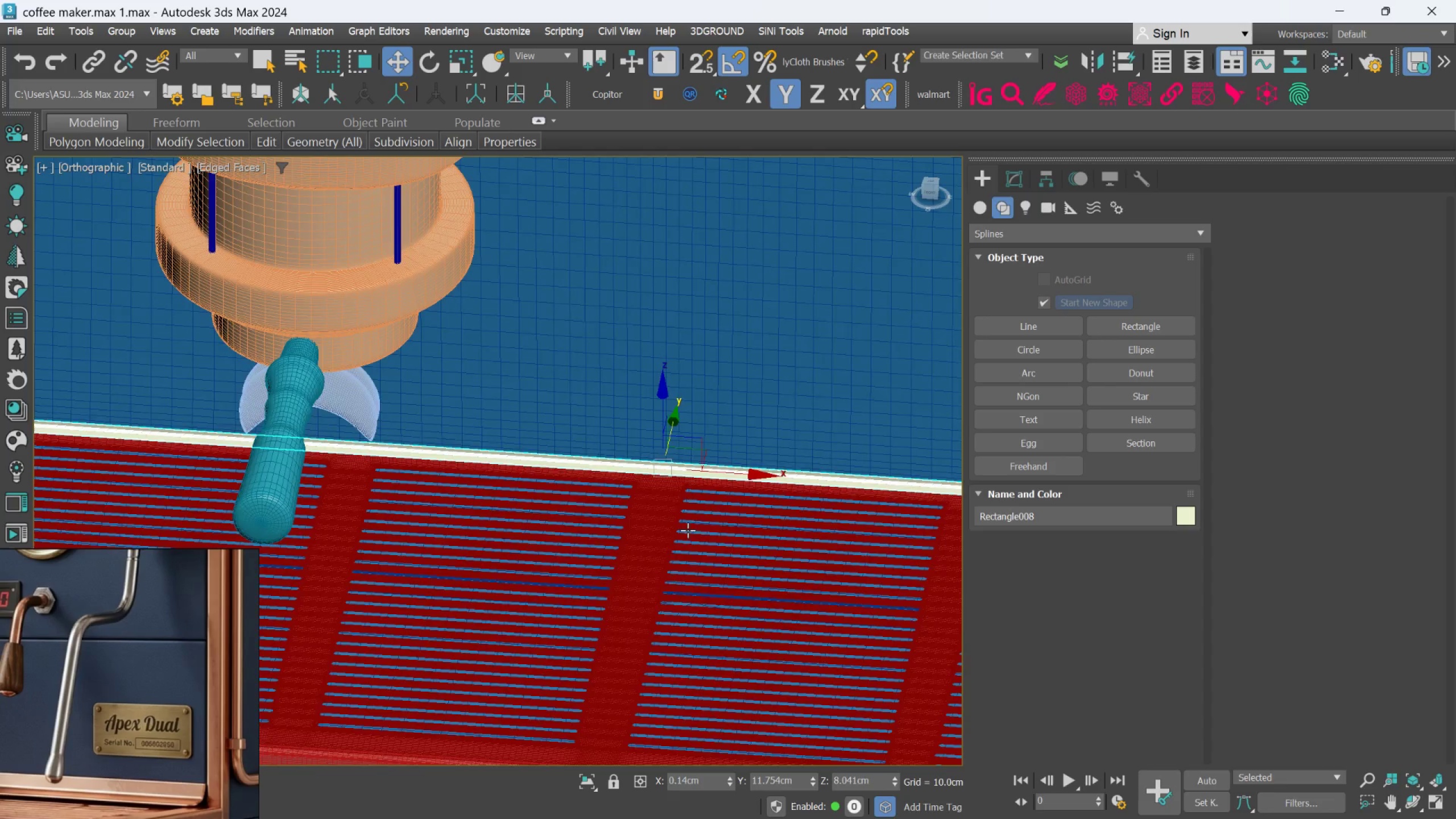 
scroll: coordinate [603, 481], scroll_direction: down, amount: 1.0
 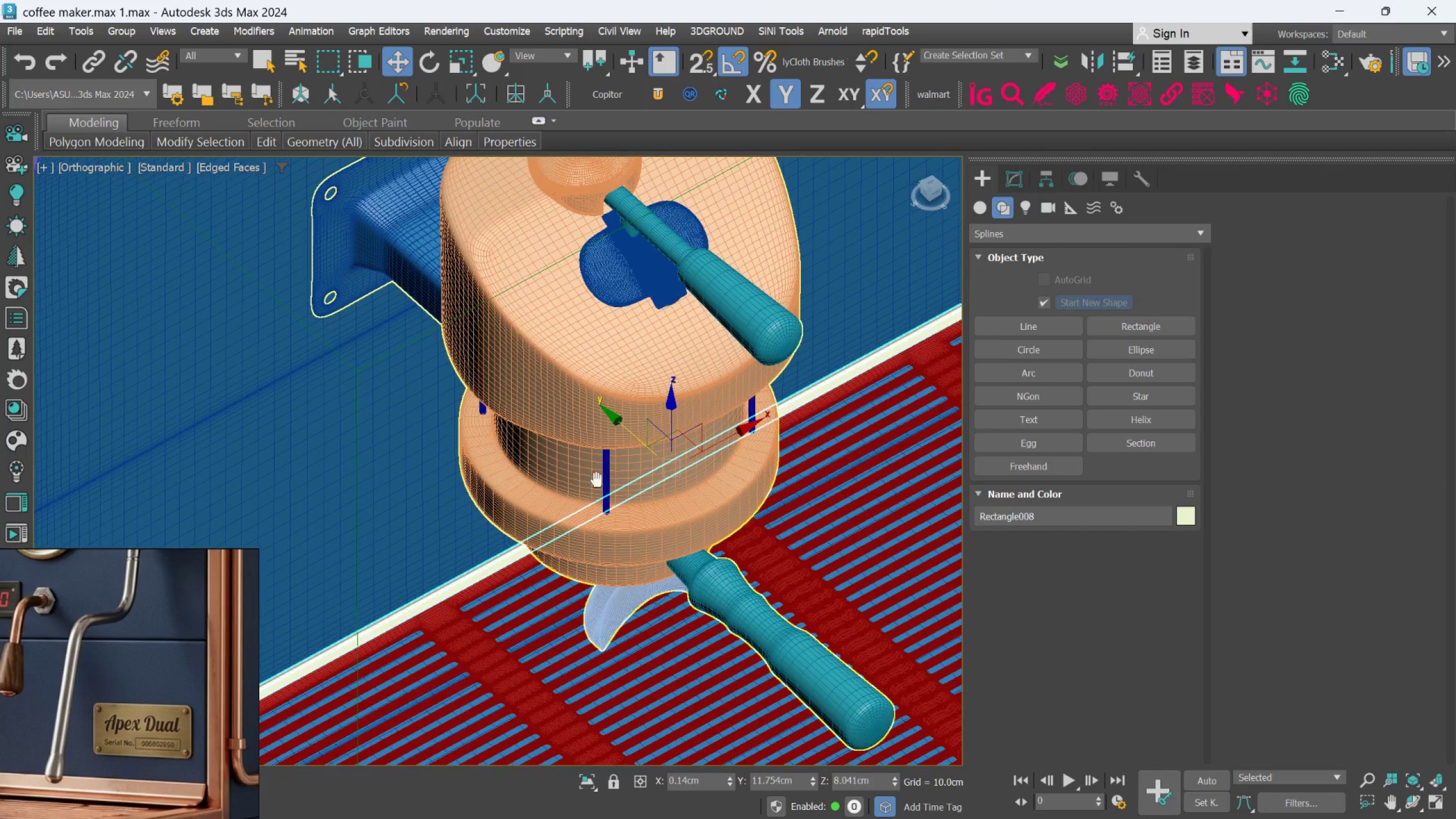 
hold_key(key=AltLeft, duration=0.4)
 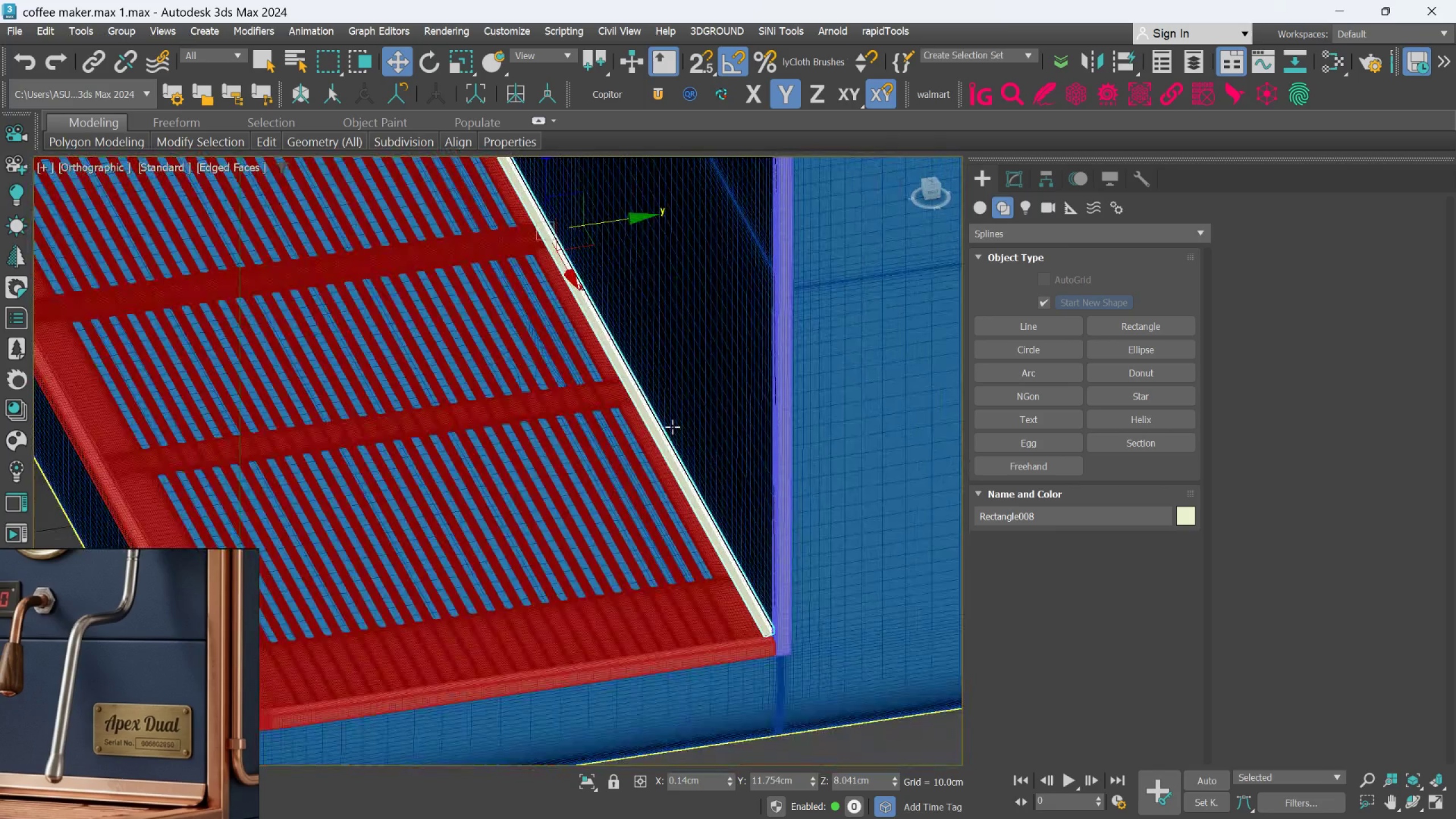 
scroll: coordinate [715, 474], scroll_direction: none, amount: 0.0
 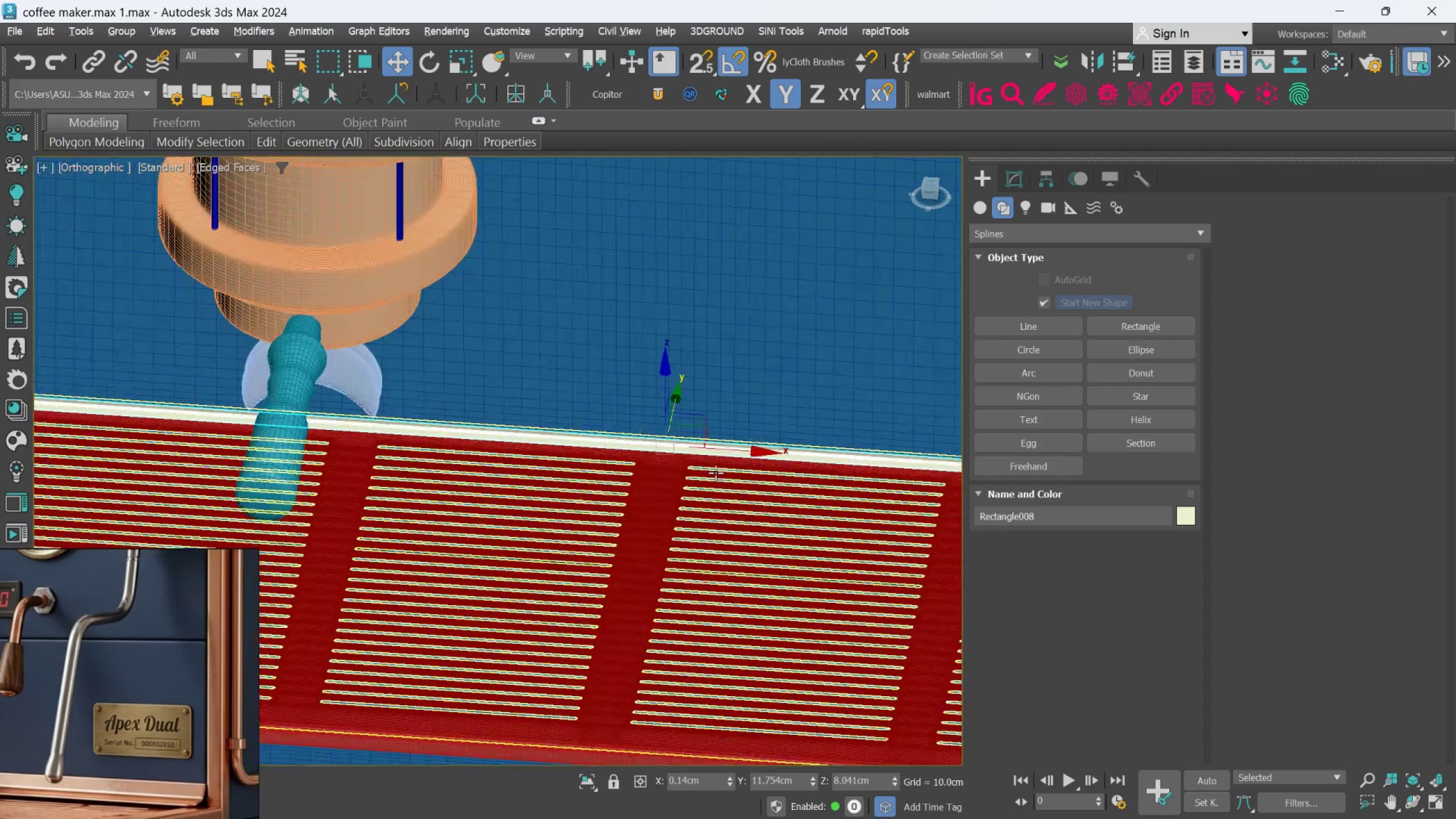 
scroll: coordinate [824, 557], scroll_direction: up, amount: 7.0
 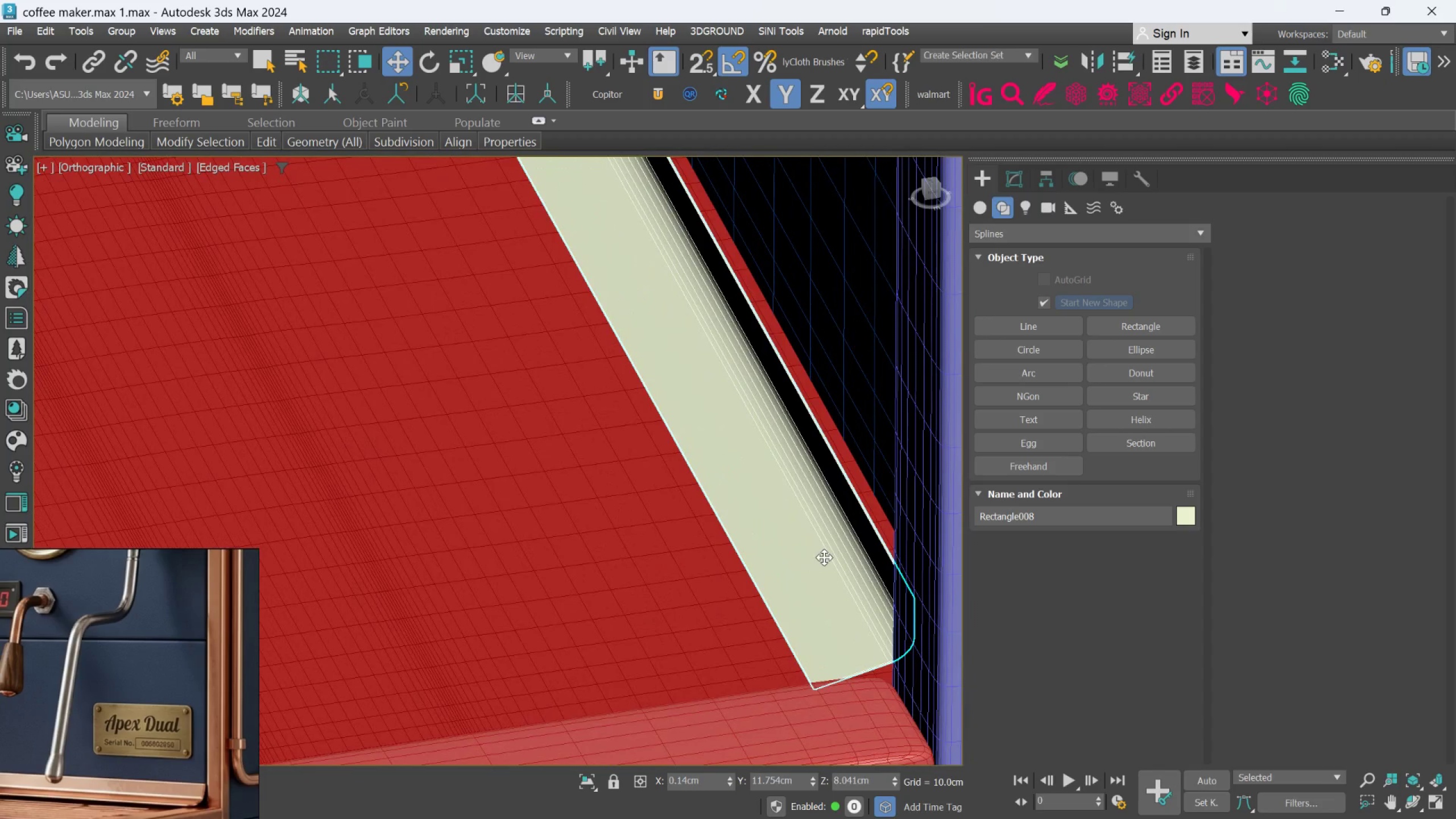 
hold_key(key=AltLeft, duration=0.36)
 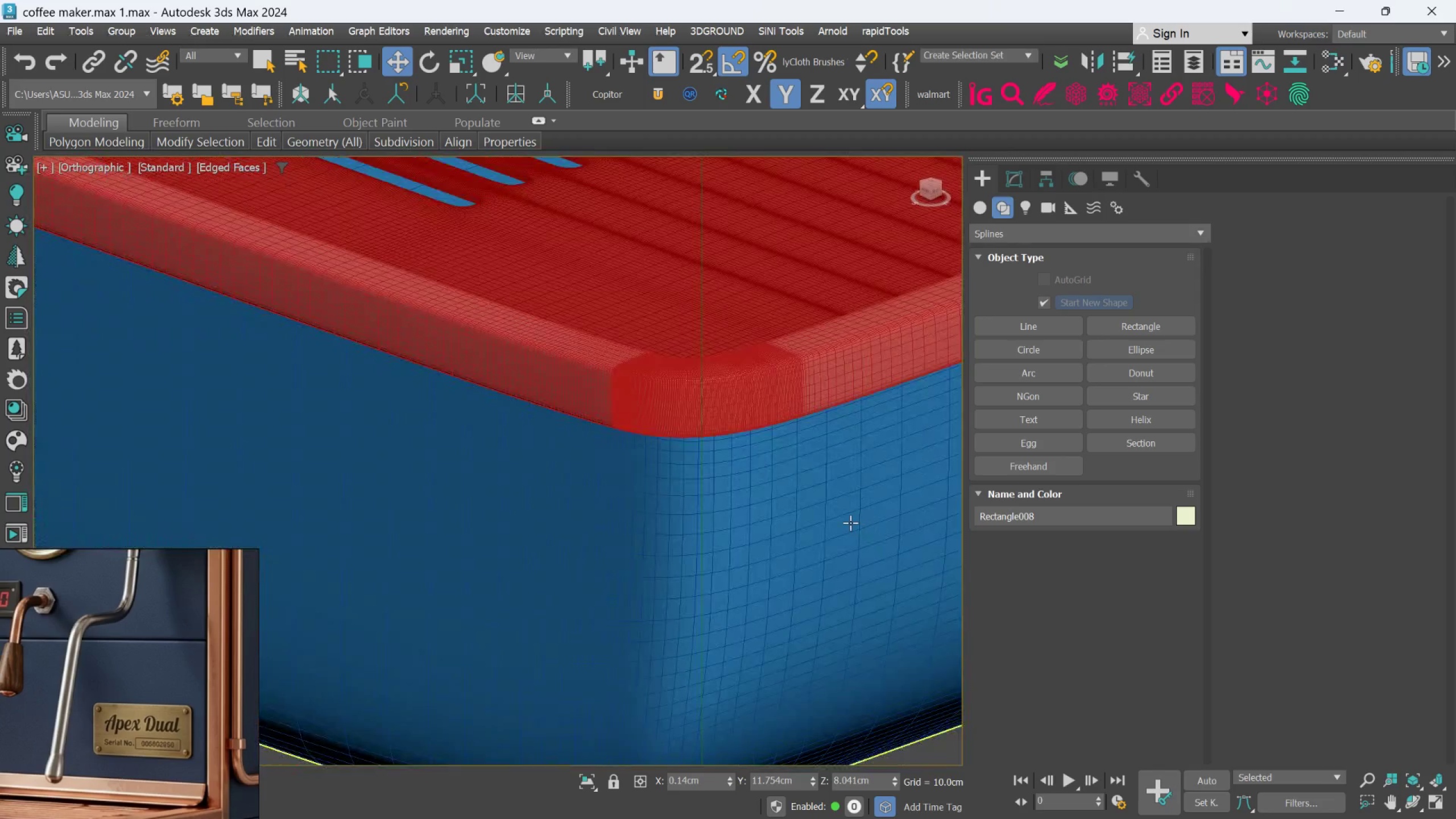 
scroll: coordinate [824, 557], scroll_direction: down, amount: 3.0
 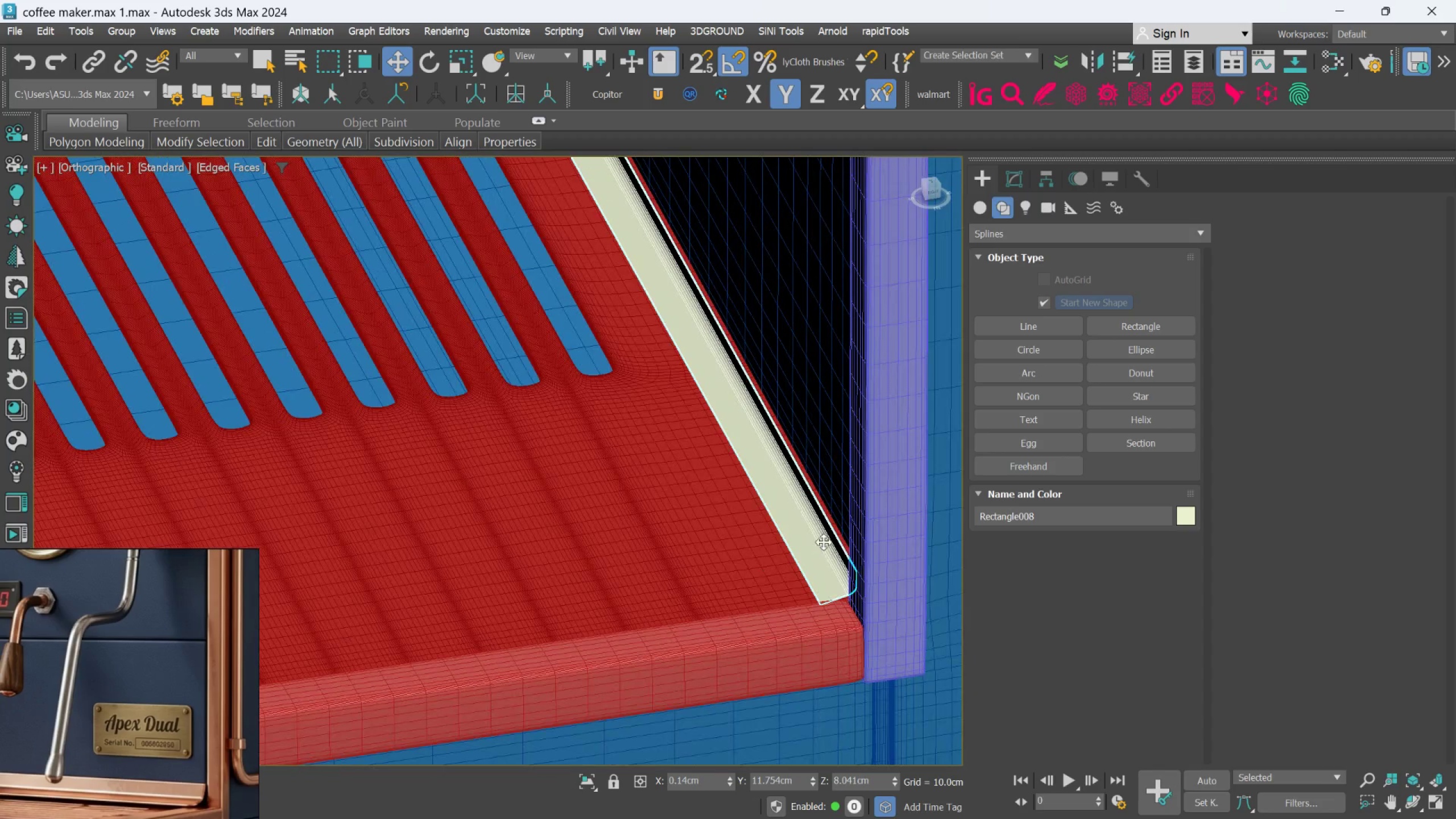 
hold_key(key=AltLeft, duration=0.5)
 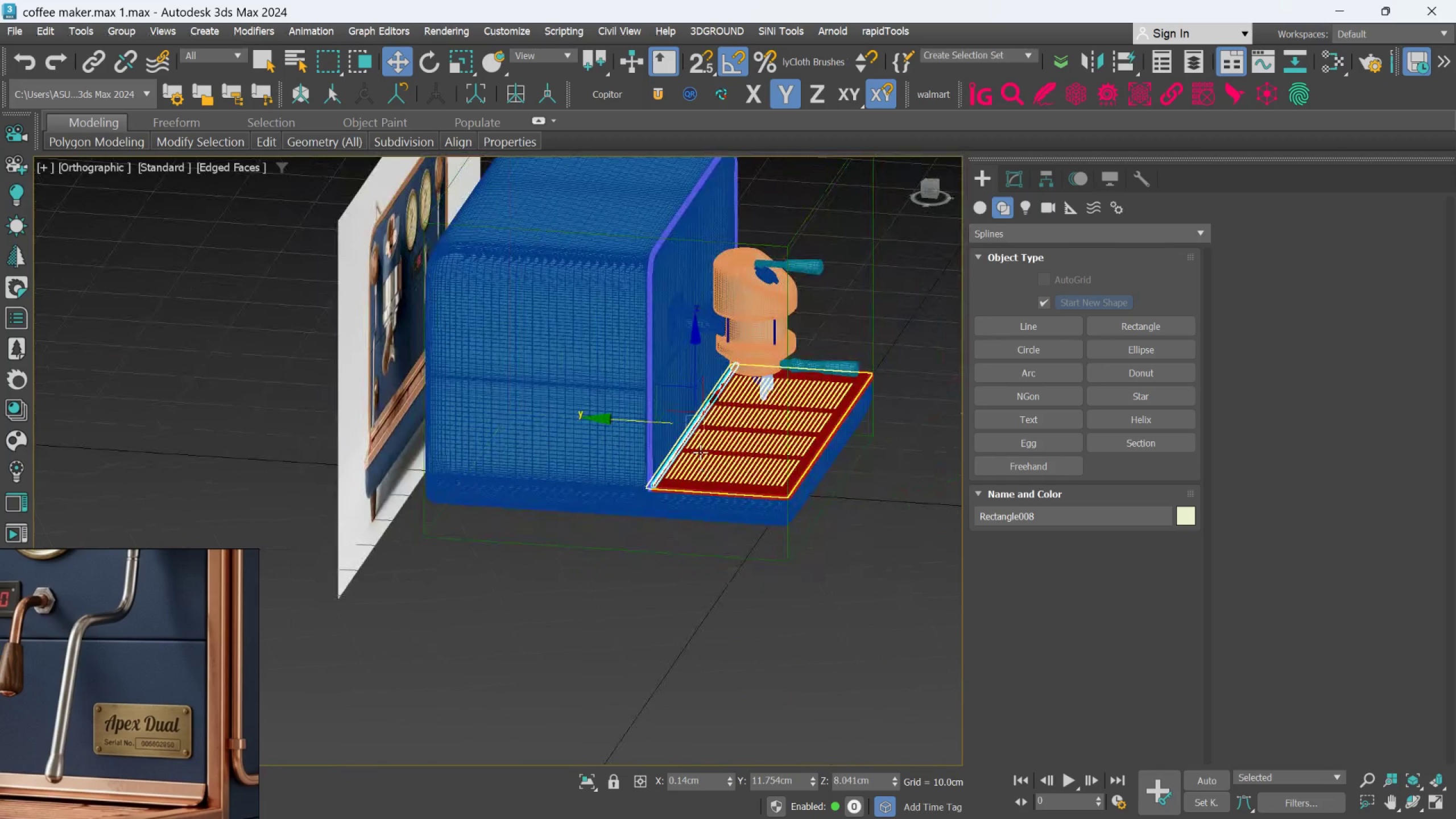 
scroll: coordinate [698, 520], scroll_direction: down, amount: 9.0
 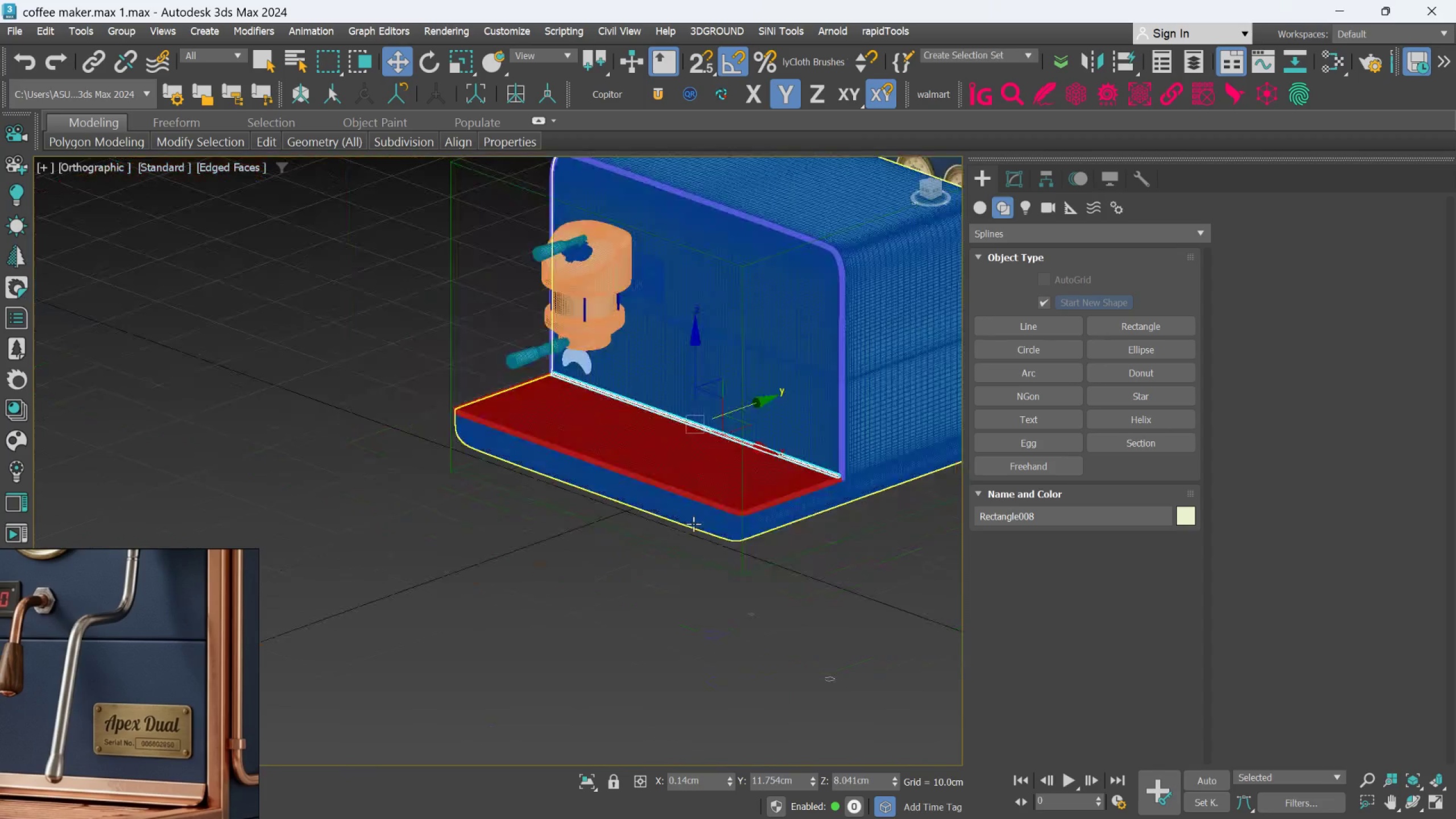 
scroll: coordinate [644, 379], scroll_direction: up, amount: 6.0
 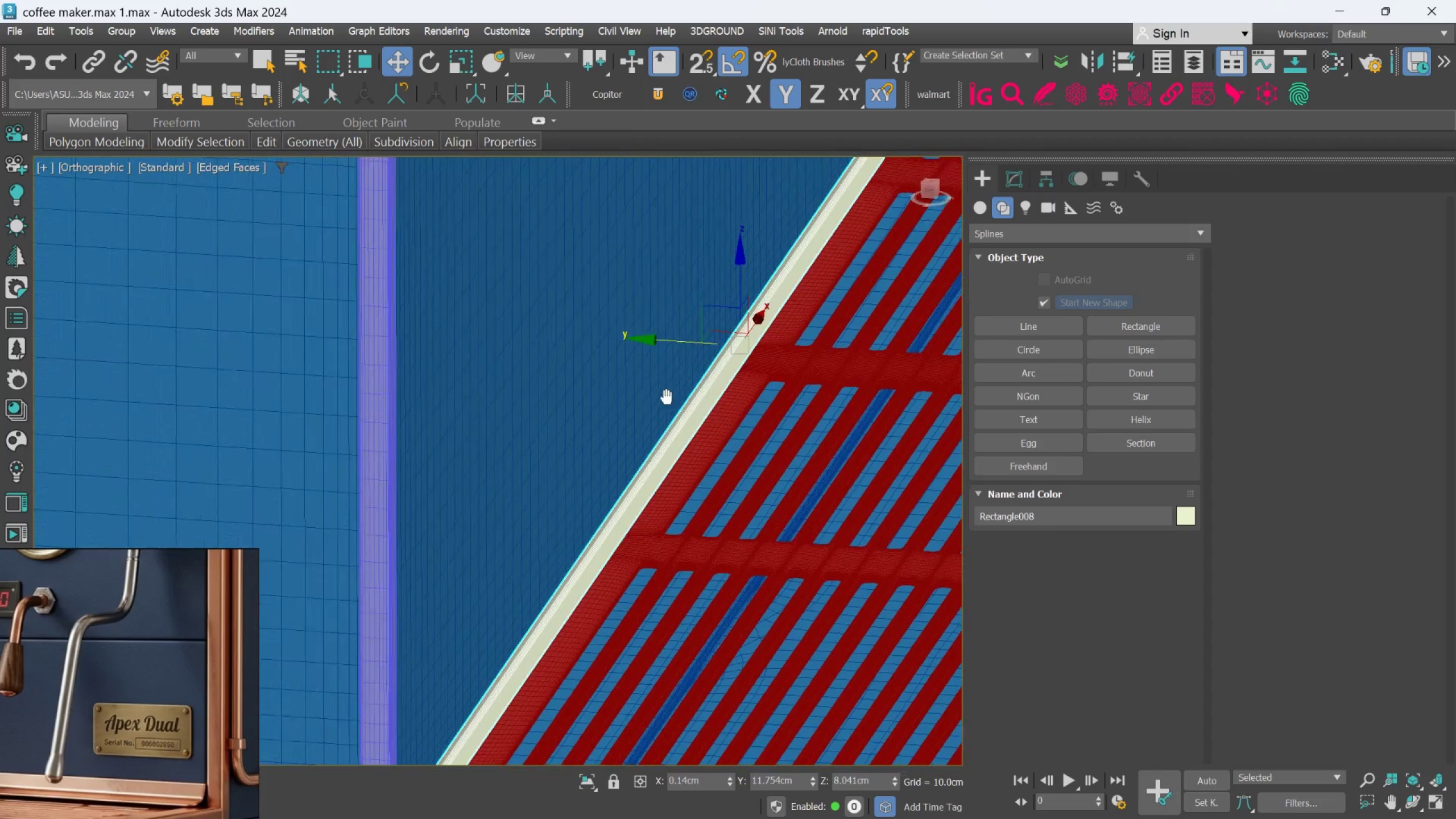 
hold_key(key=AltLeft, duration=0.68)
 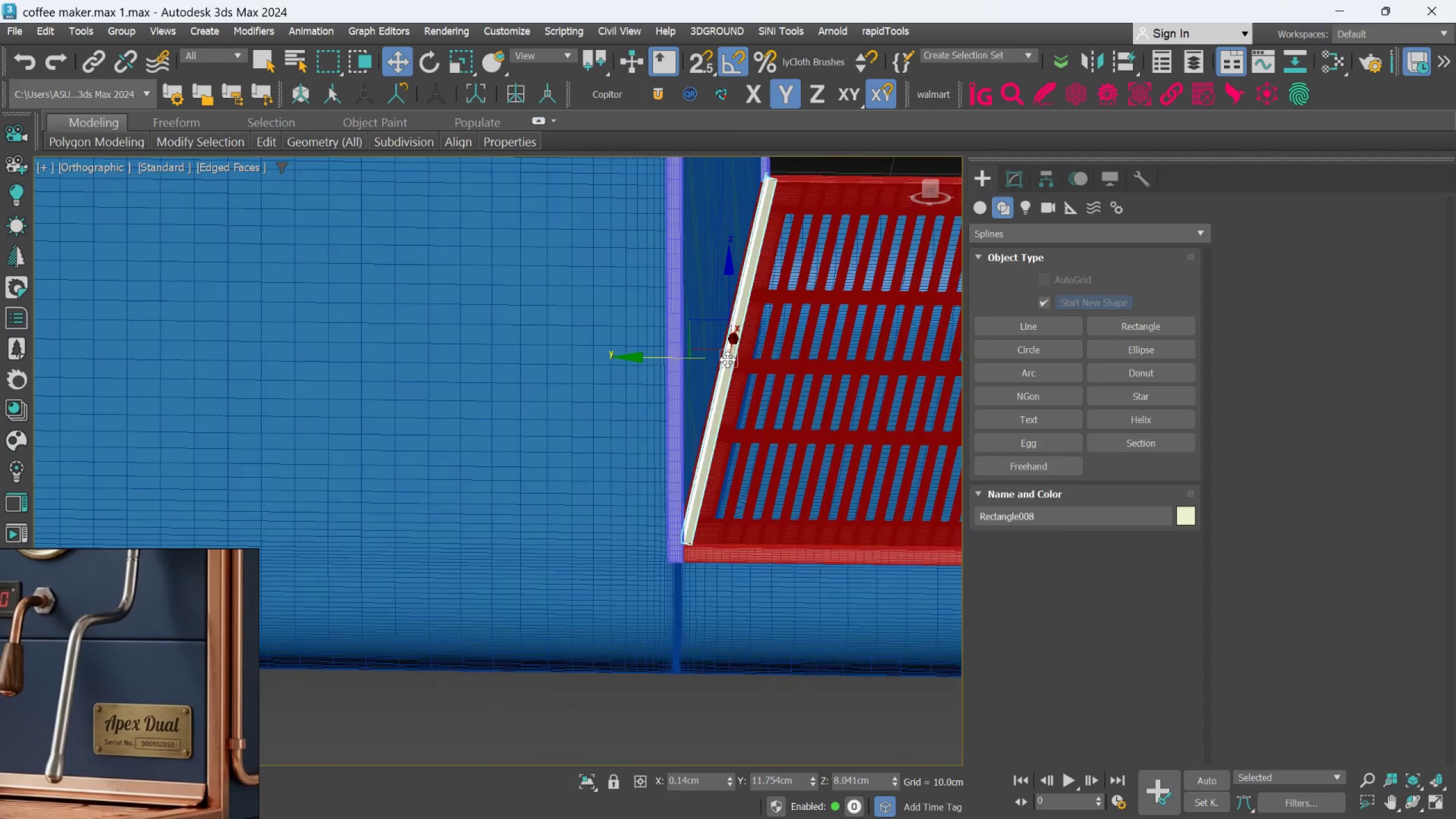 
scroll: coordinate [710, 382], scroll_direction: down, amount: 2.0
 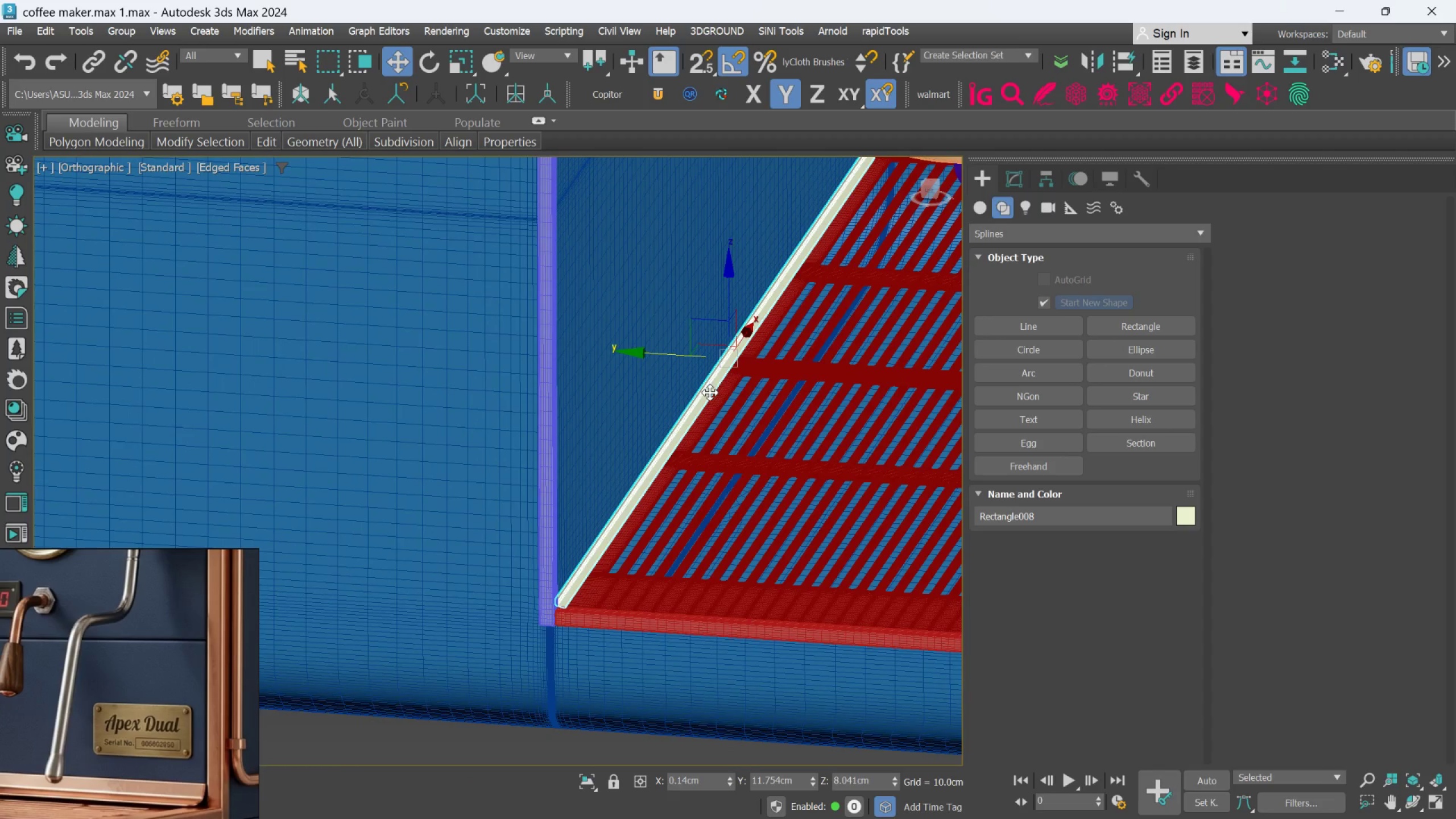 
scroll: coordinate [712, 351], scroll_direction: up, amount: 7.0
 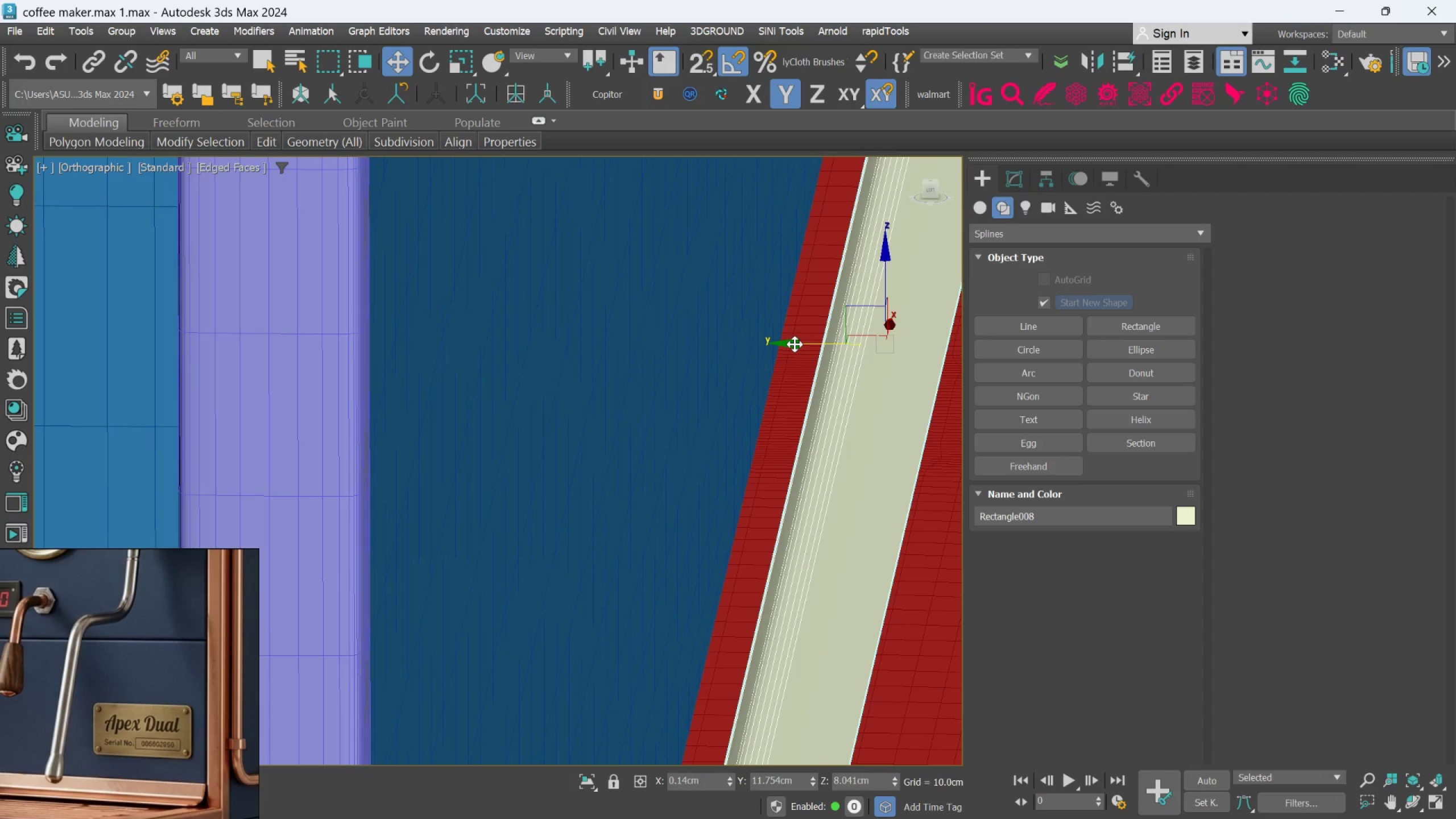 
left_click_drag(start_coordinate=[795, 344], to_coordinate=[746, 351])
 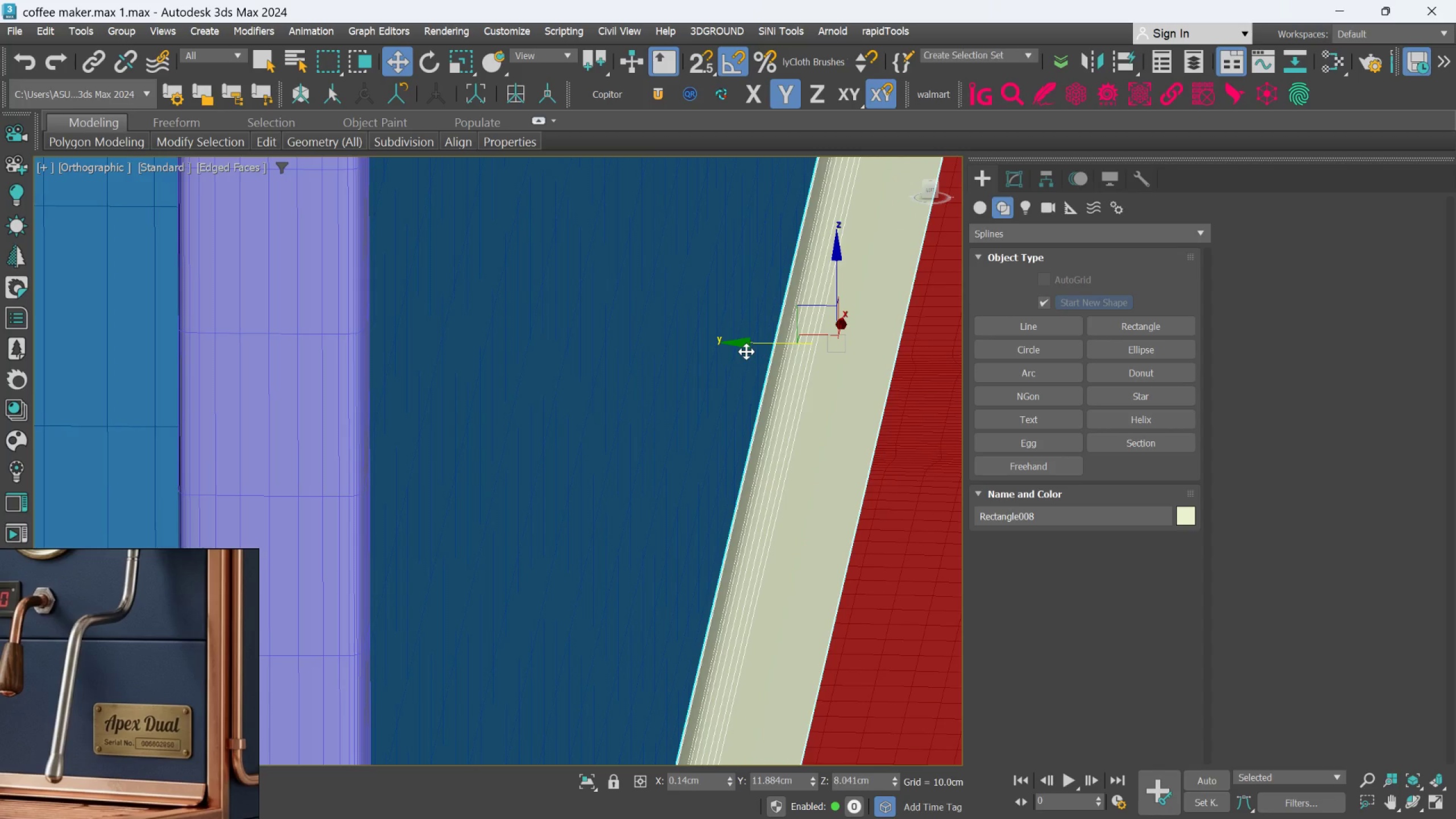 
hold_key(key=AltLeft, duration=0.57)
 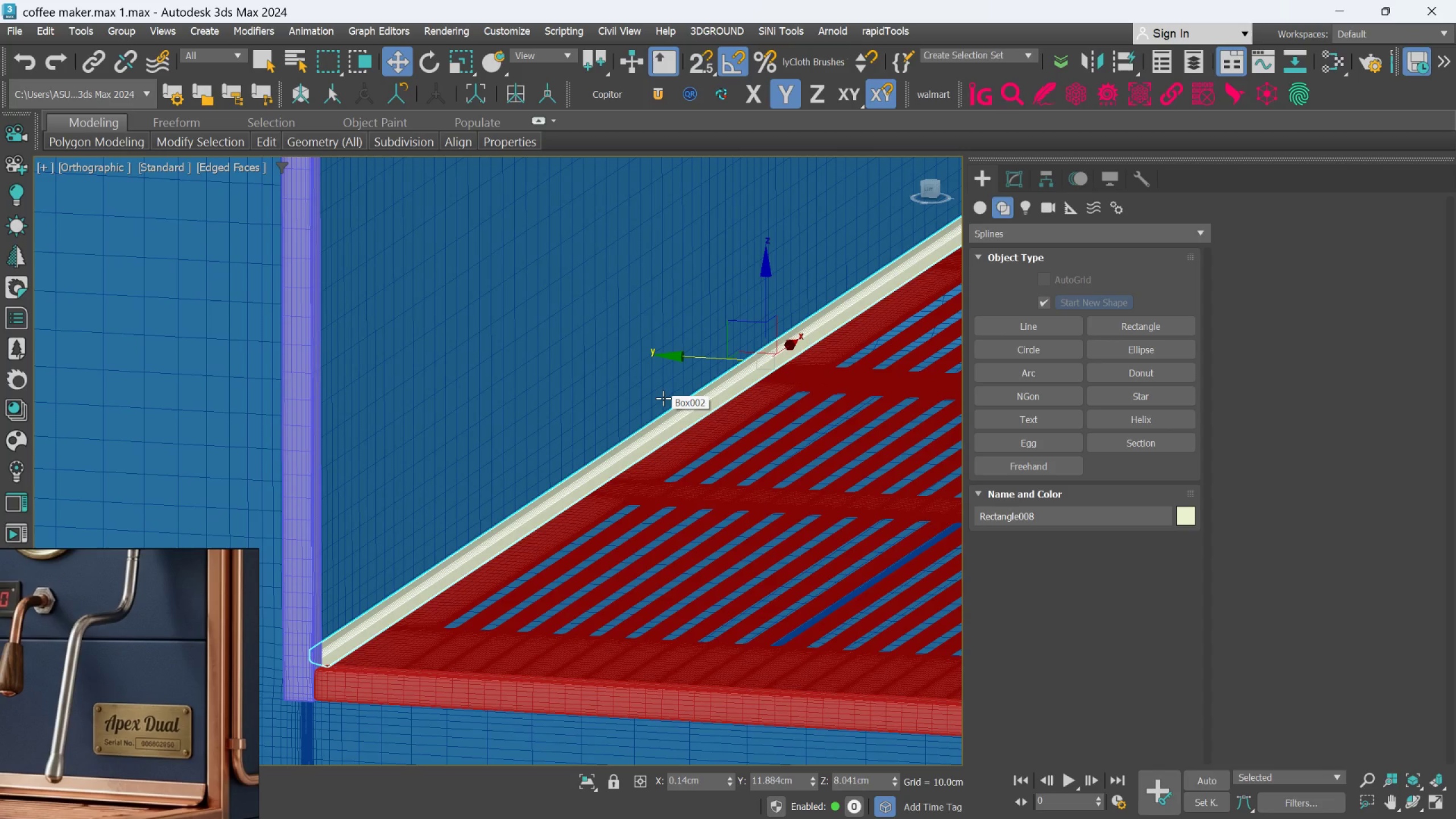 
scroll: coordinate [752, 369], scroll_direction: down, amount: 5.0
 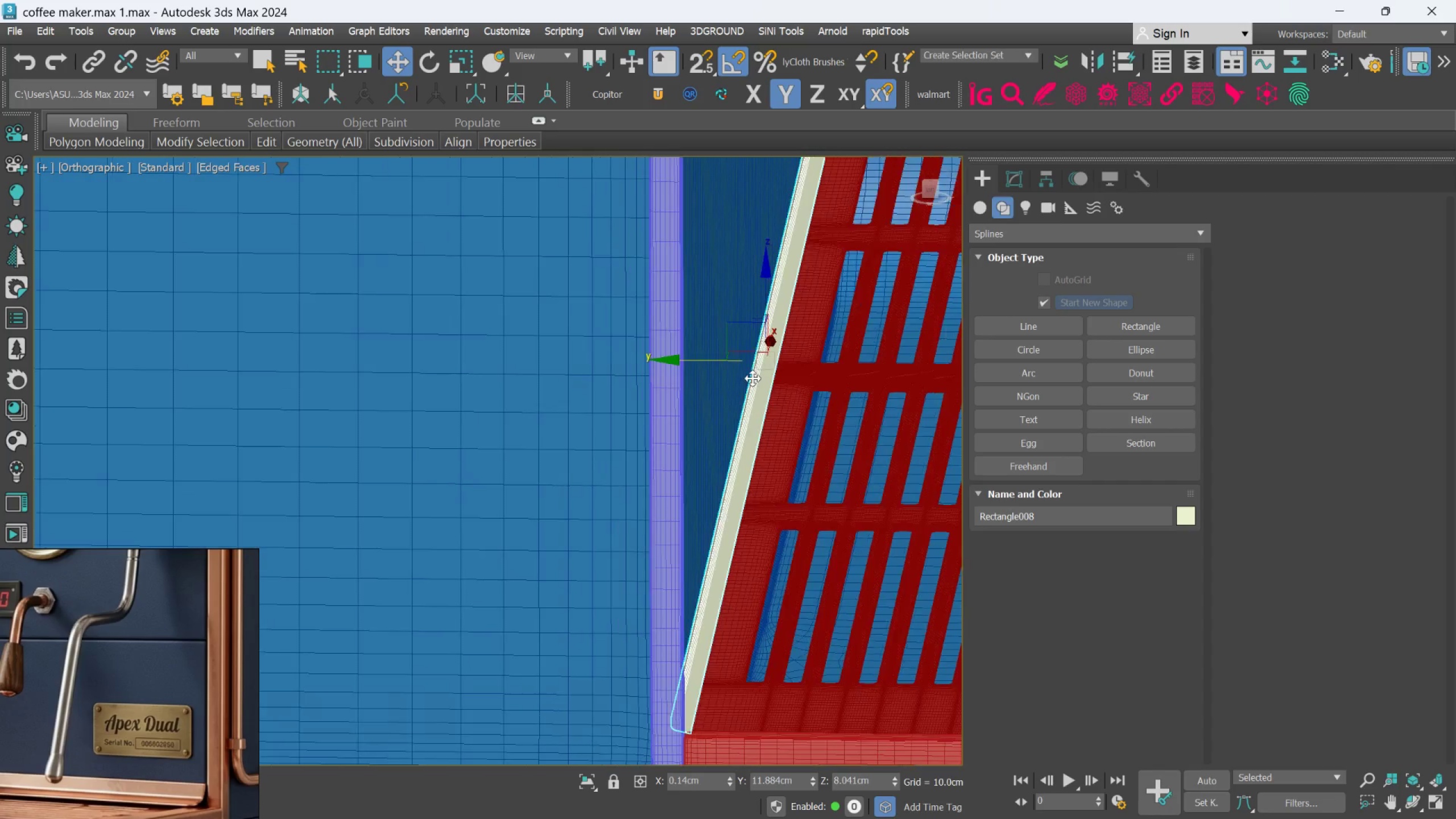 
wait(6.68)
 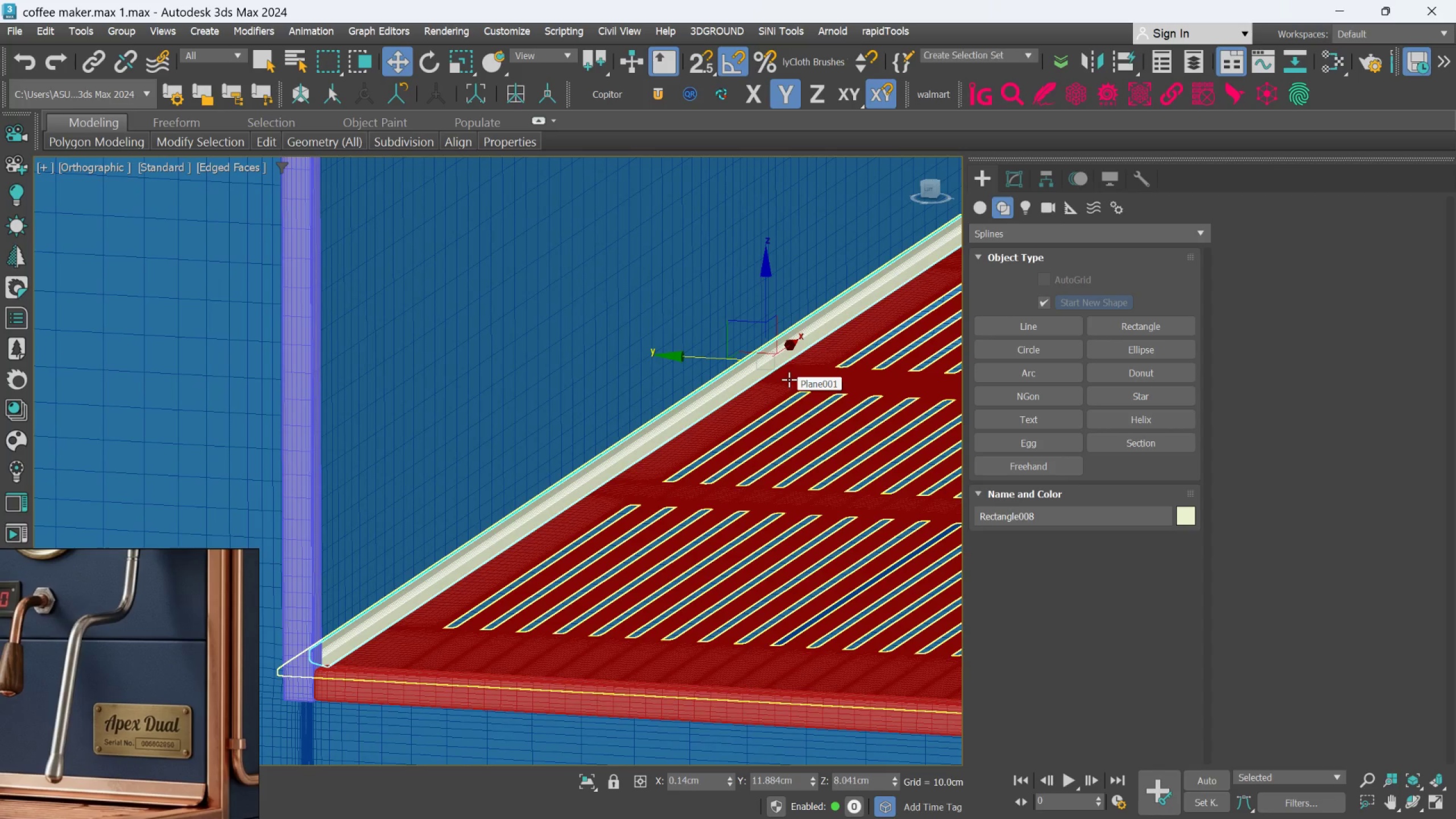 
mouse_move([10, 812])
 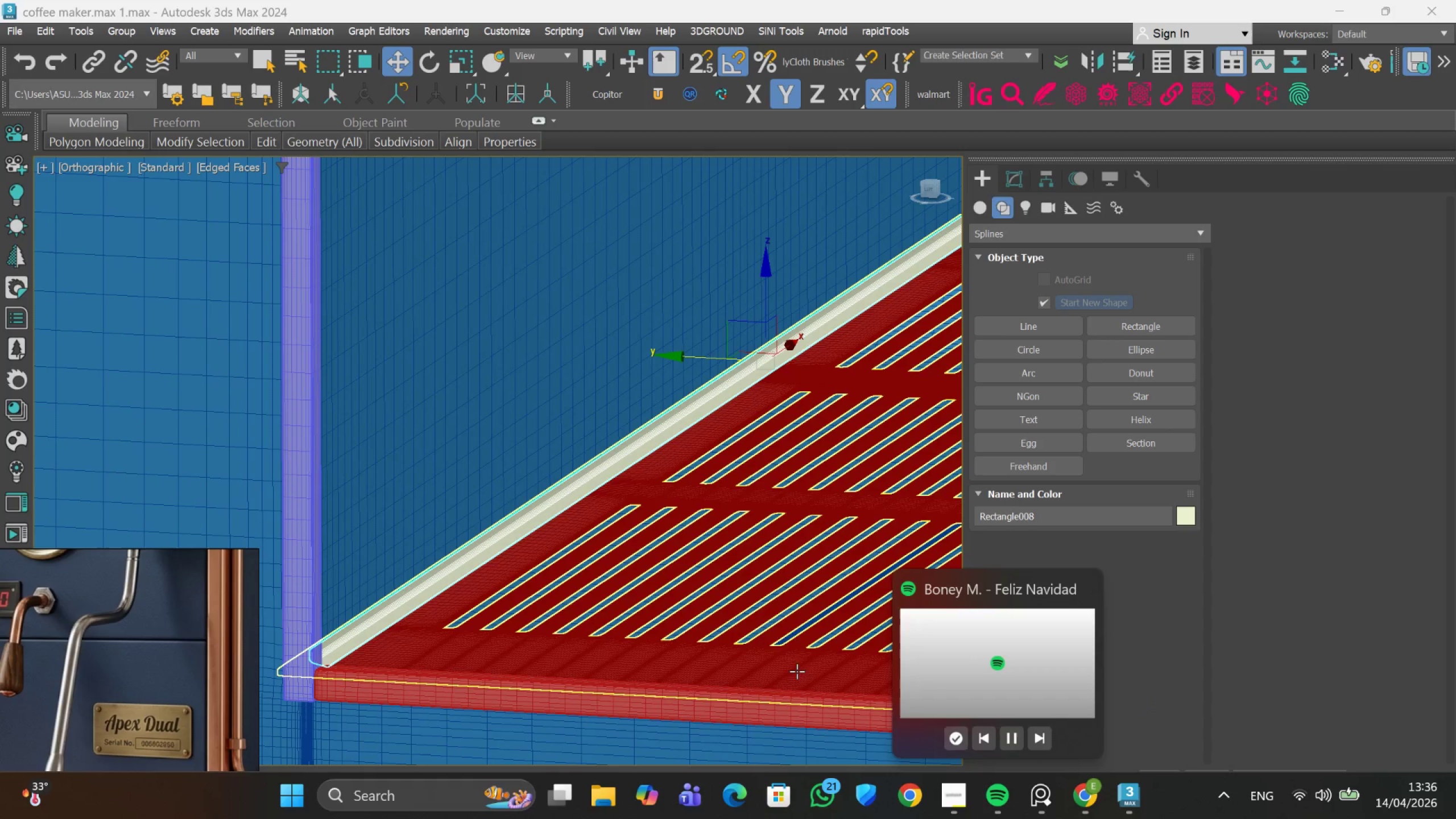 
scroll: coordinate [459, 594], scroll_direction: down, amount: 1.0
 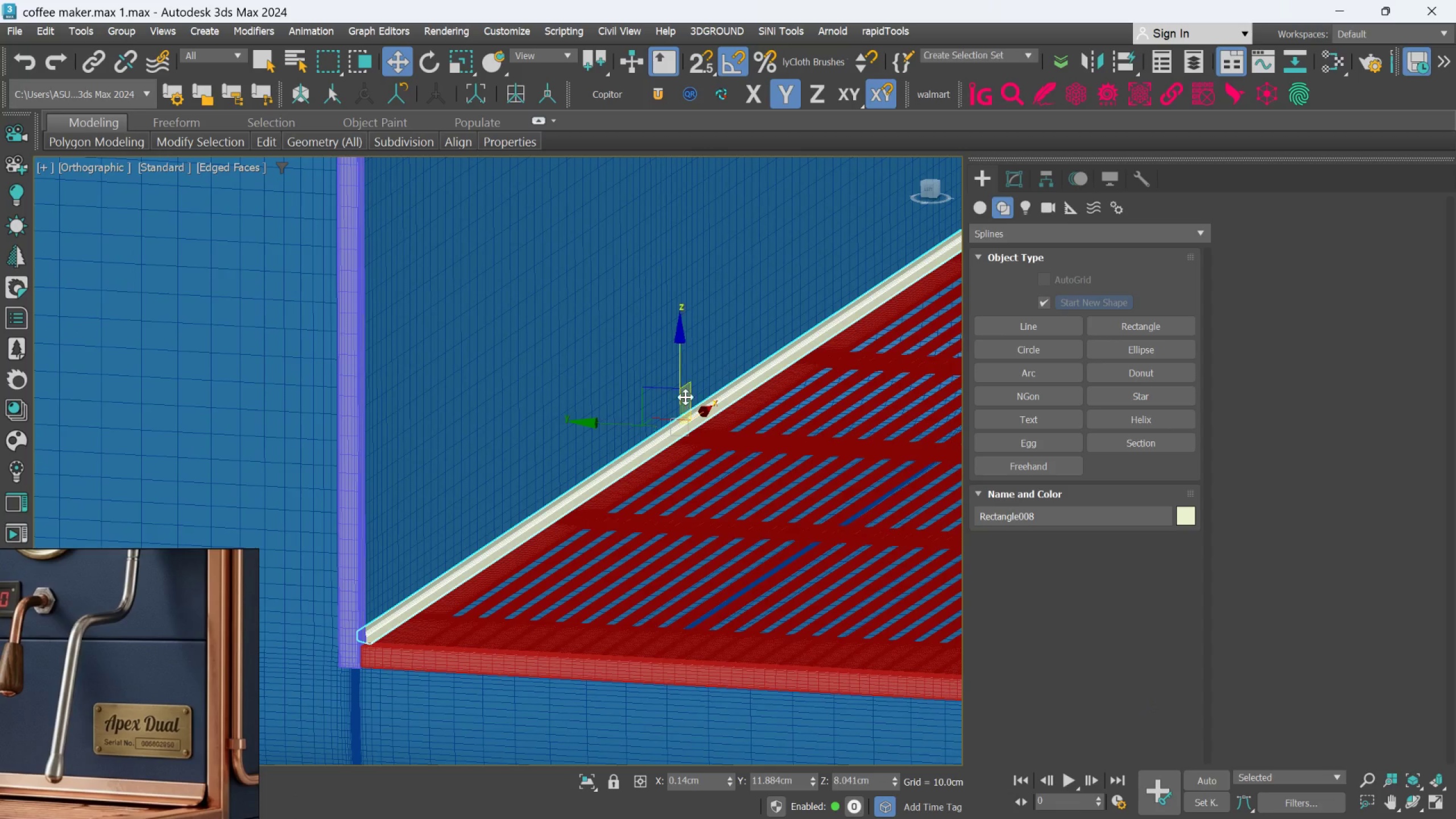 
hold_key(key=AltLeft, duration=0.63)
 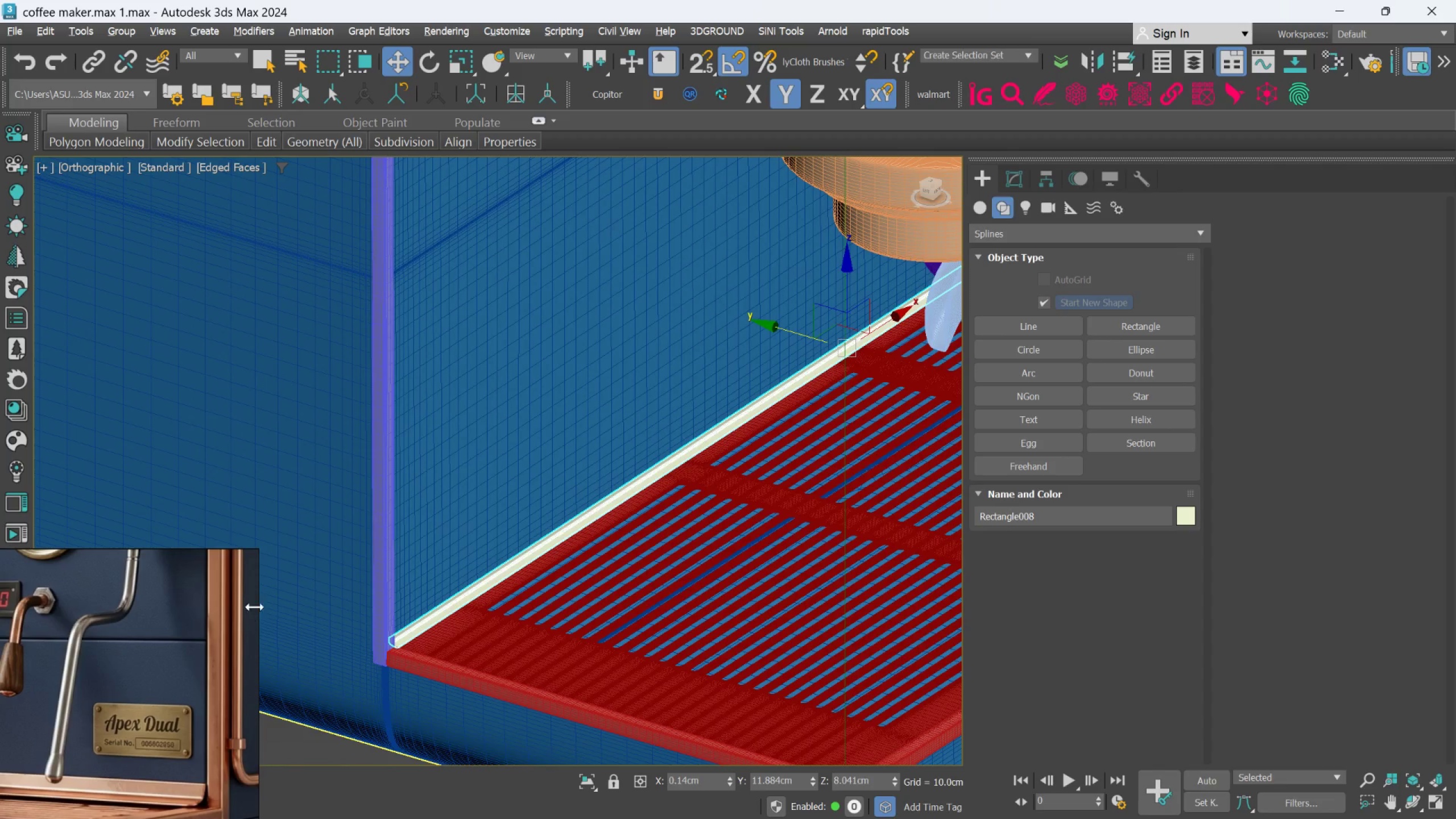 
scroll: coordinate [657, 428], scroll_direction: down, amount: 1.0
 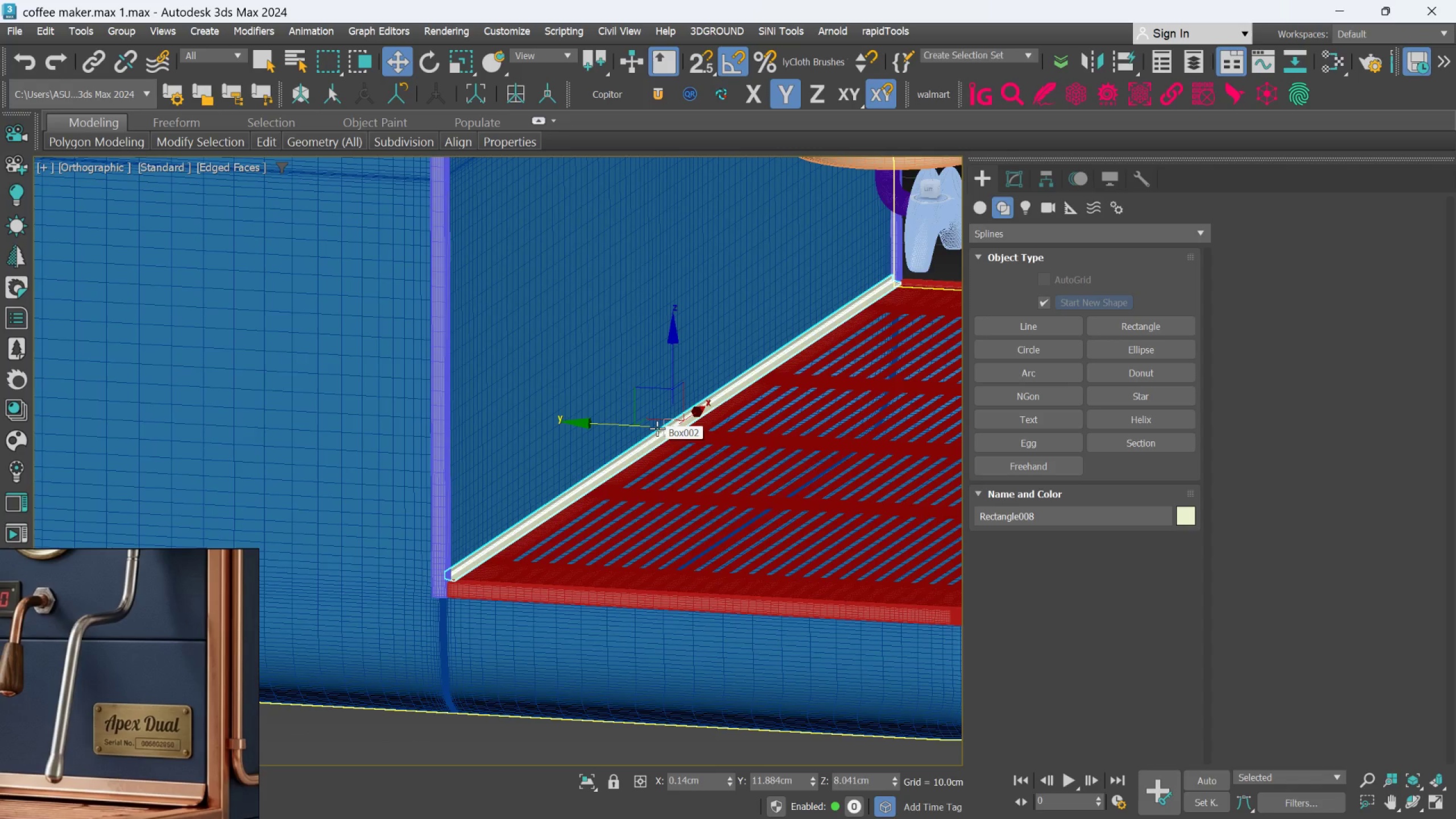 
scroll: coordinate [385, 640], scroll_direction: up, amount: 8.0
 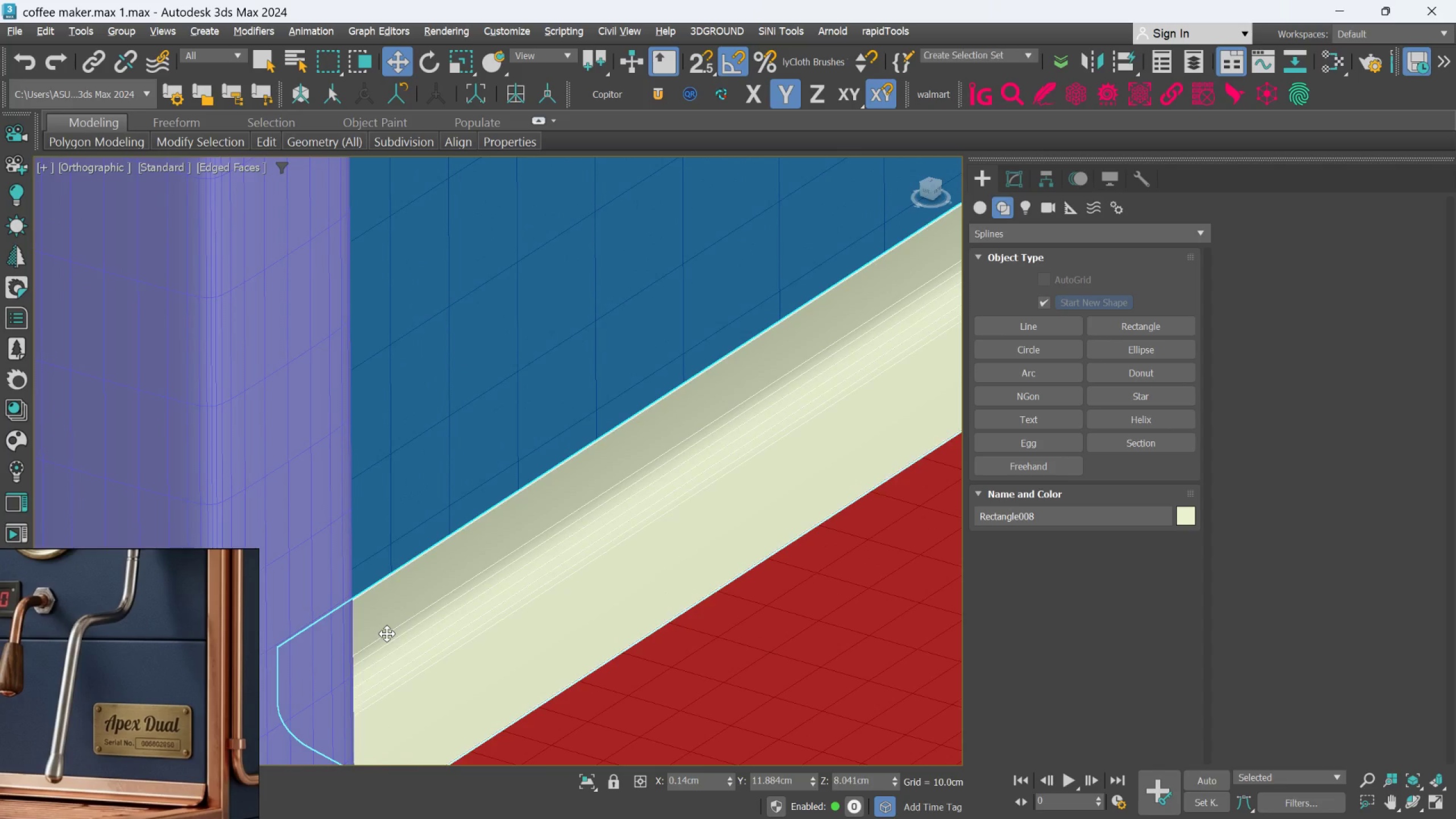 
hold_key(key=AltLeft, duration=0.8)
 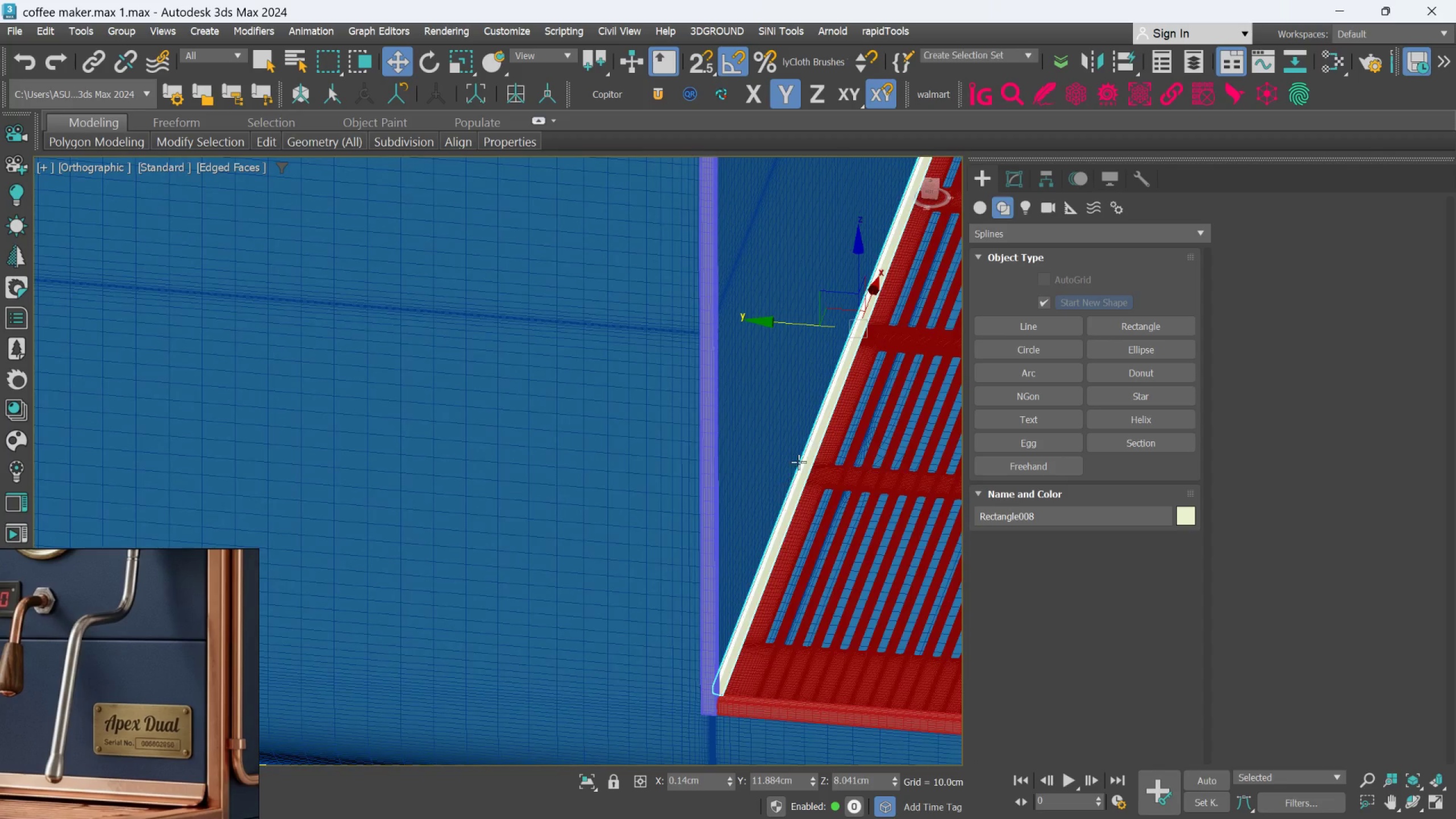 
scroll: coordinate [418, 611], scroll_direction: down, amount: 8.0
 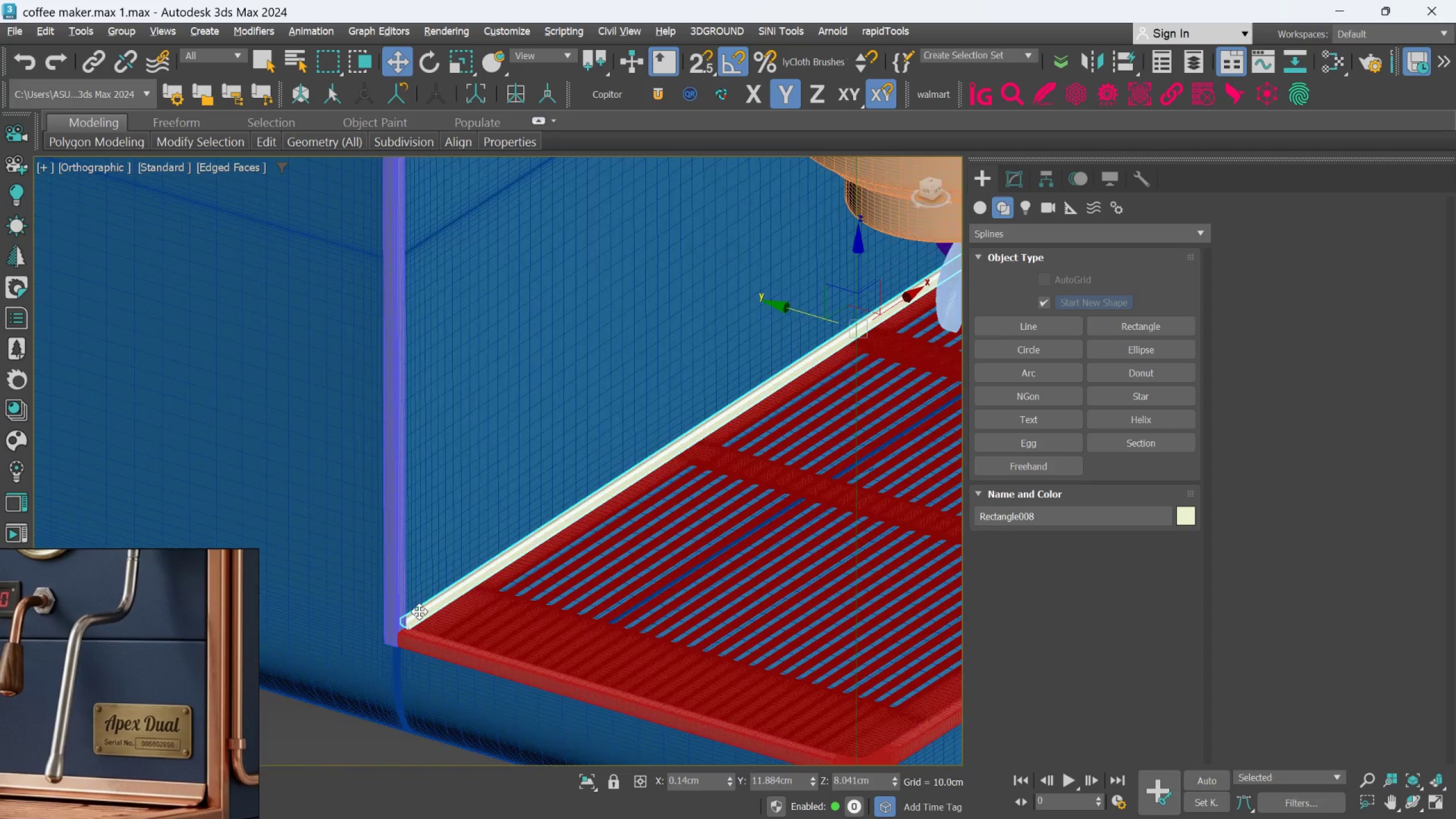 
scroll: coordinate [829, 317], scroll_direction: up, amount: 7.0
 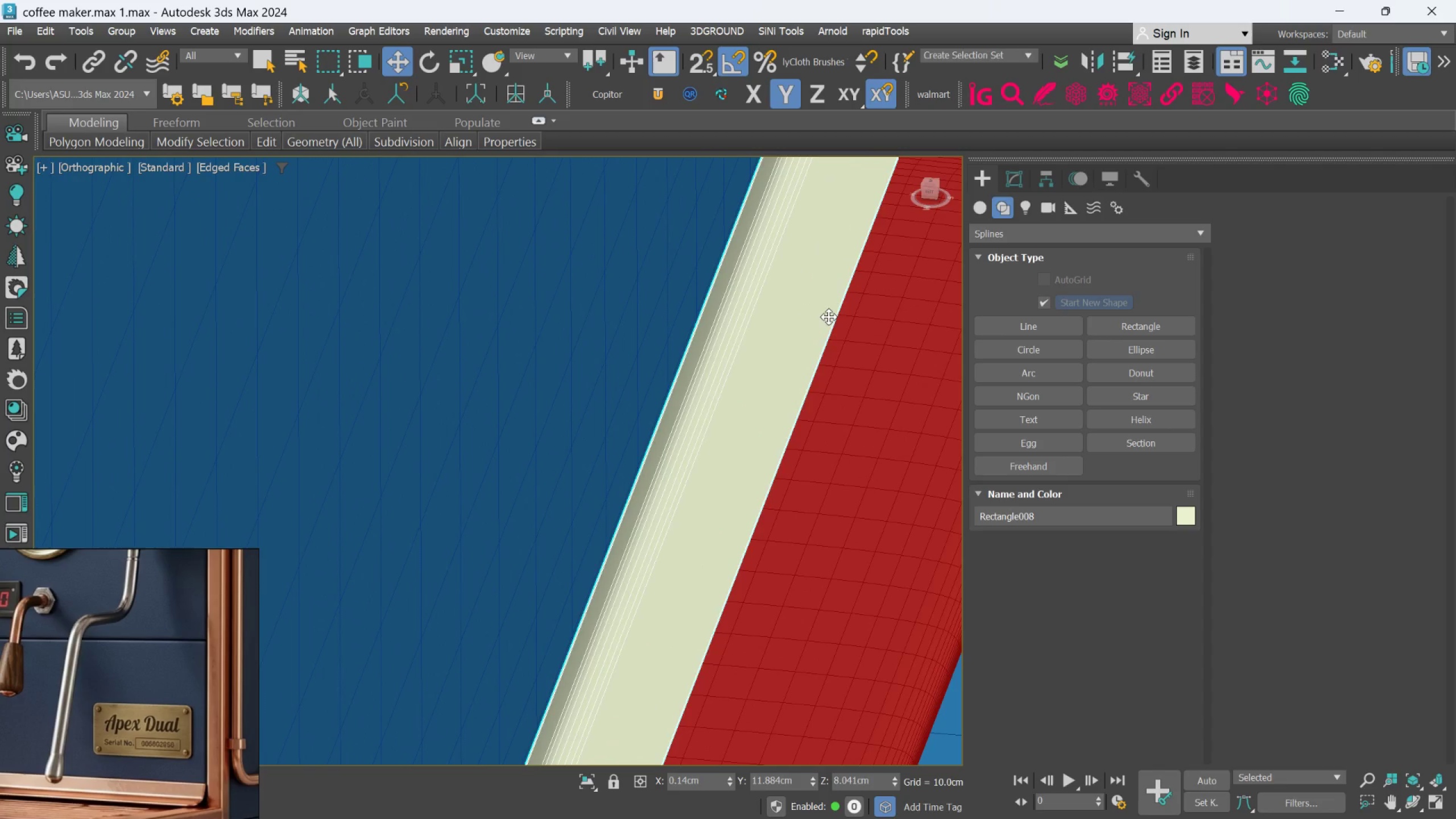 
hold_key(key=AltLeft, duration=0.46)
 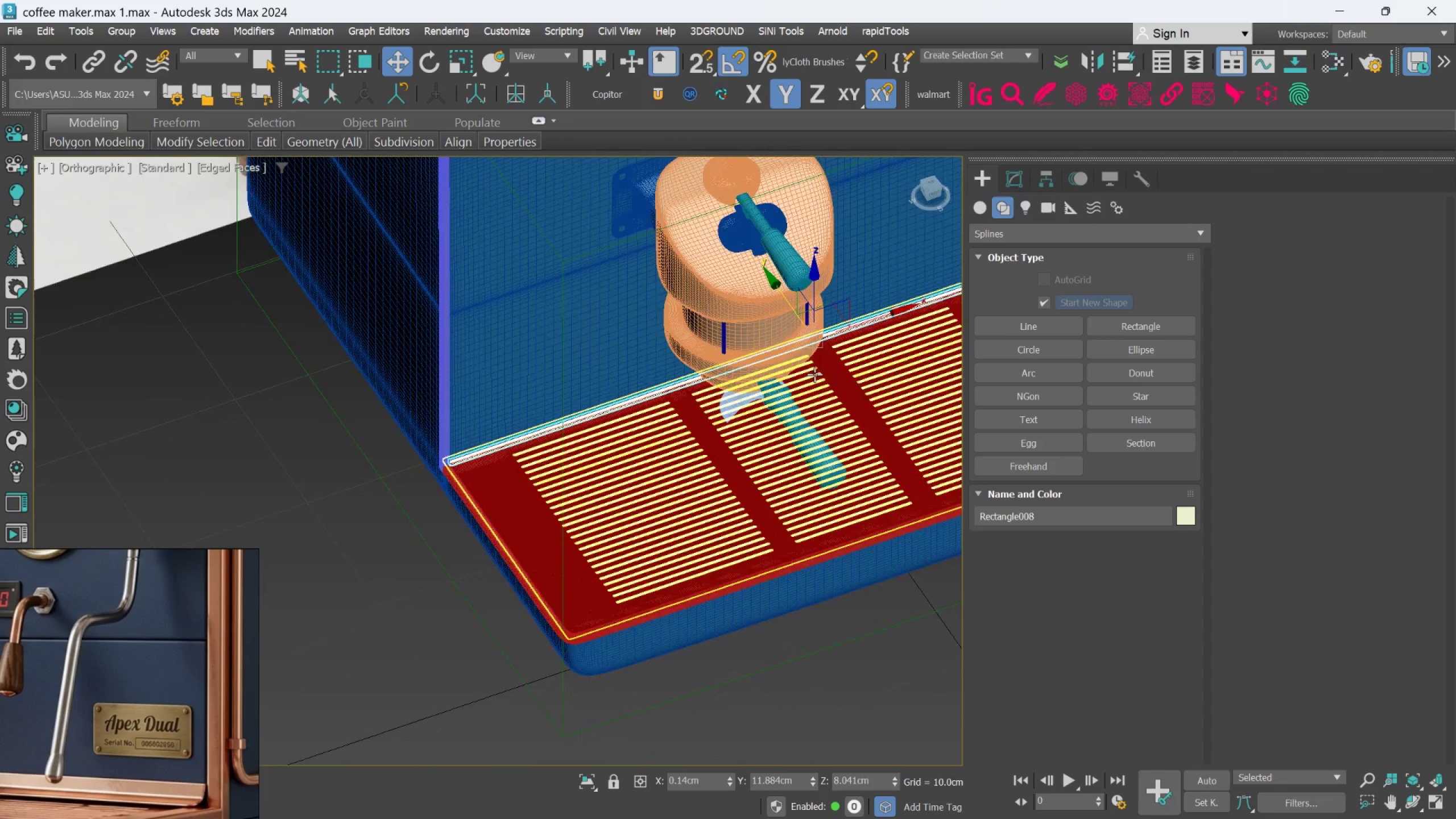 
scroll: coordinate [801, 375], scroll_direction: down, amount: 9.0
 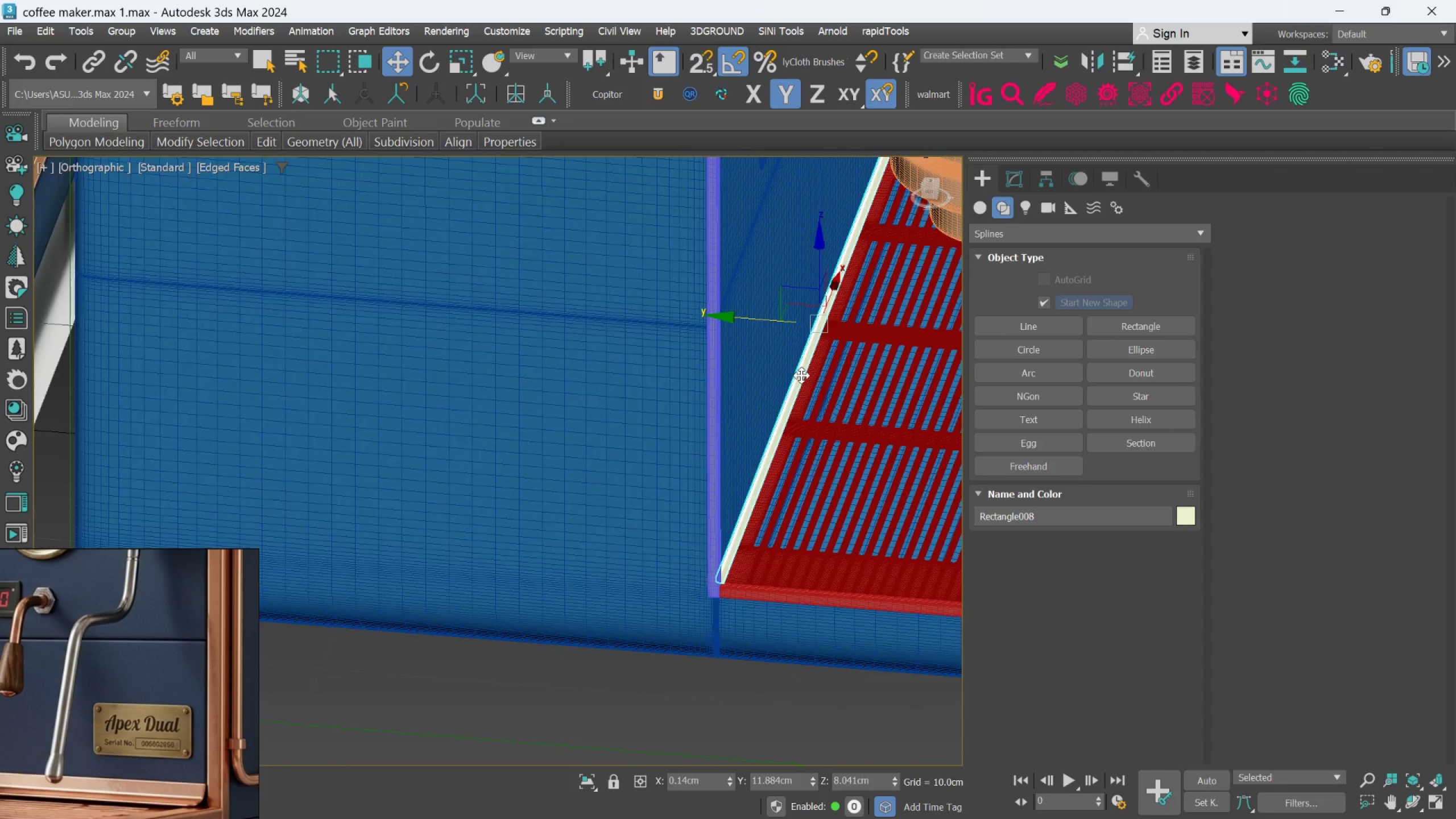 
key(Alt+AltLeft)
 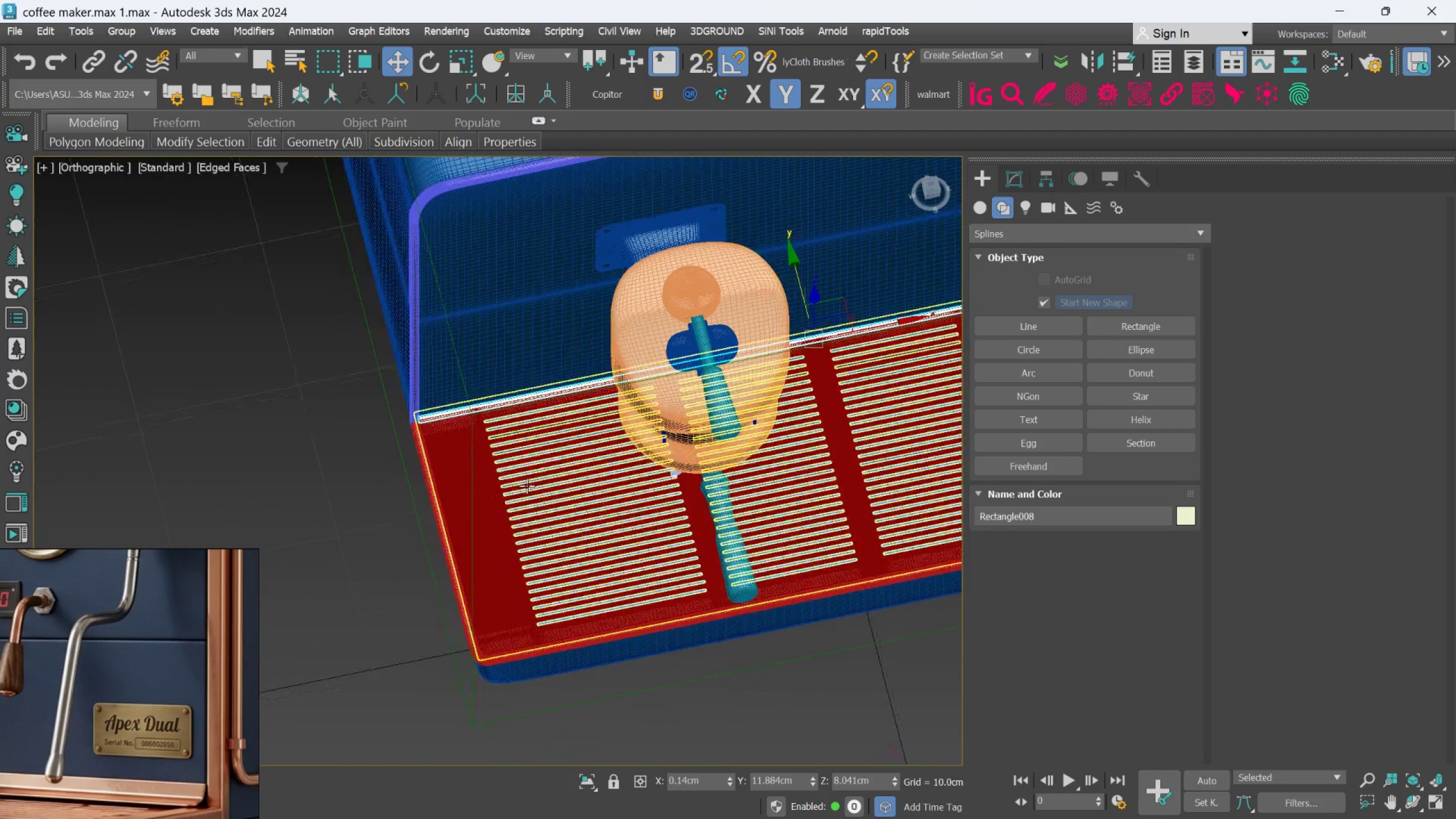 
scroll: coordinate [441, 413], scroll_direction: up, amount: 8.0
 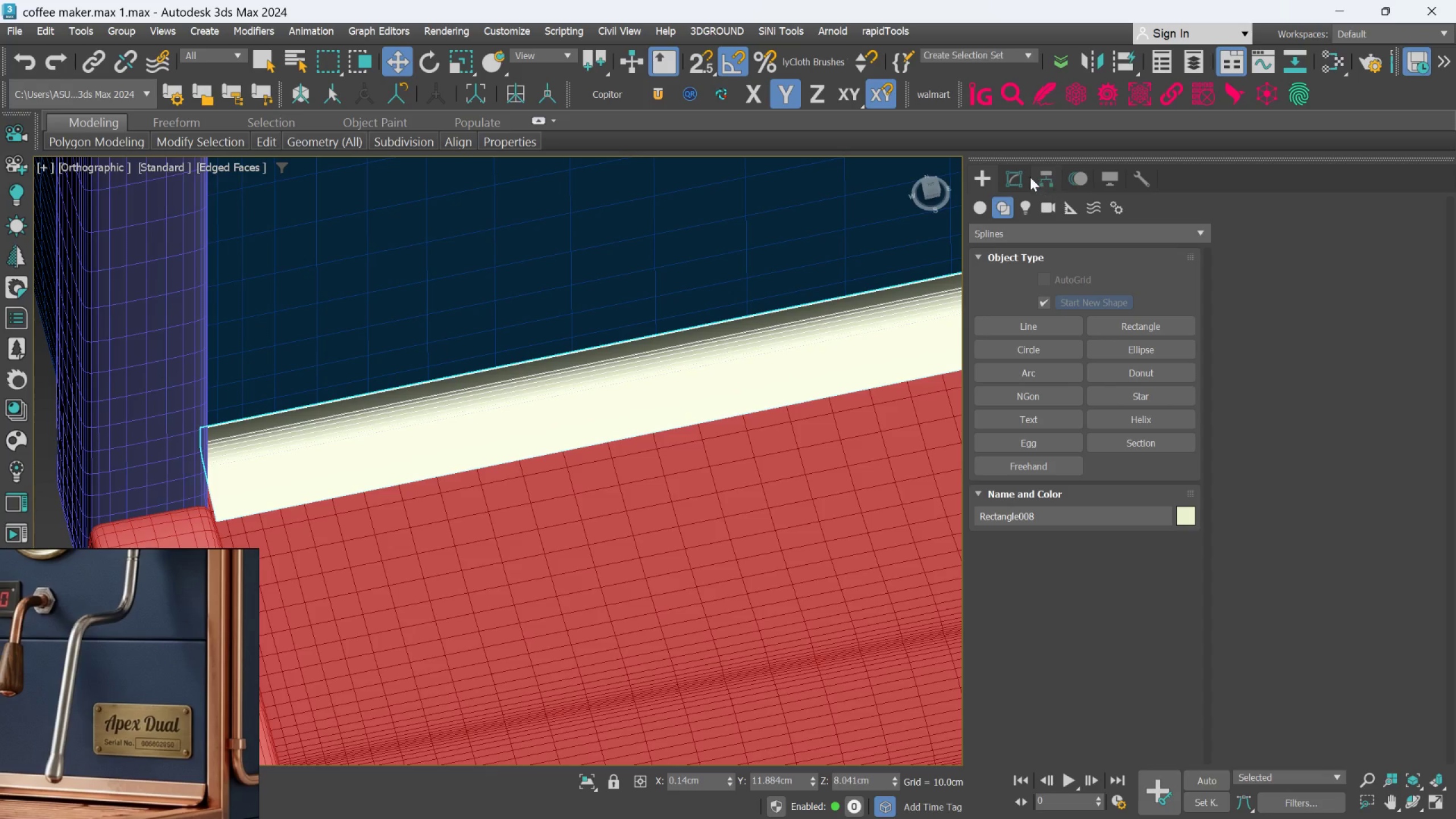 
left_click([1022, 176])
 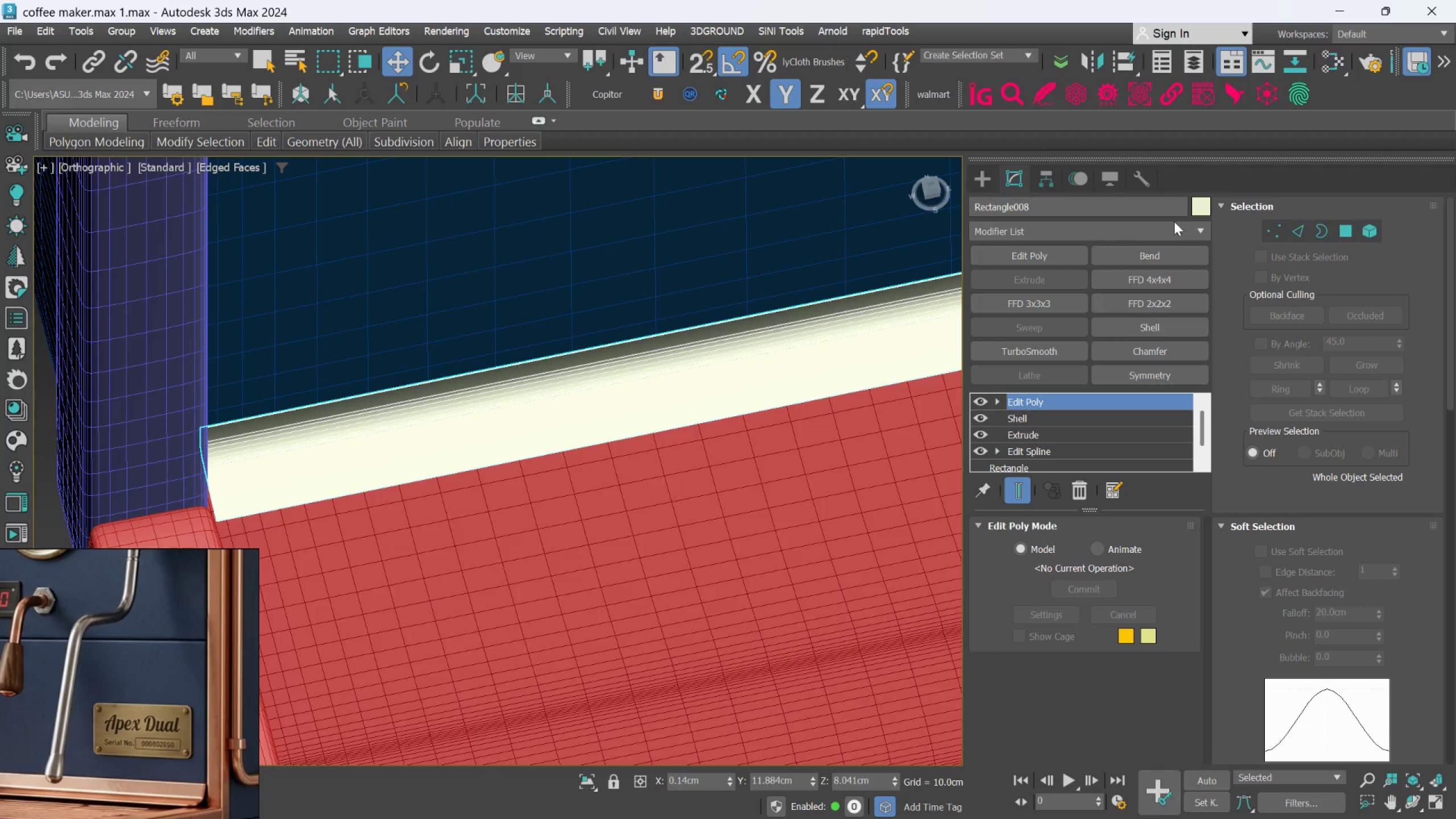 
left_click([1058, 245])
 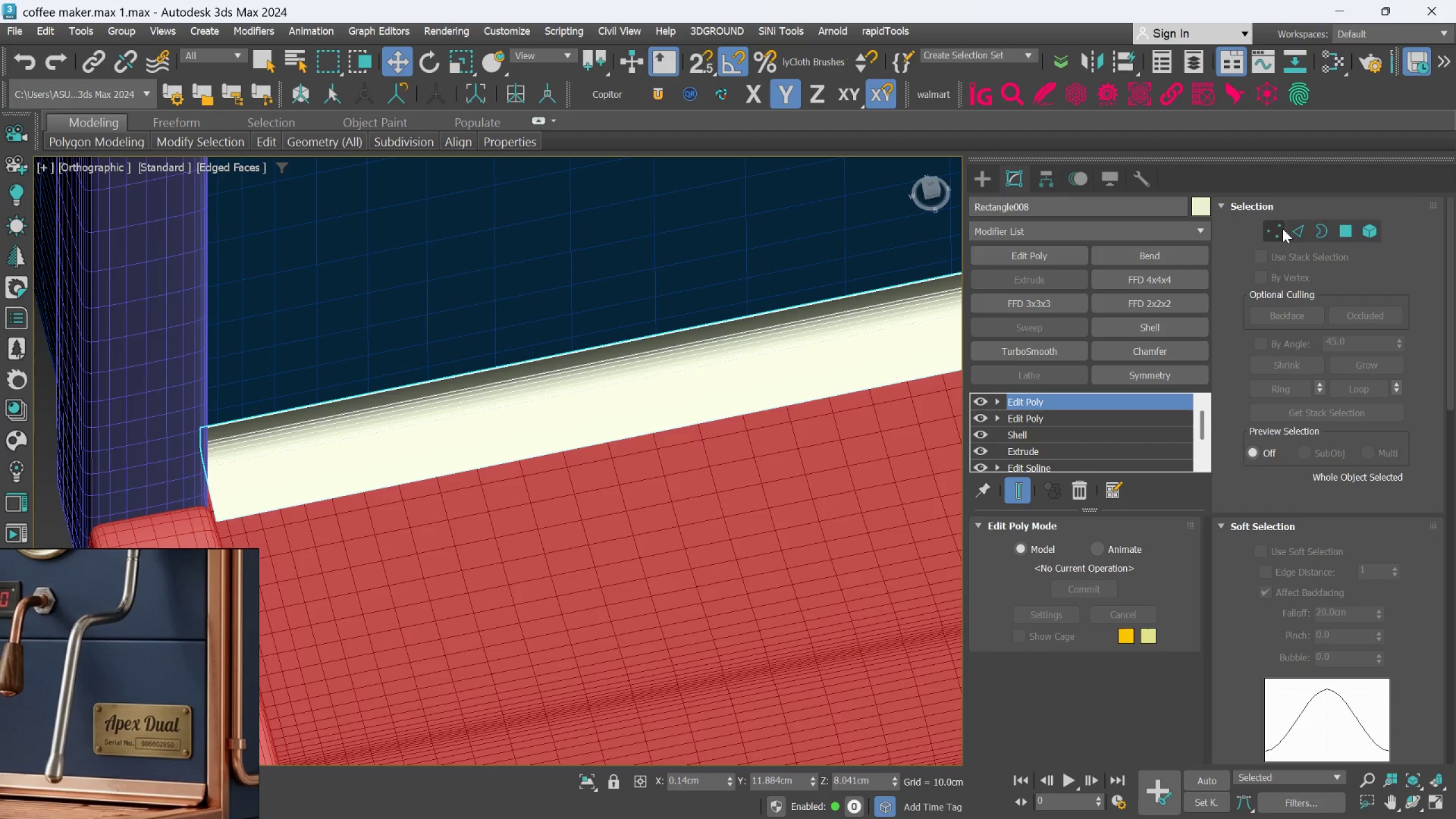 
left_click([1292, 228])
 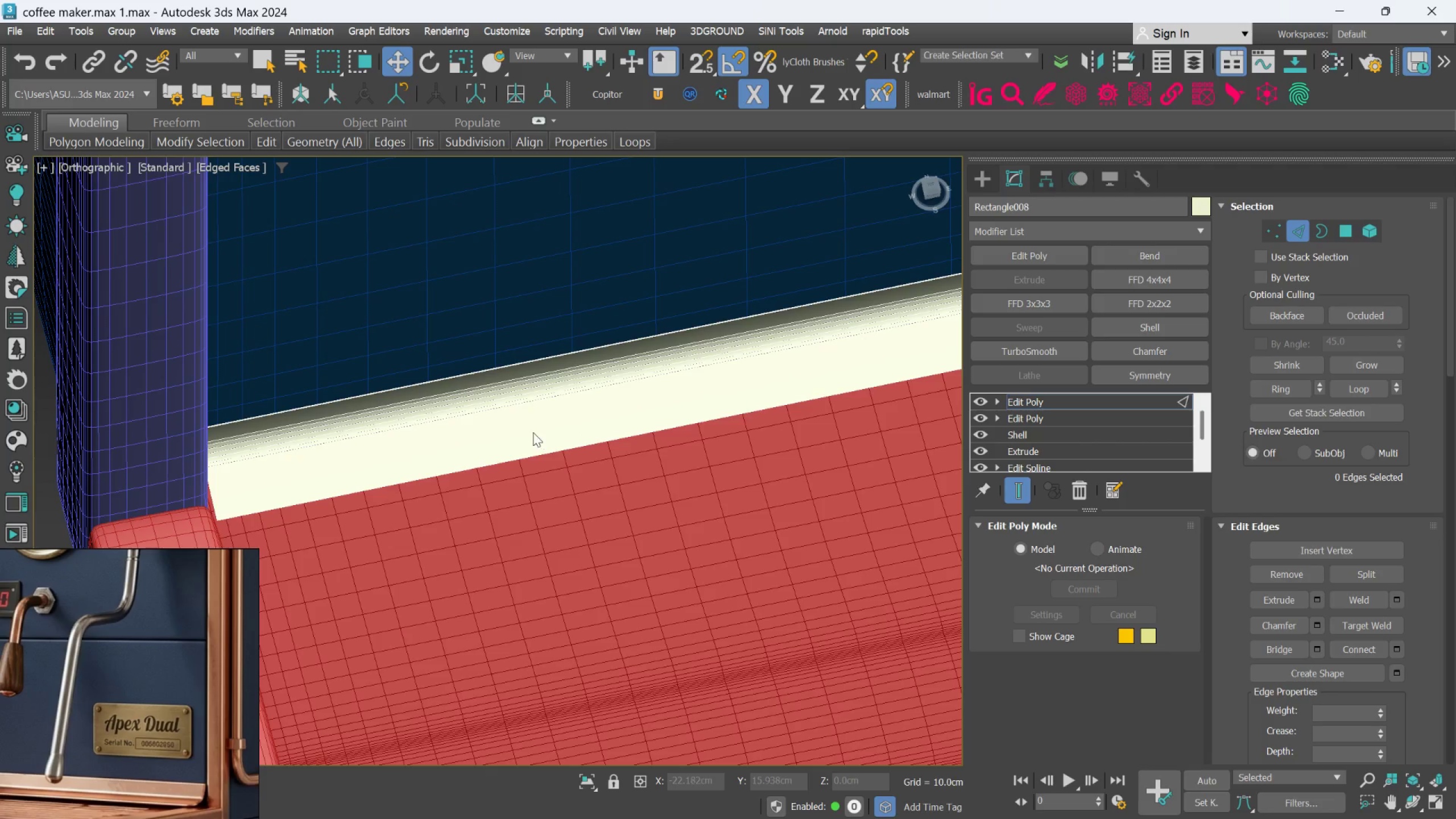 
scroll: coordinate [526, 414], scroll_direction: up, amount: 2.0
 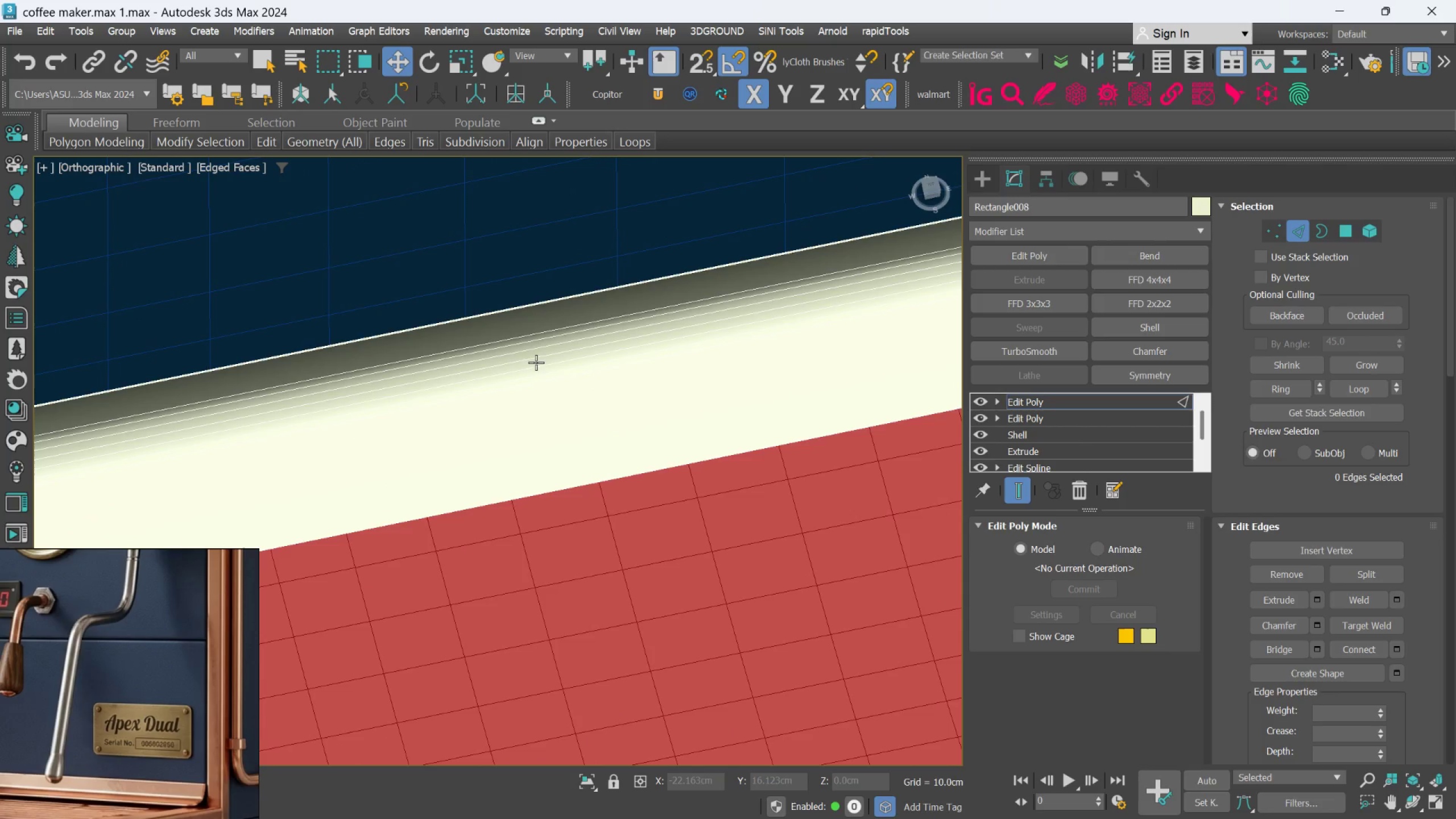 
left_click([536, 358])
 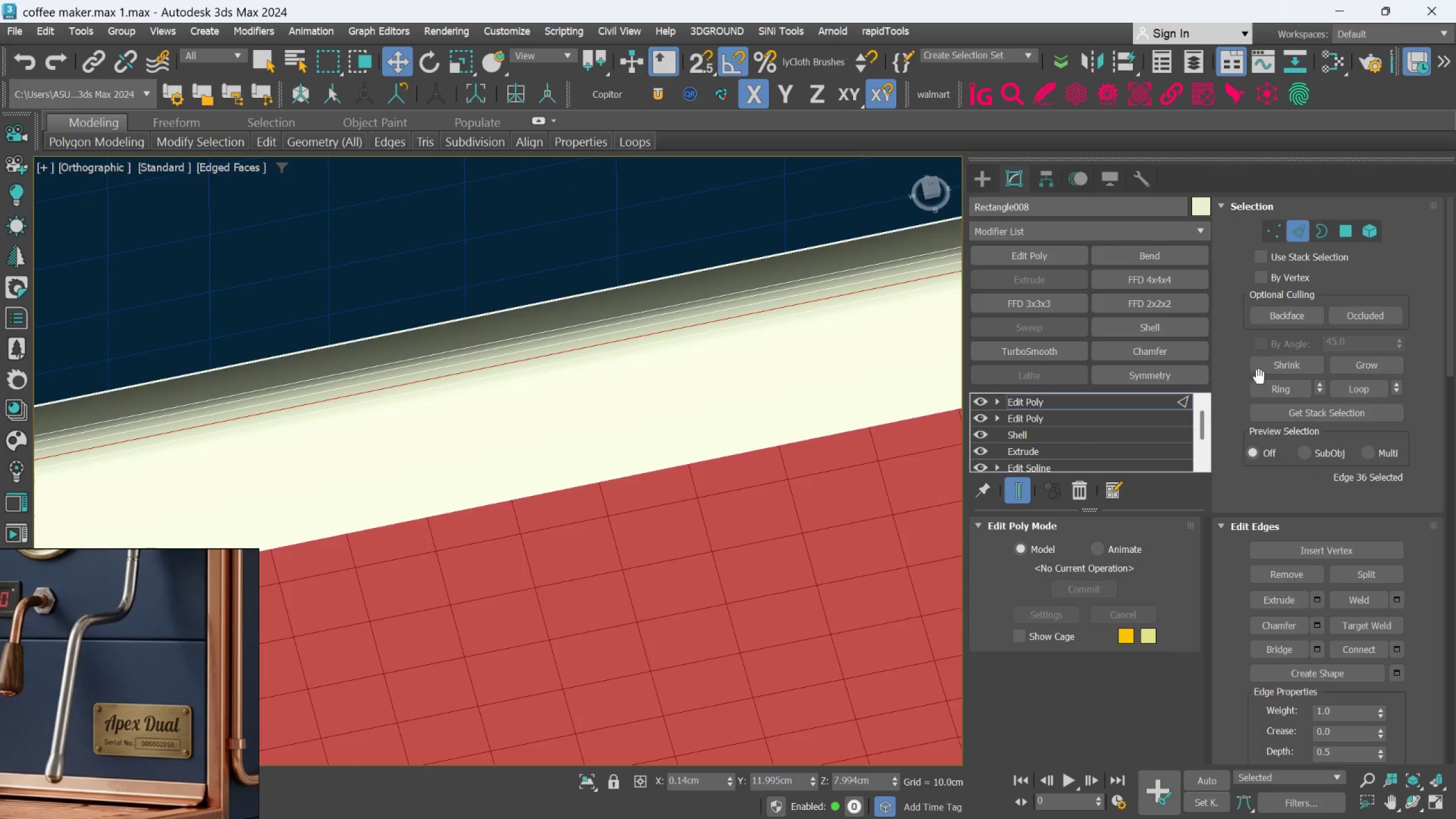 
left_click([1274, 388])
 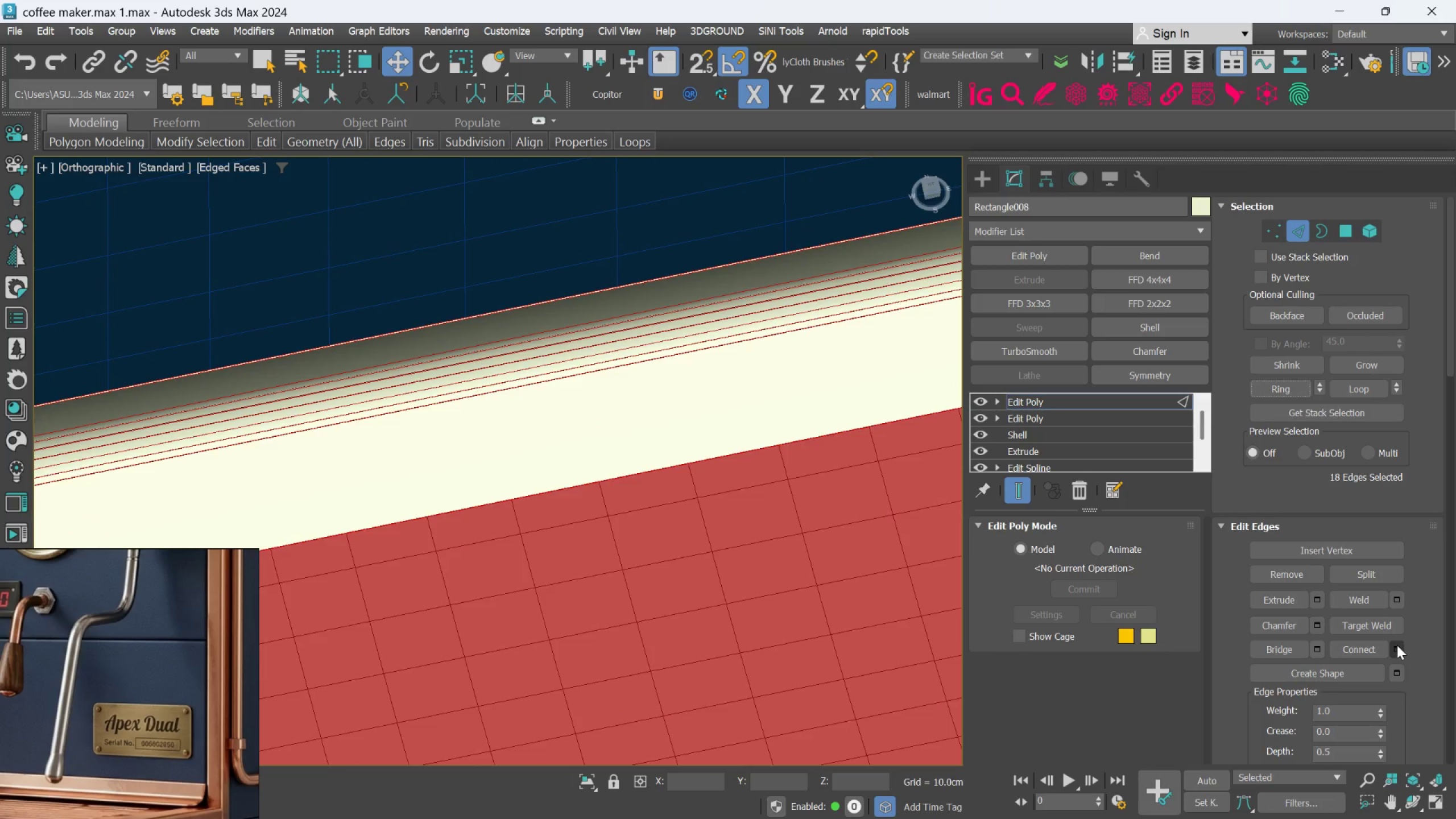 
scroll: coordinate [631, 362], scroll_direction: down, amount: 4.0
 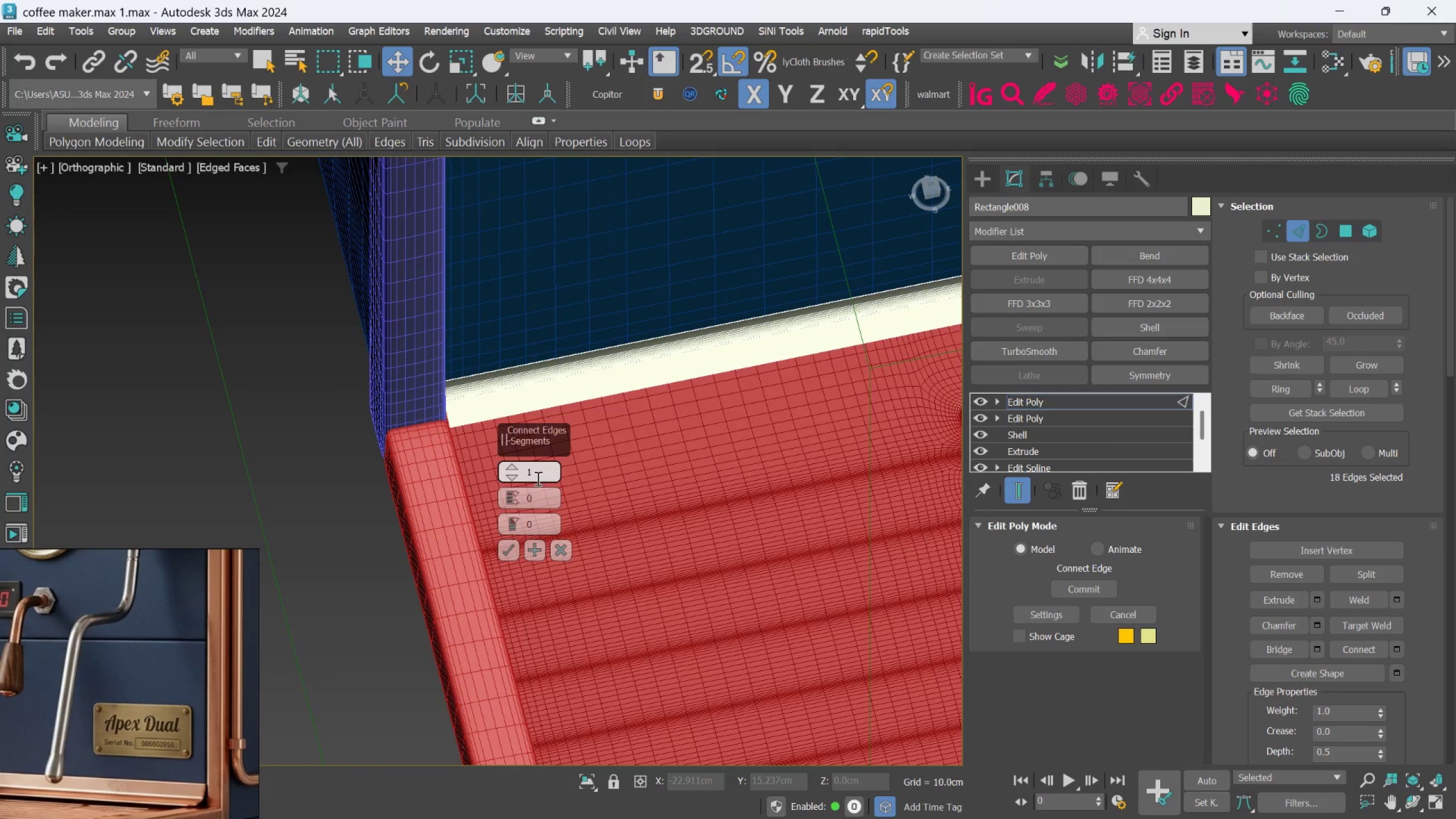 
double_click([537, 475])
 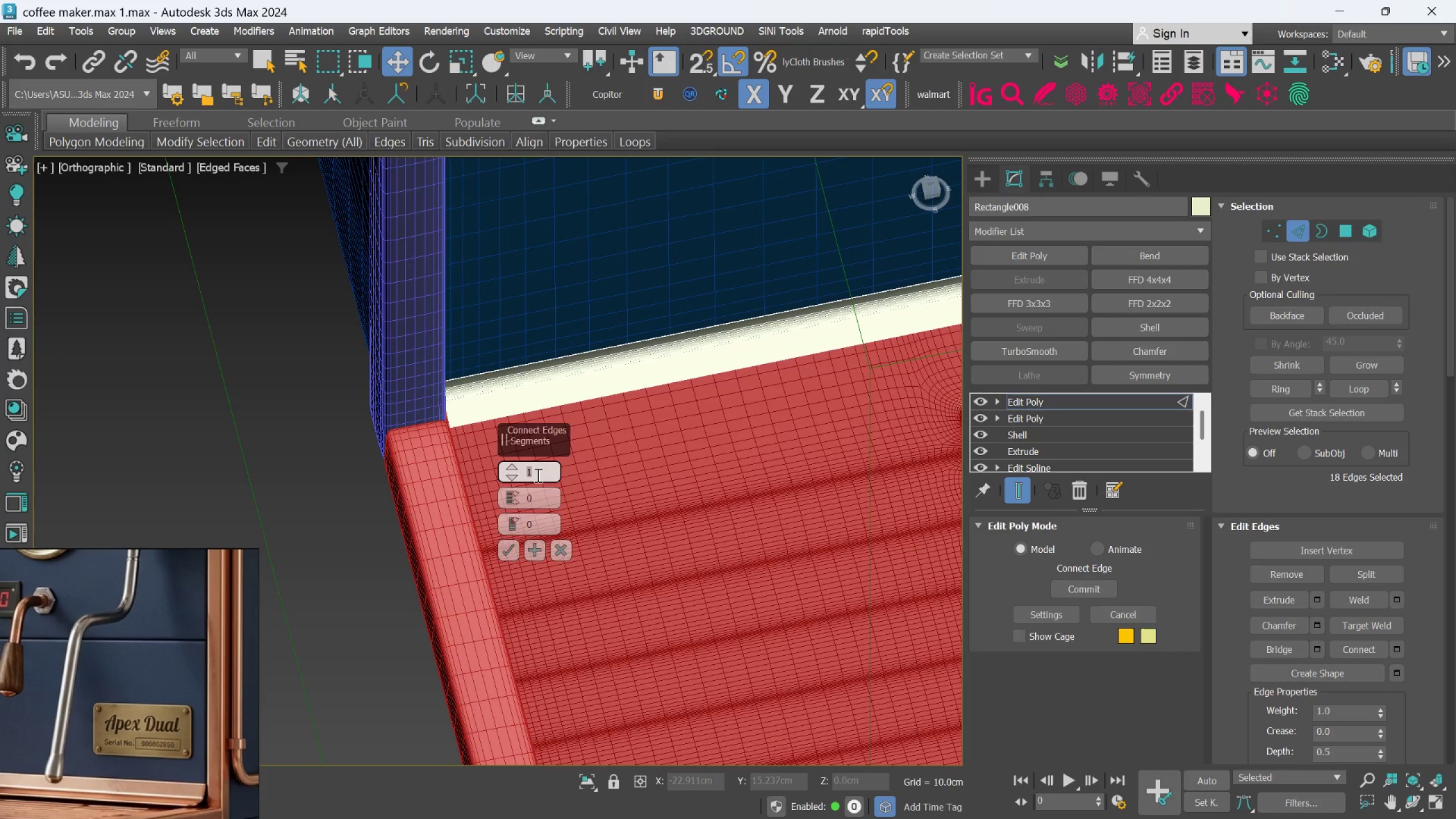 
type(15)
 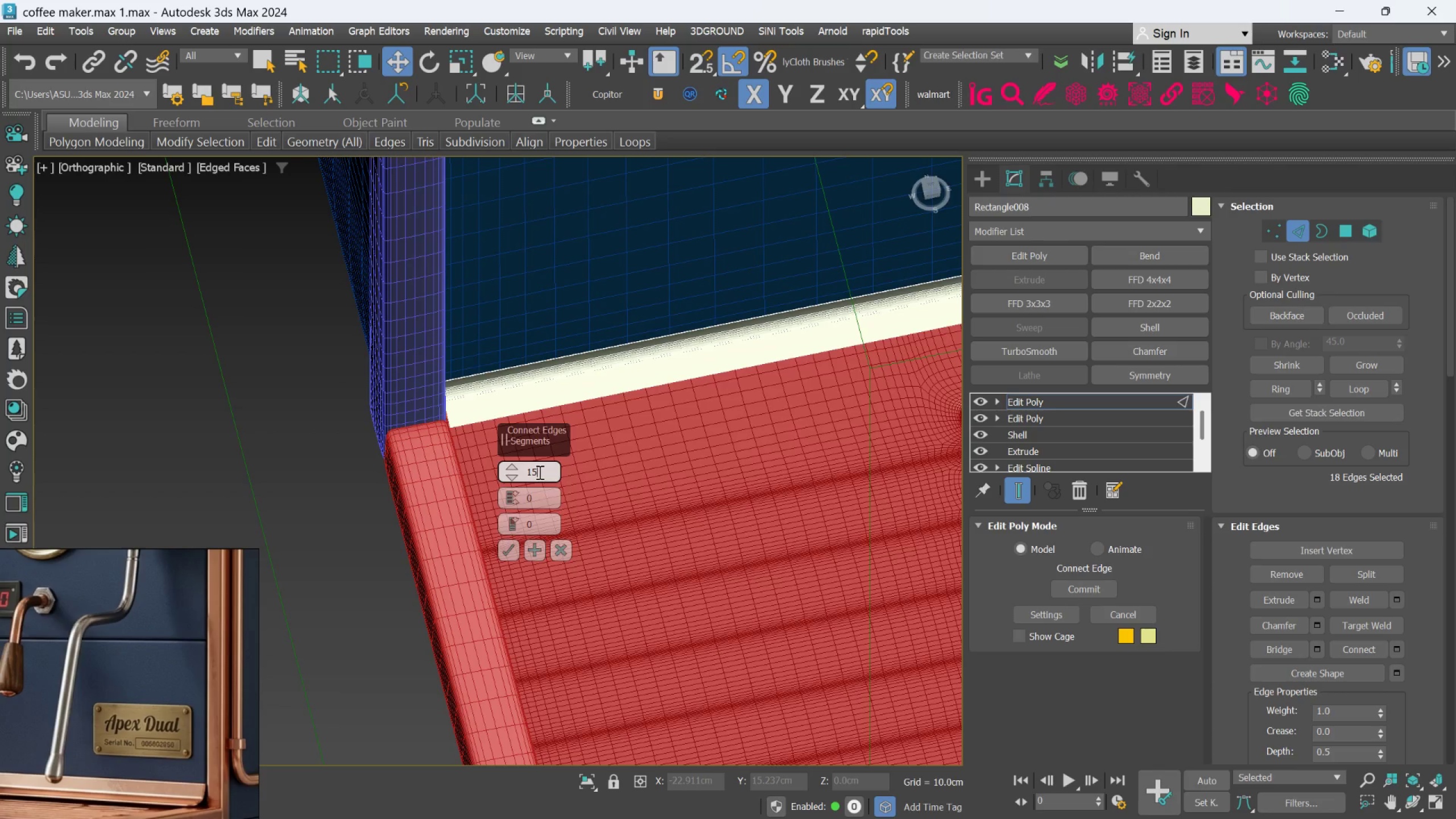 
key(Enter)
 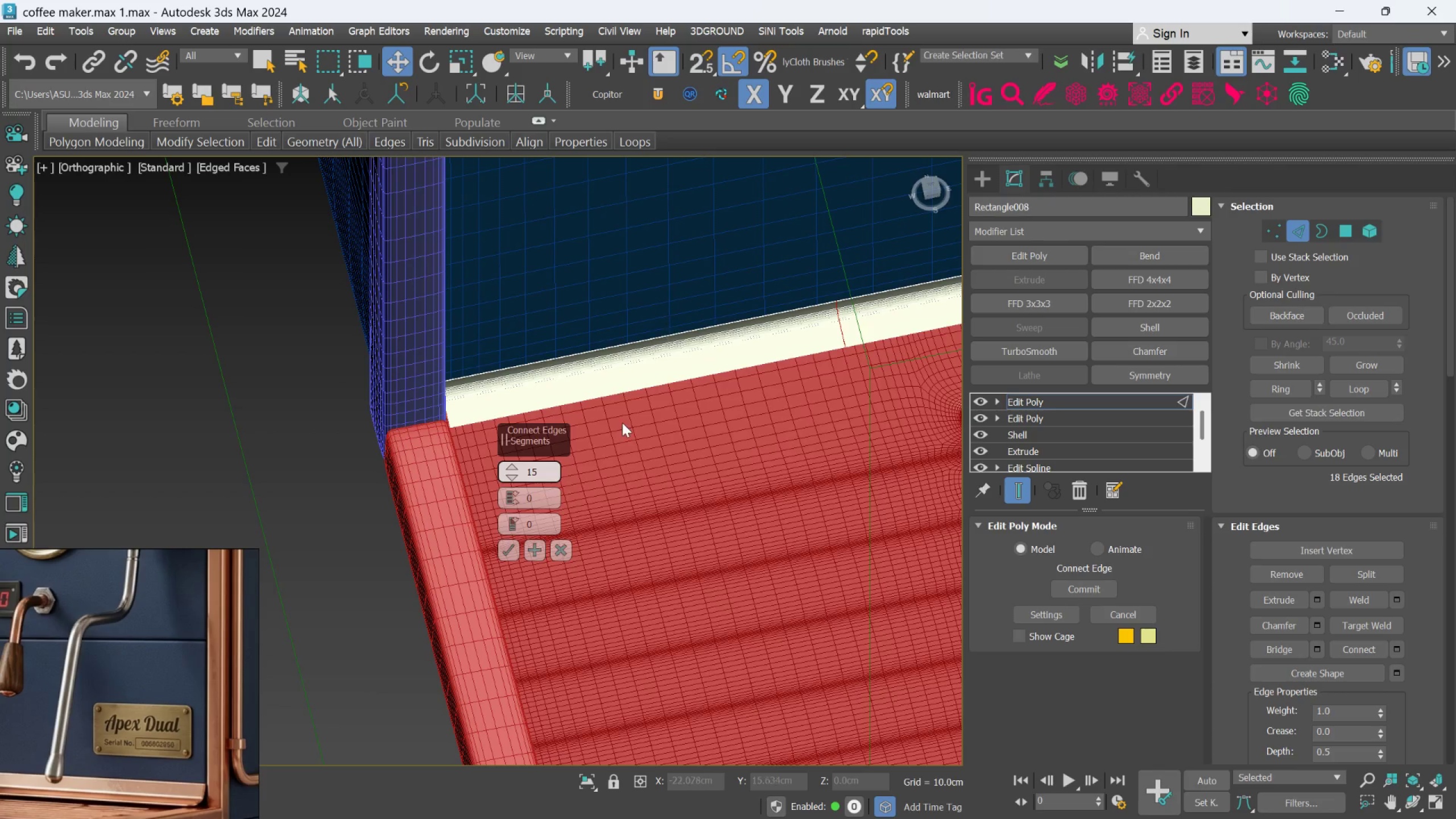 
scroll: coordinate [618, 360], scroll_direction: up, amount: 4.0
 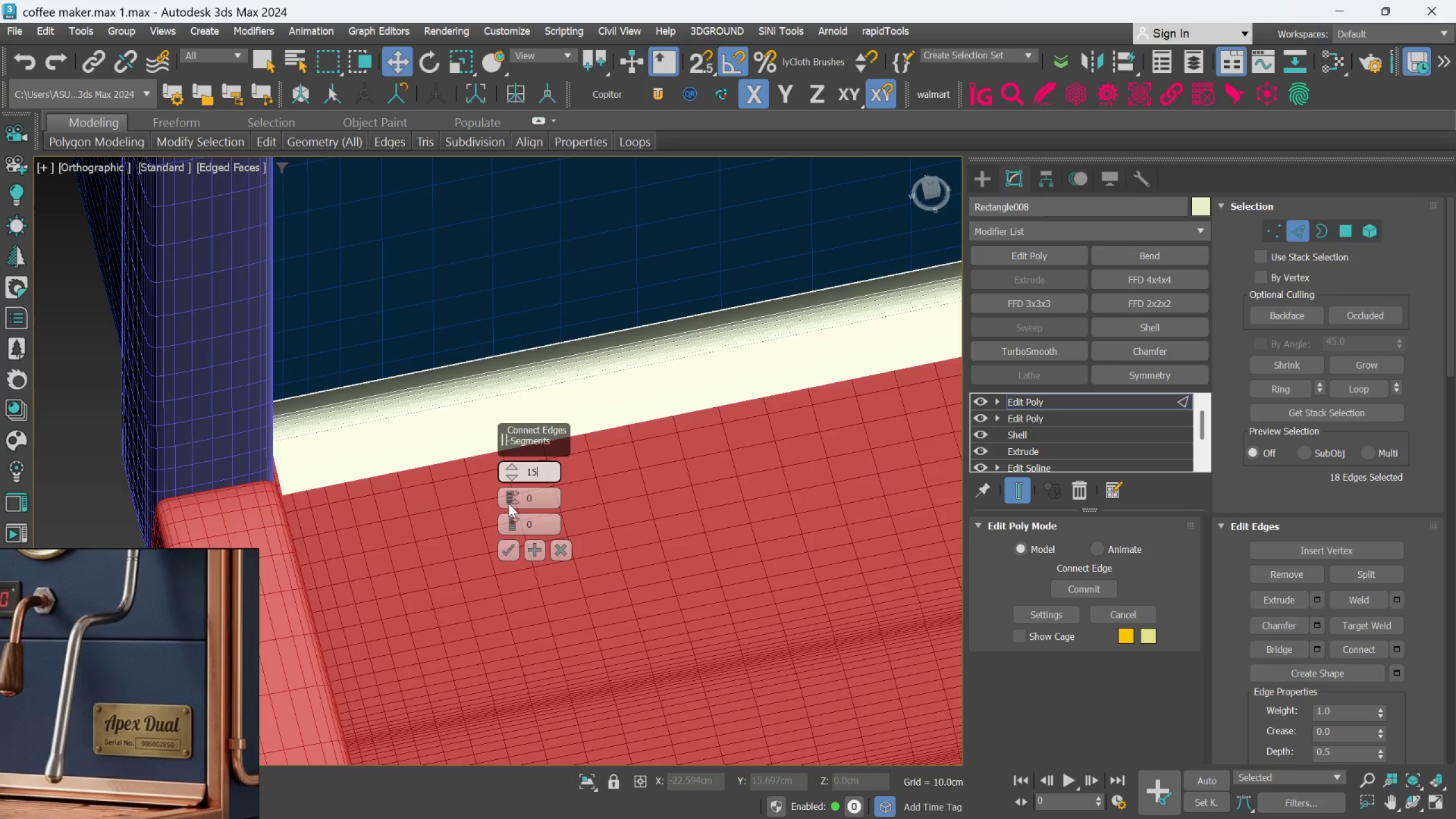 
left_click_drag(start_coordinate=[512, 494], to_coordinate=[514, 429])
 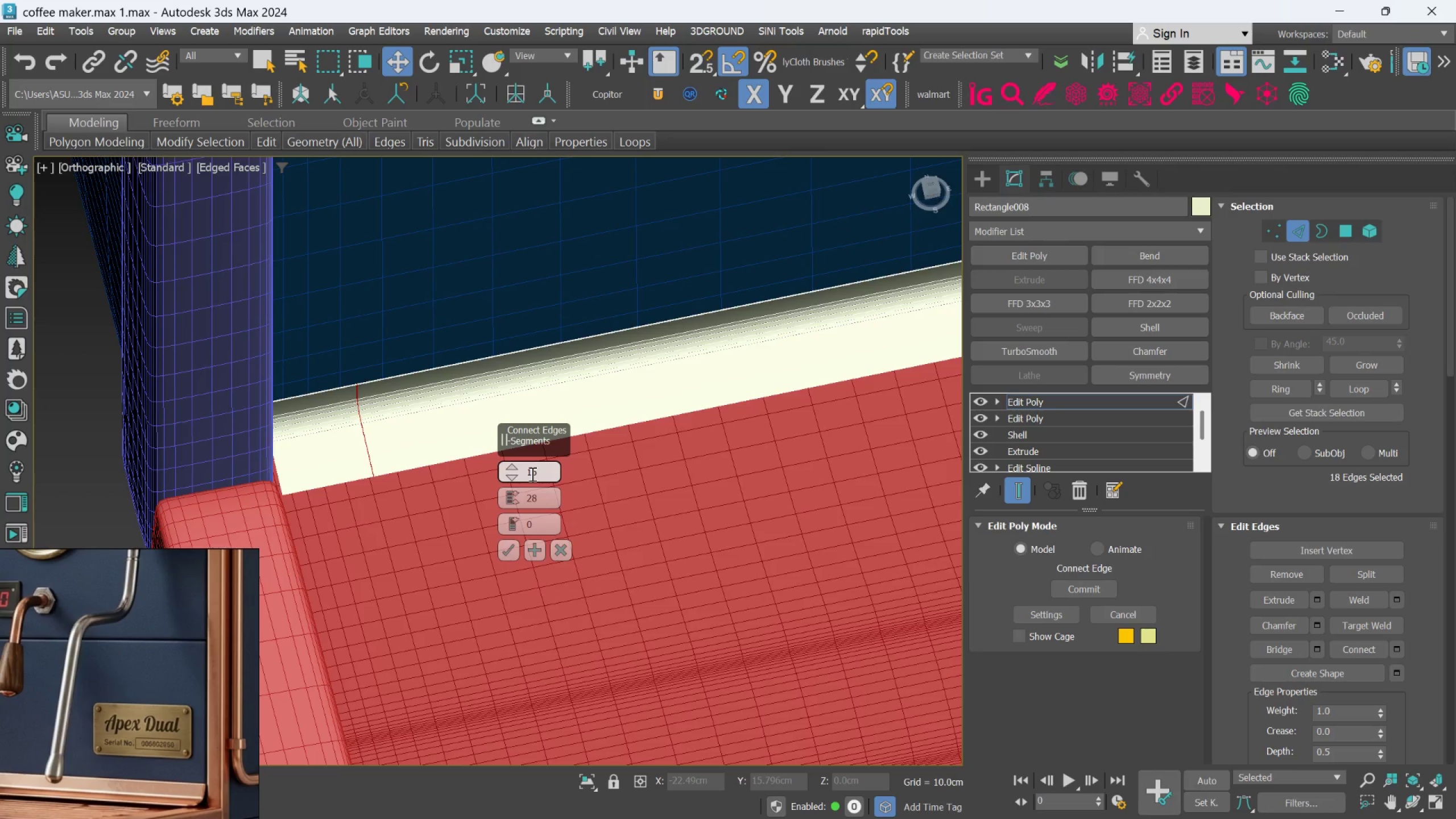 
double_click([531, 474])
 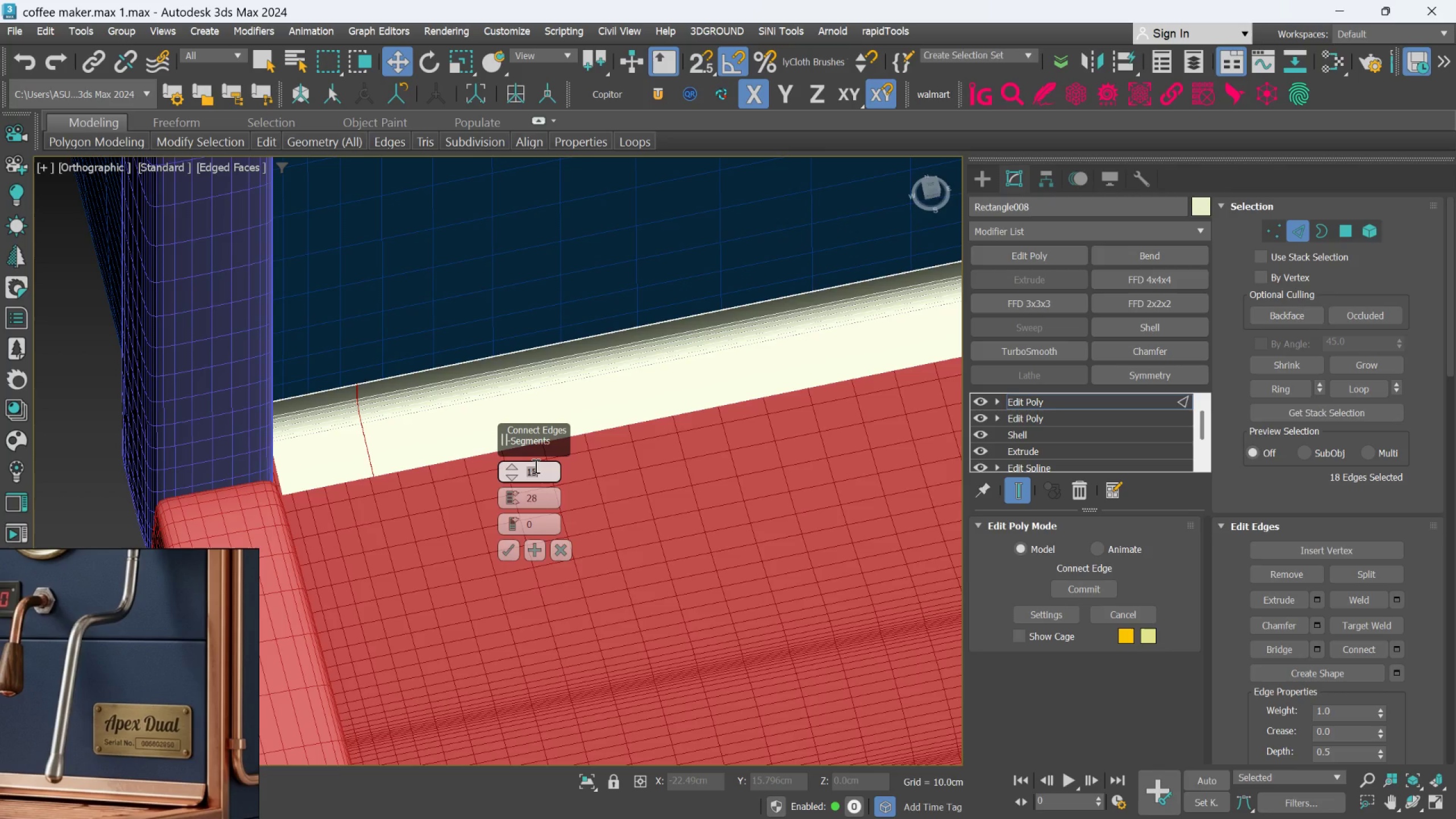 
wait(5.67)
 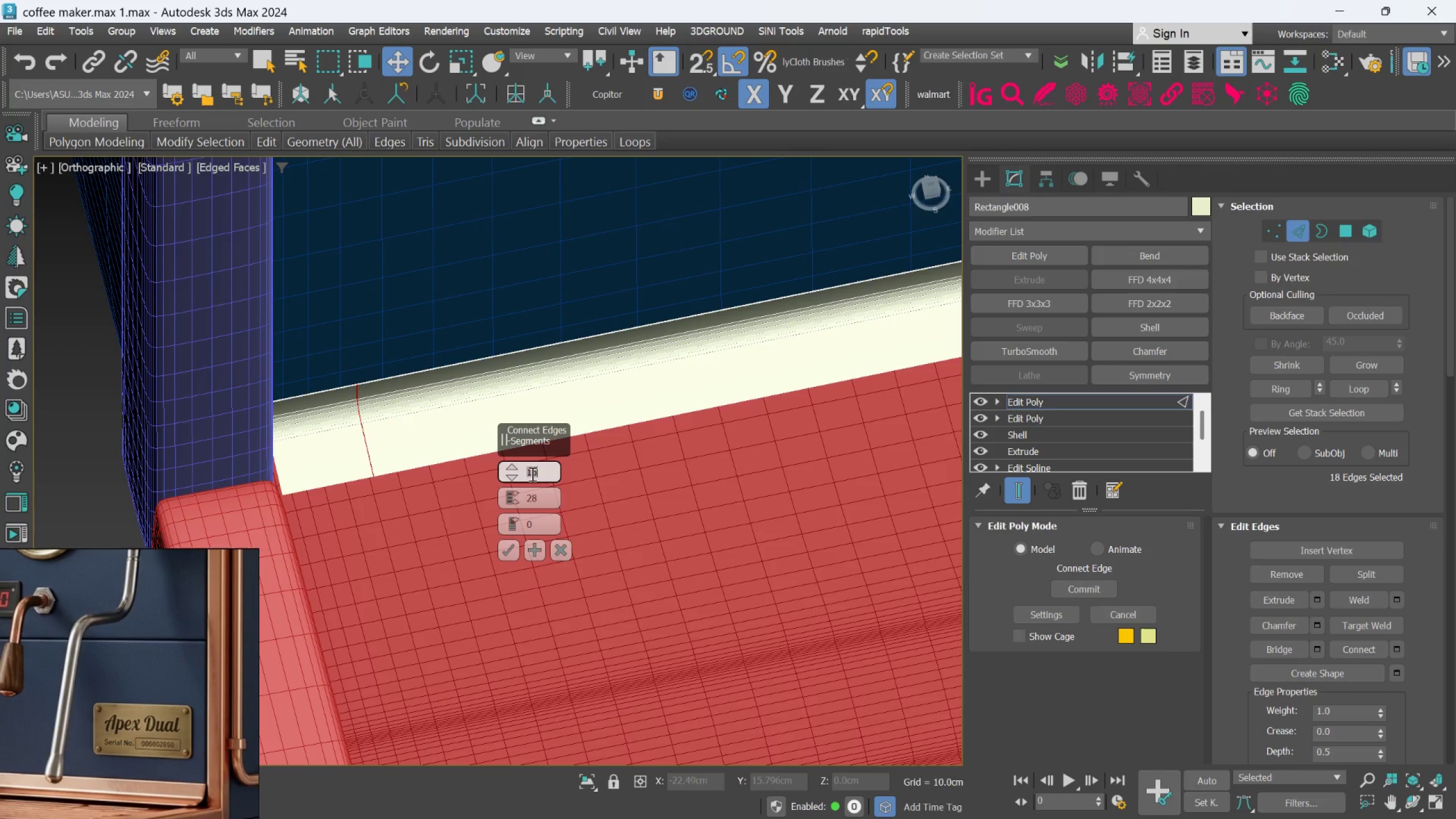 
type(25)
 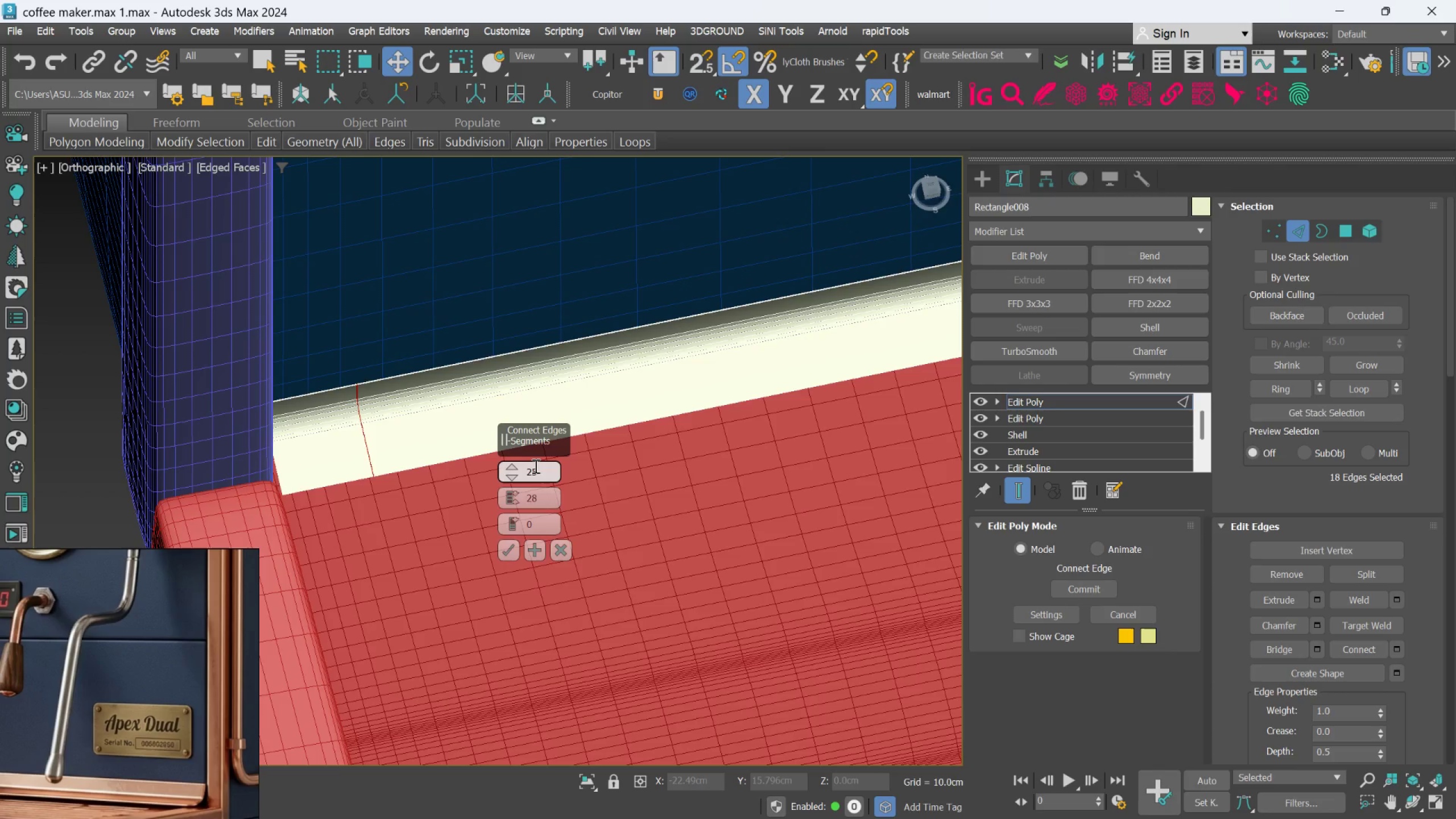 
key(Enter)
 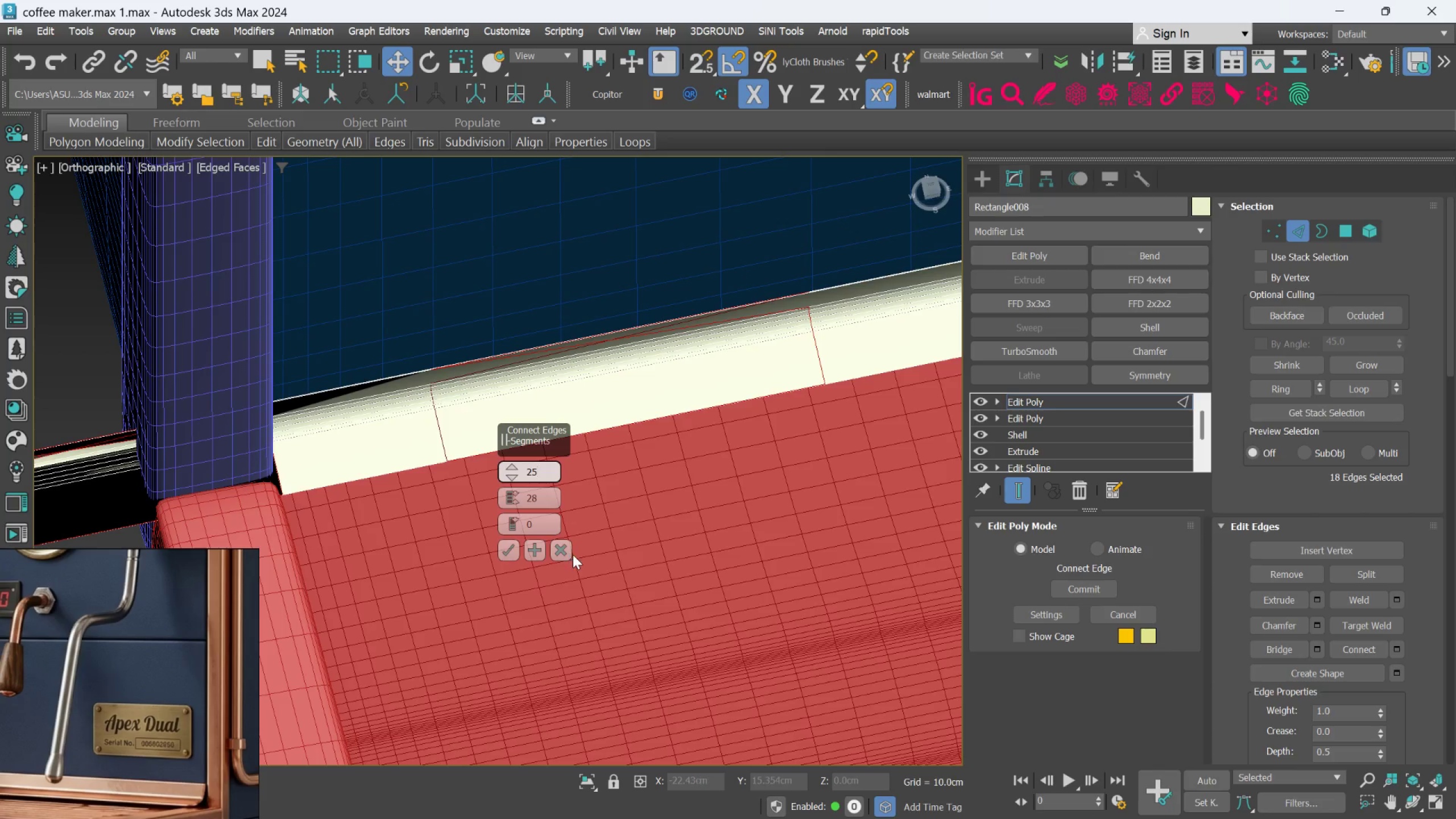 
left_click([560, 547])
 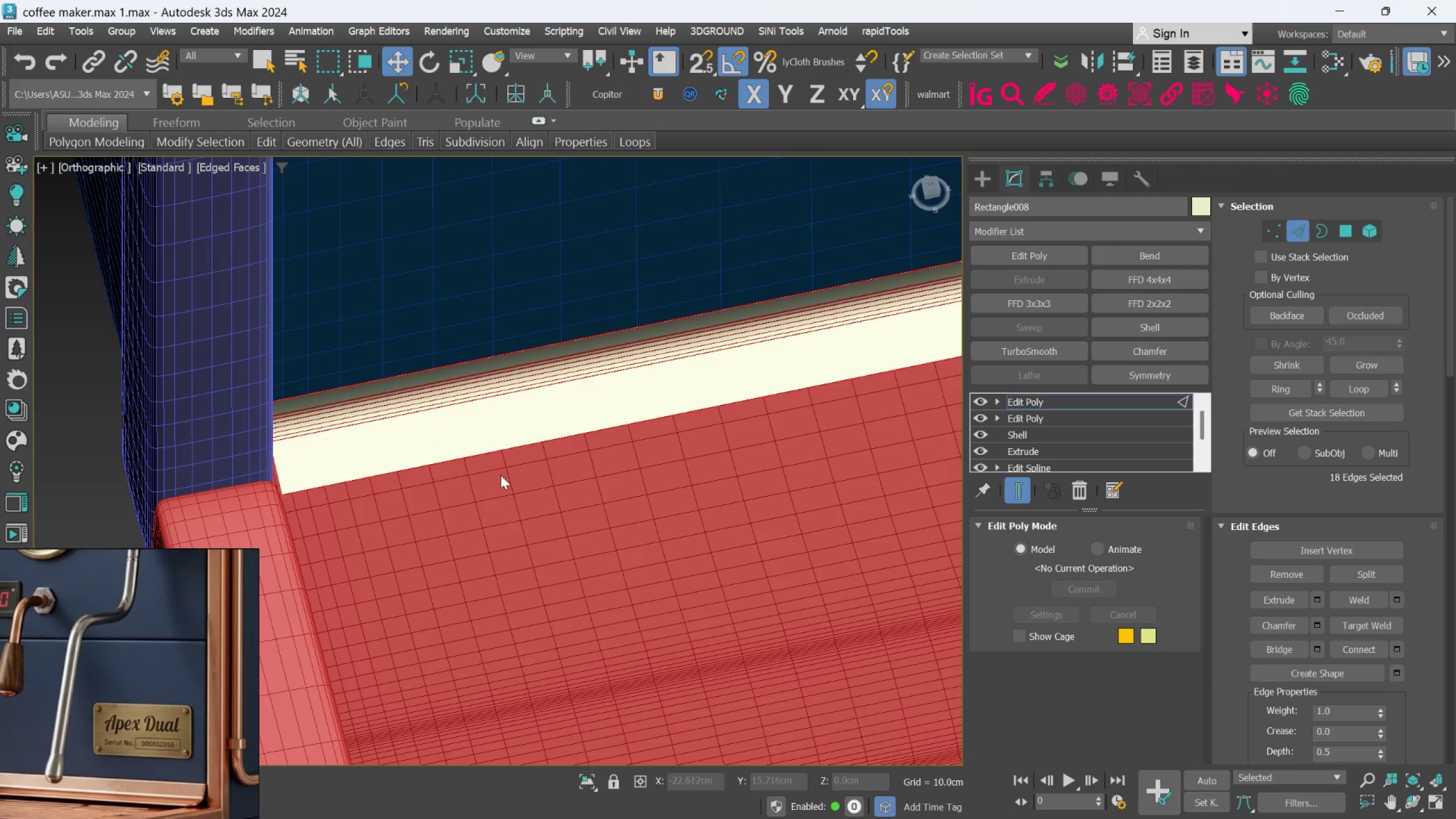 
scroll: coordinate [440, 468], scroll_direction: down, amount: 4.0
 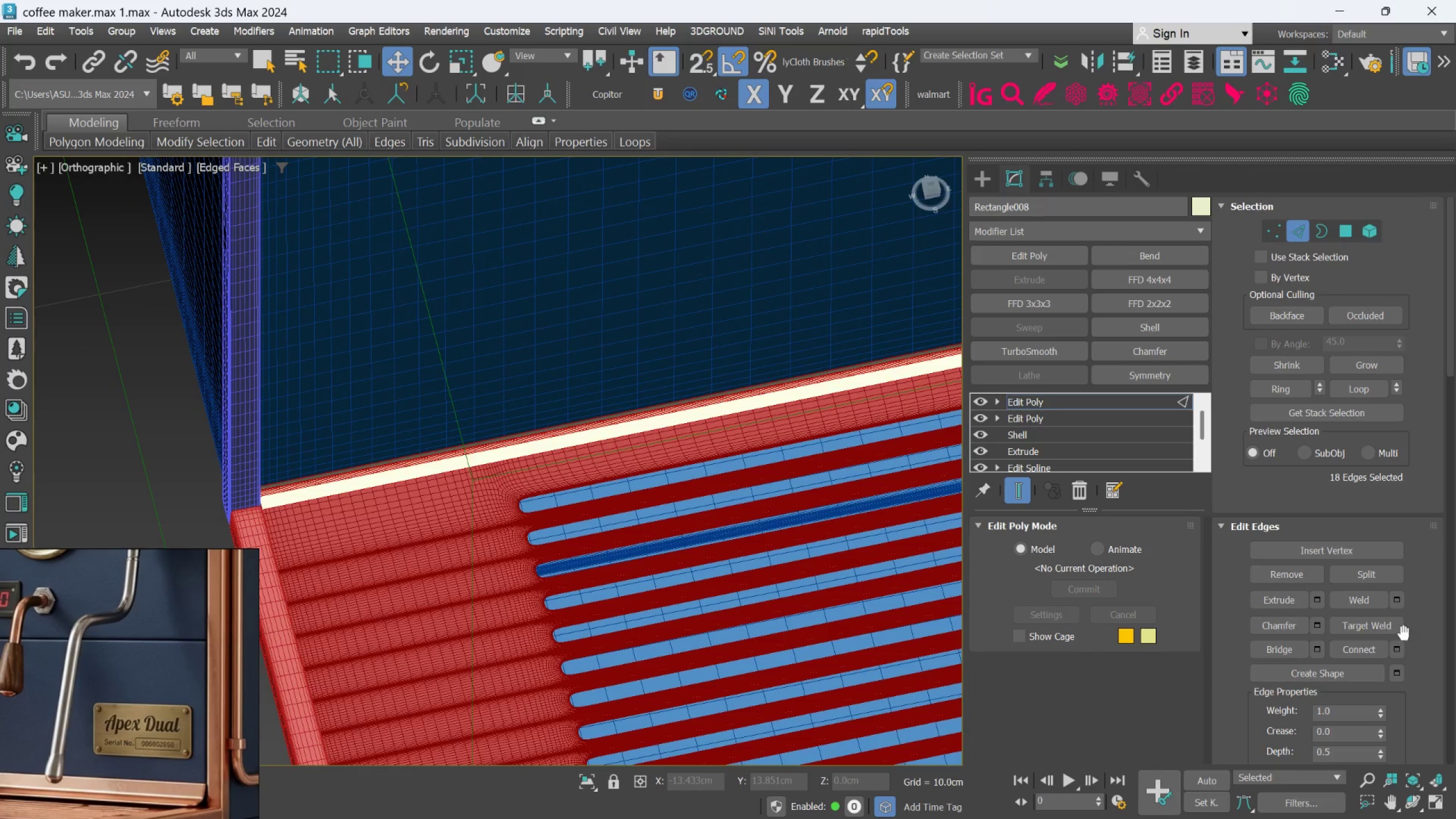 
left_click([1397, 643])
 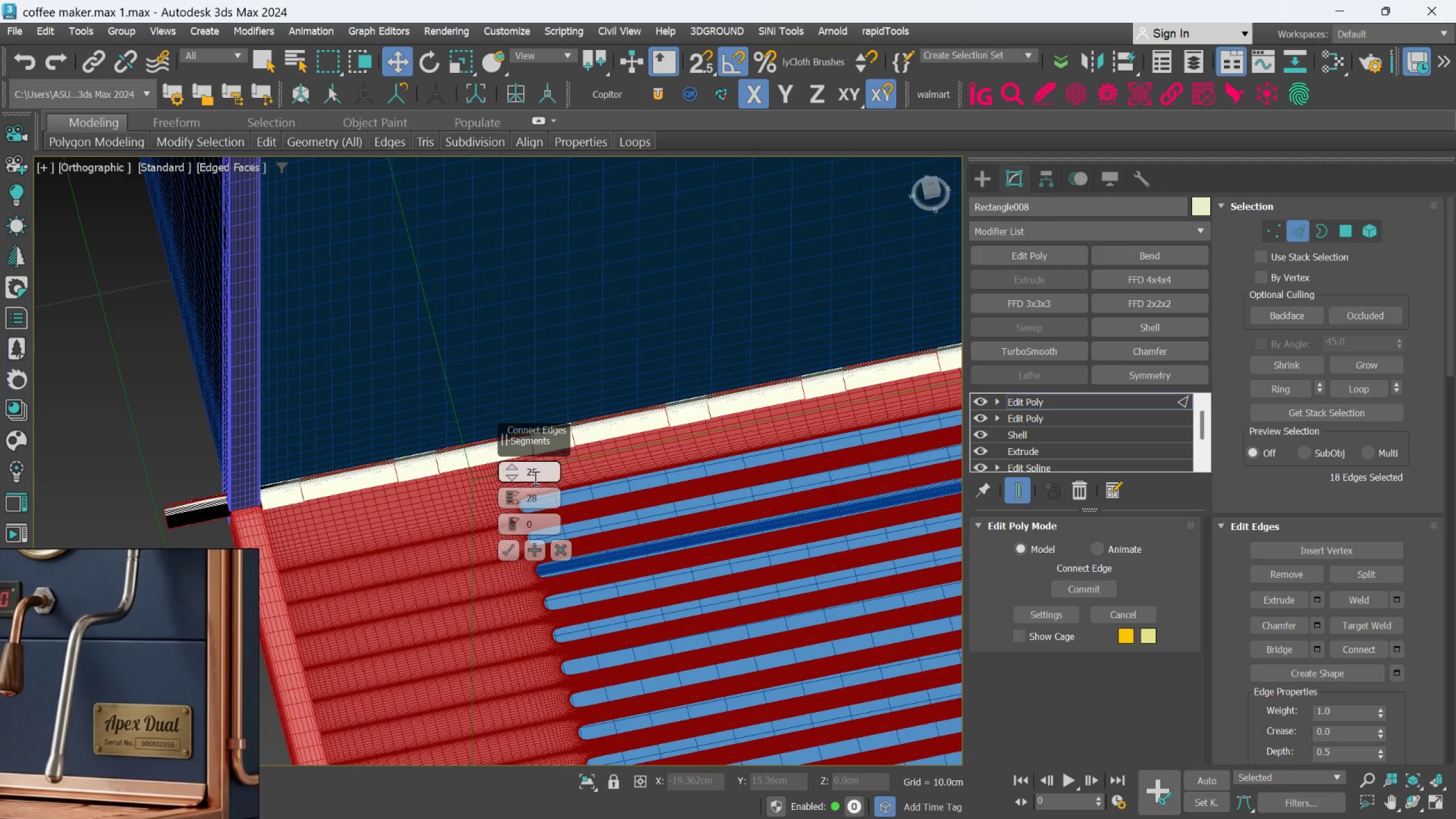 
double_click([536, 474])
 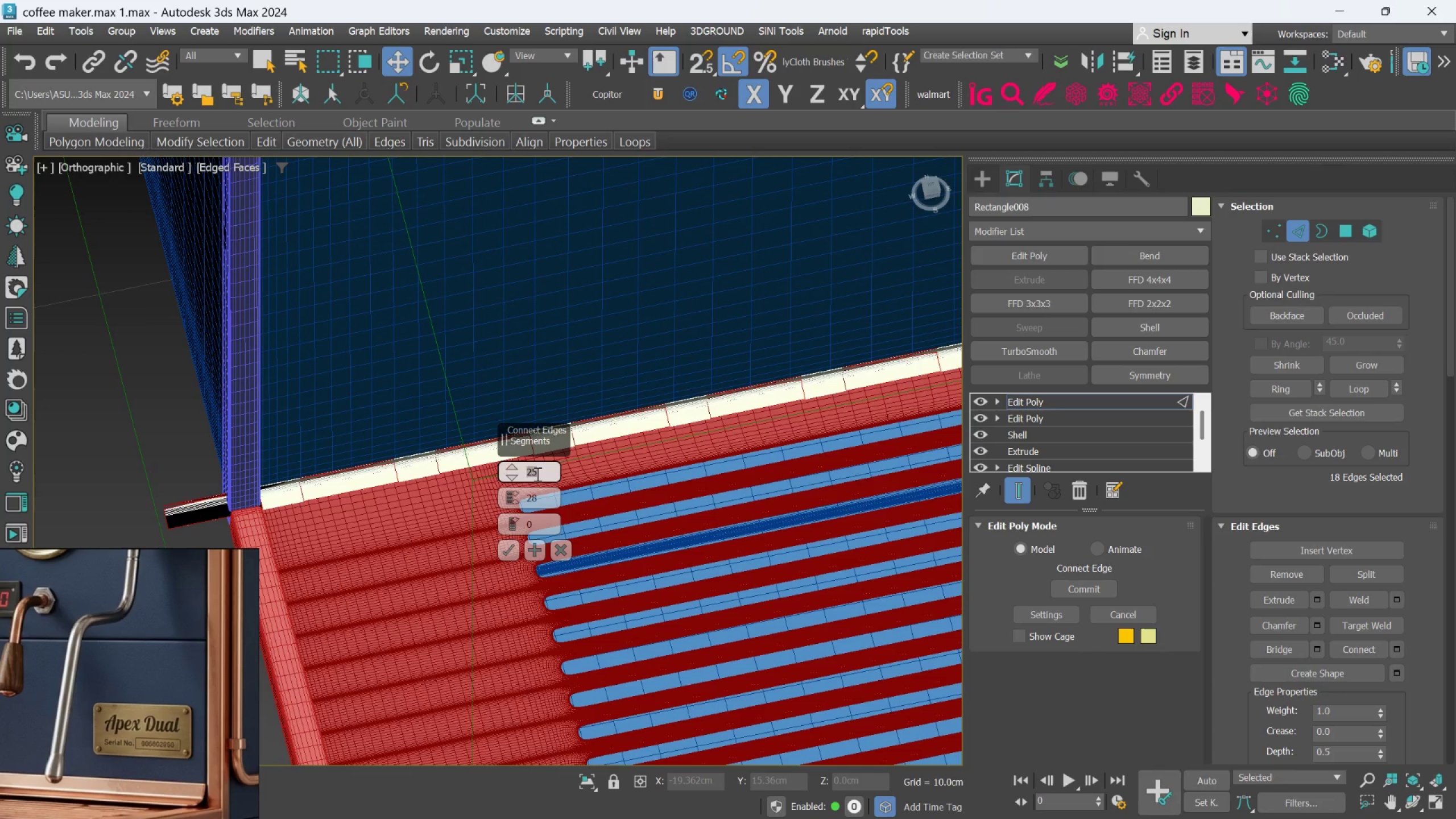 
type(15)
 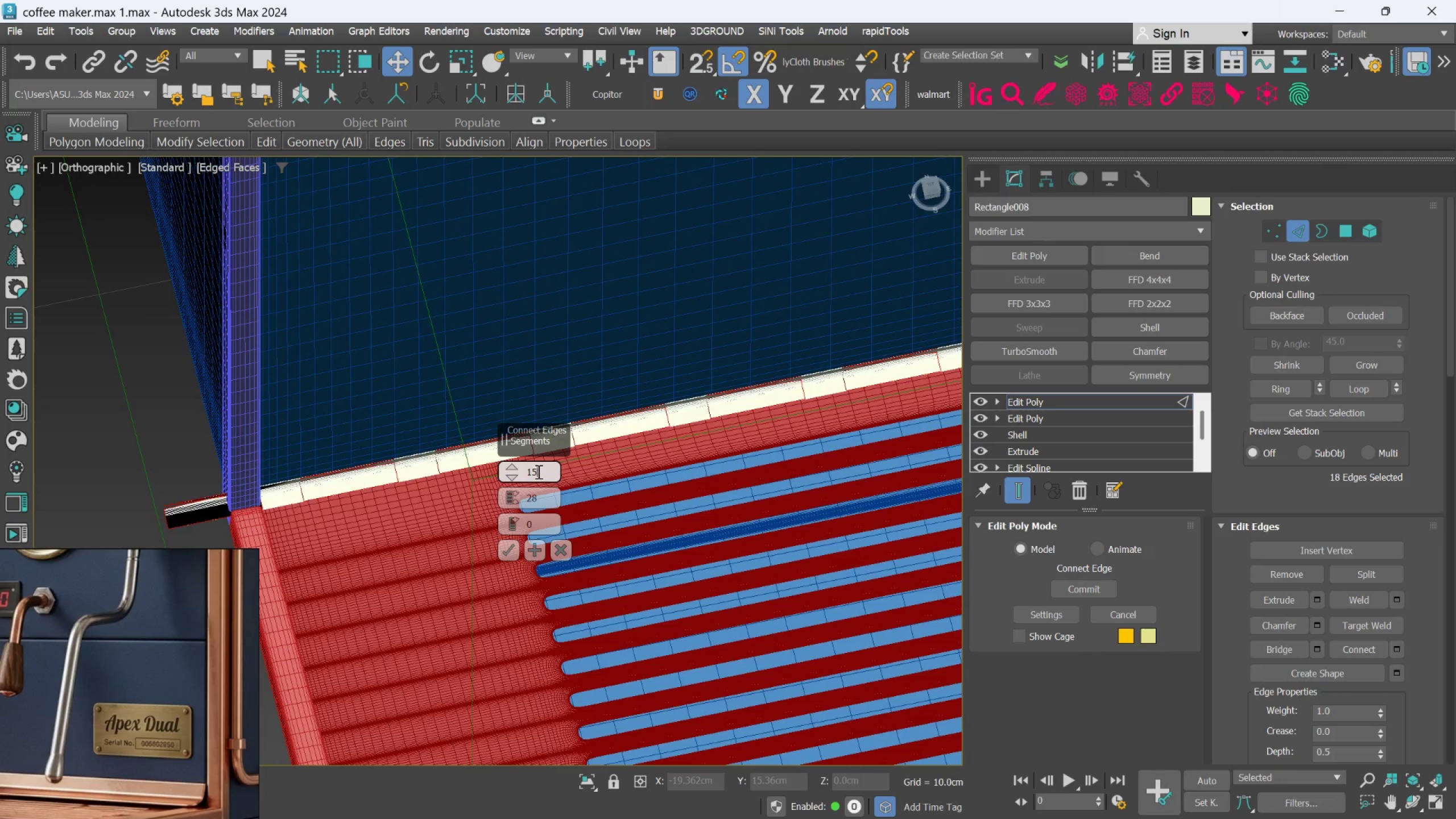 
key(Enter)
 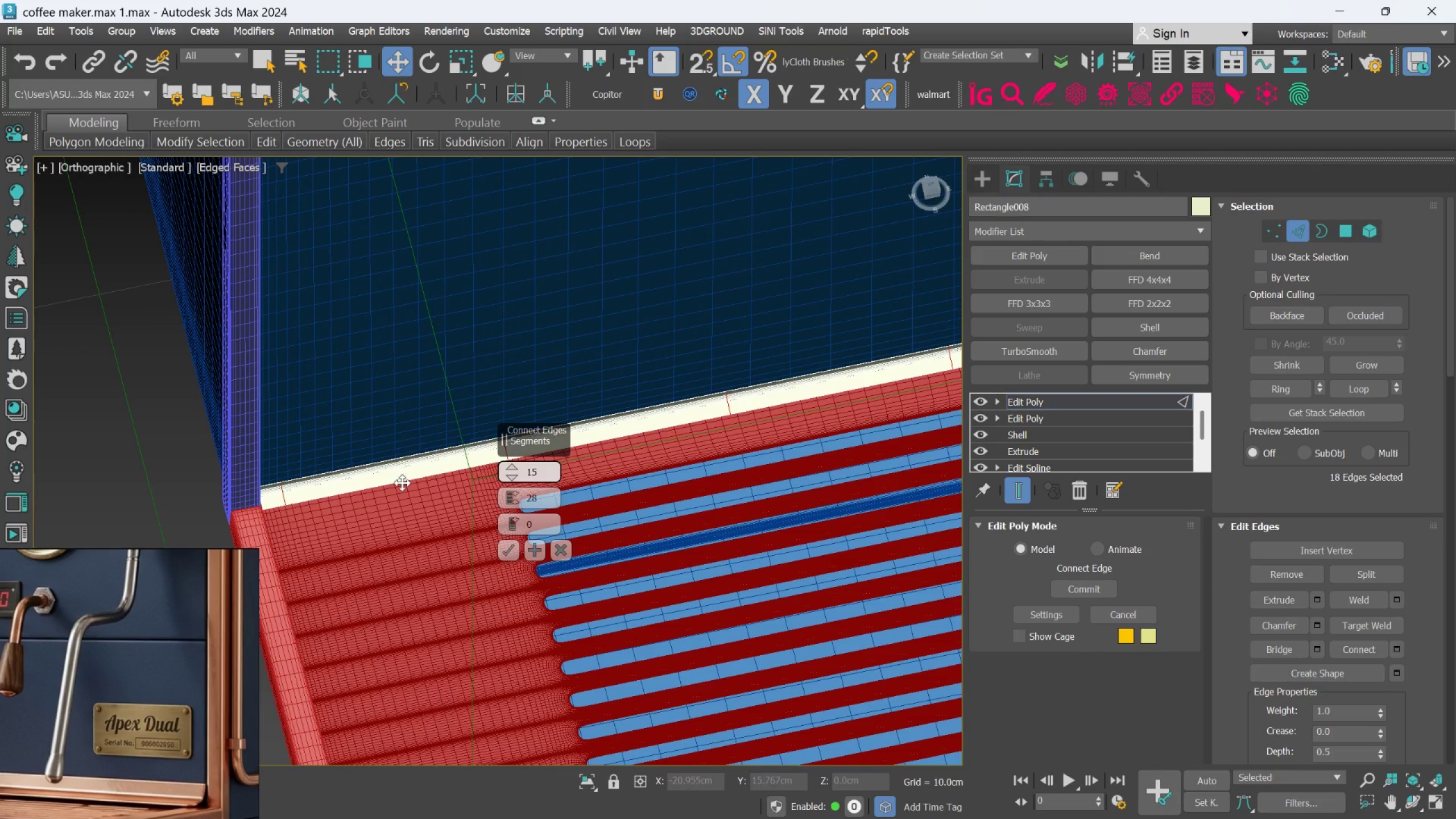 
scroll: coordinate [339, 516], scroll_direction: up, amount: 4.0
 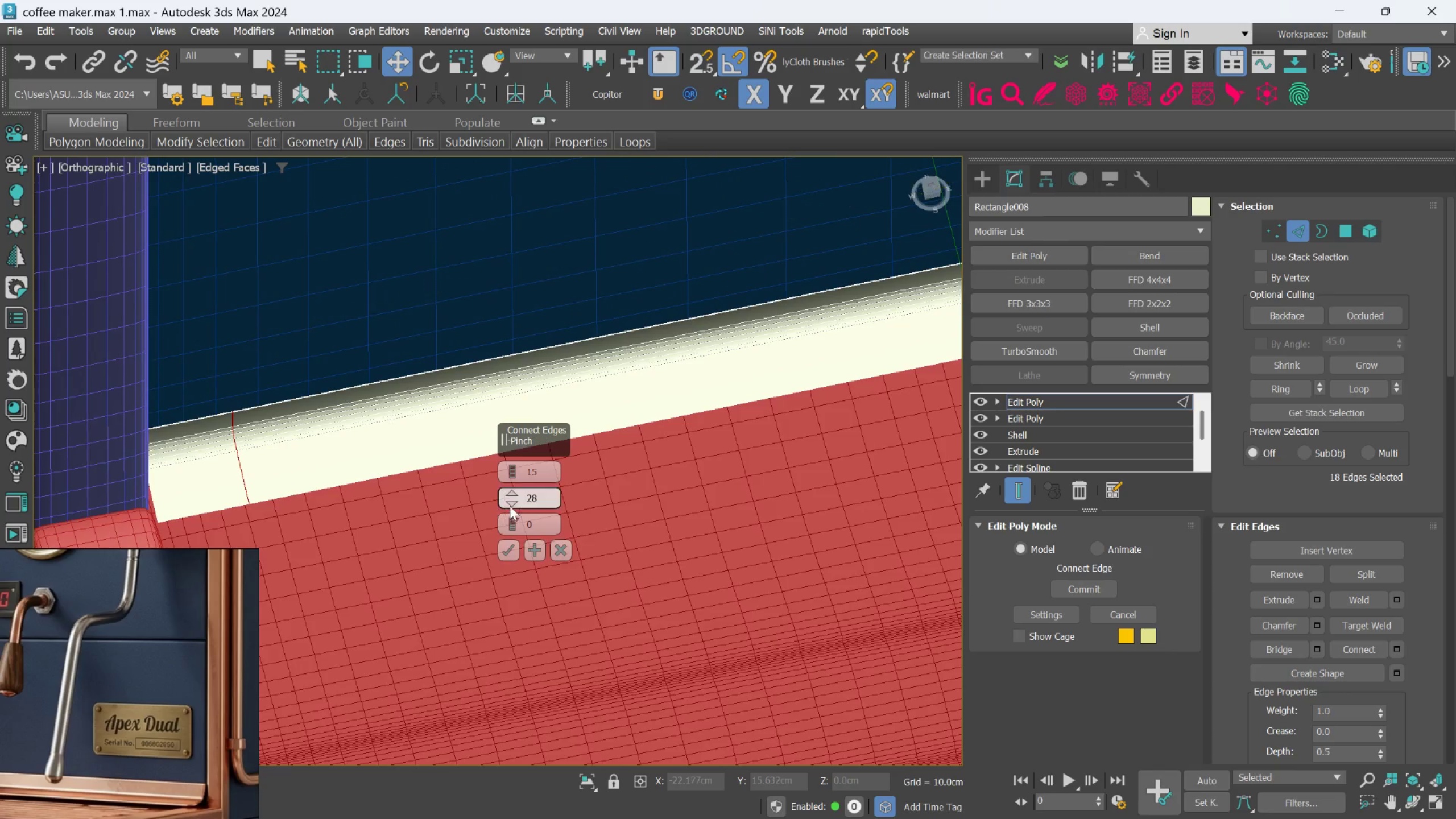 
right_click([511, 504])
 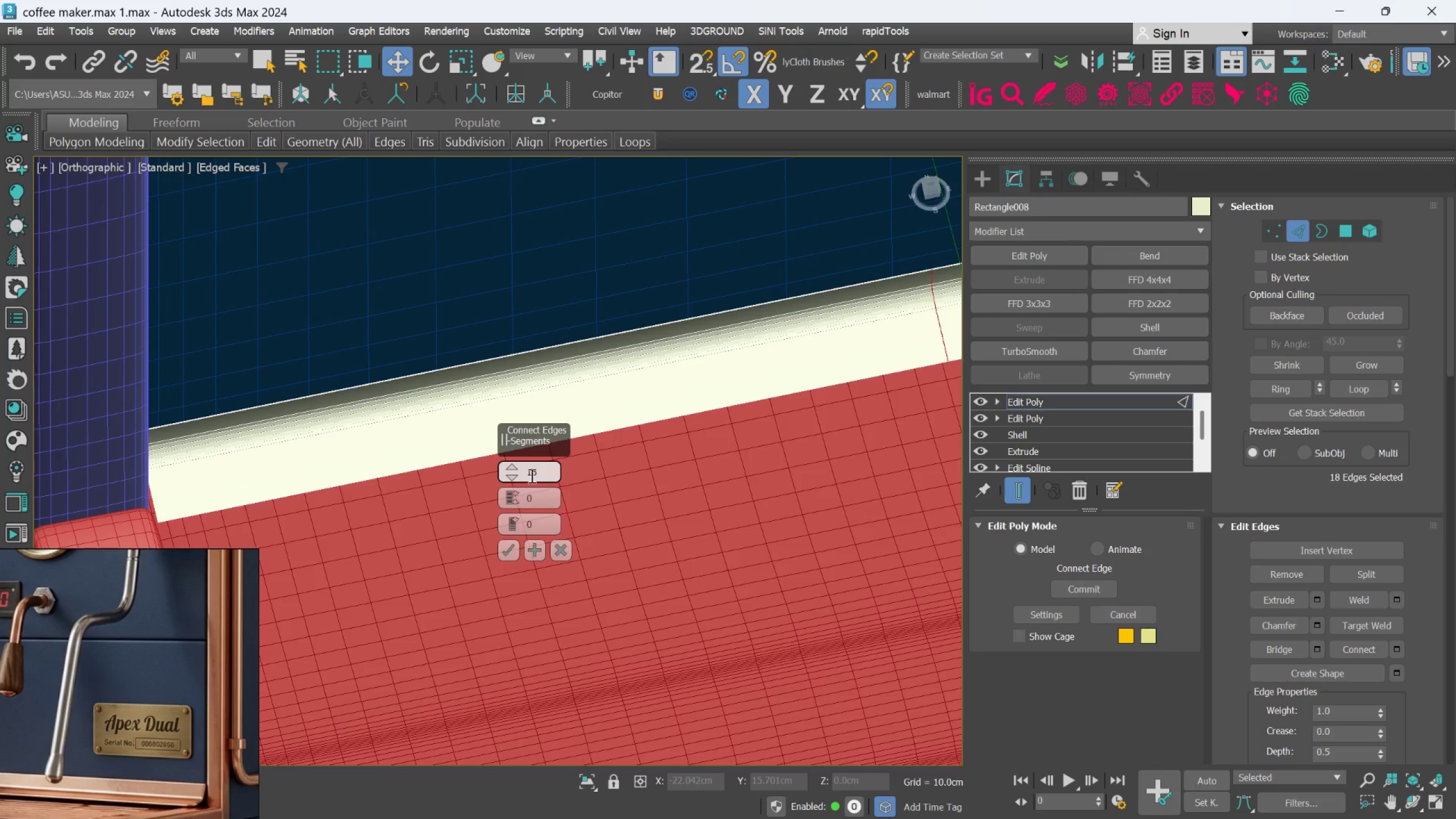 
double_click([531, 475])
 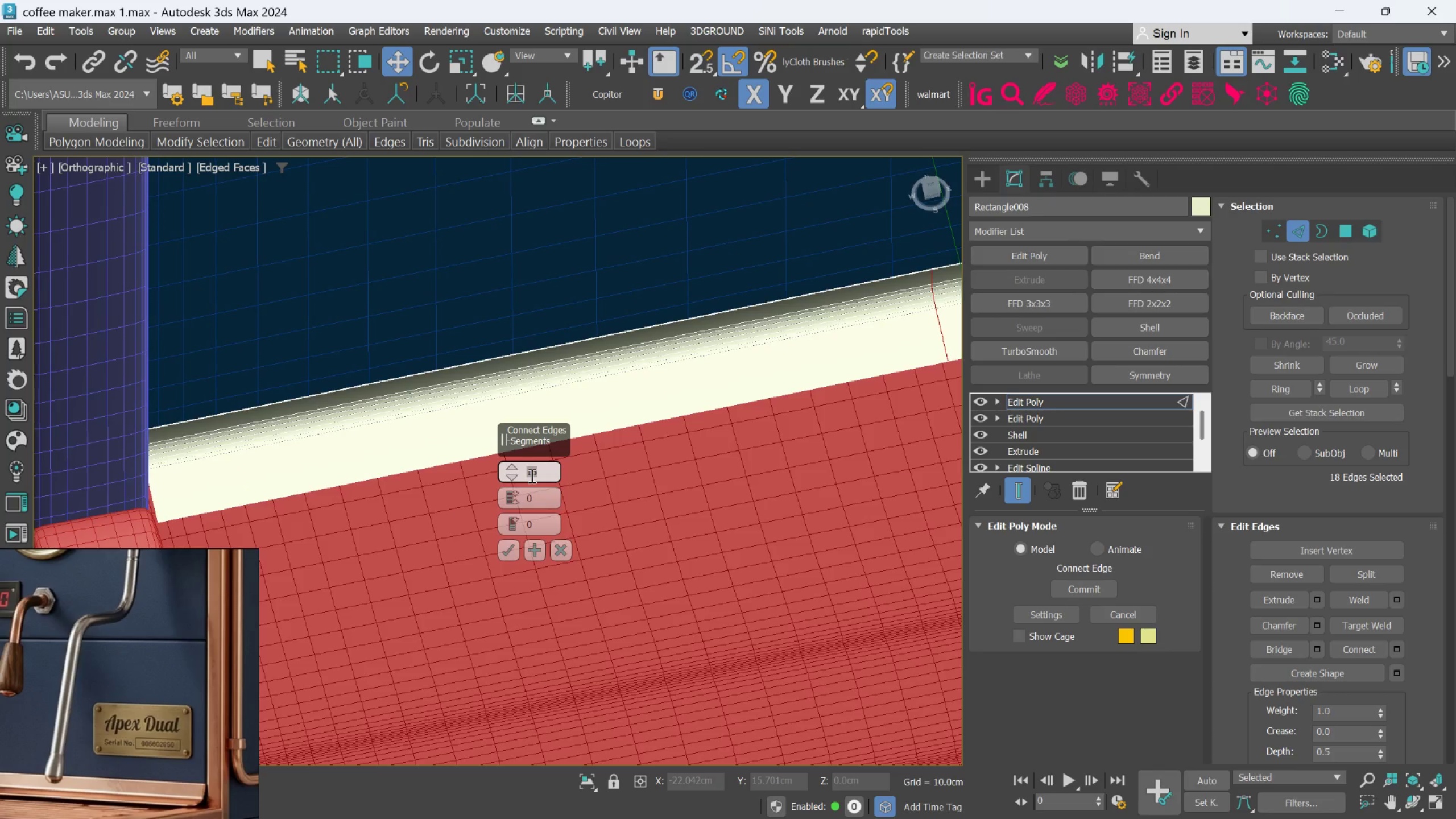 
type(25)
 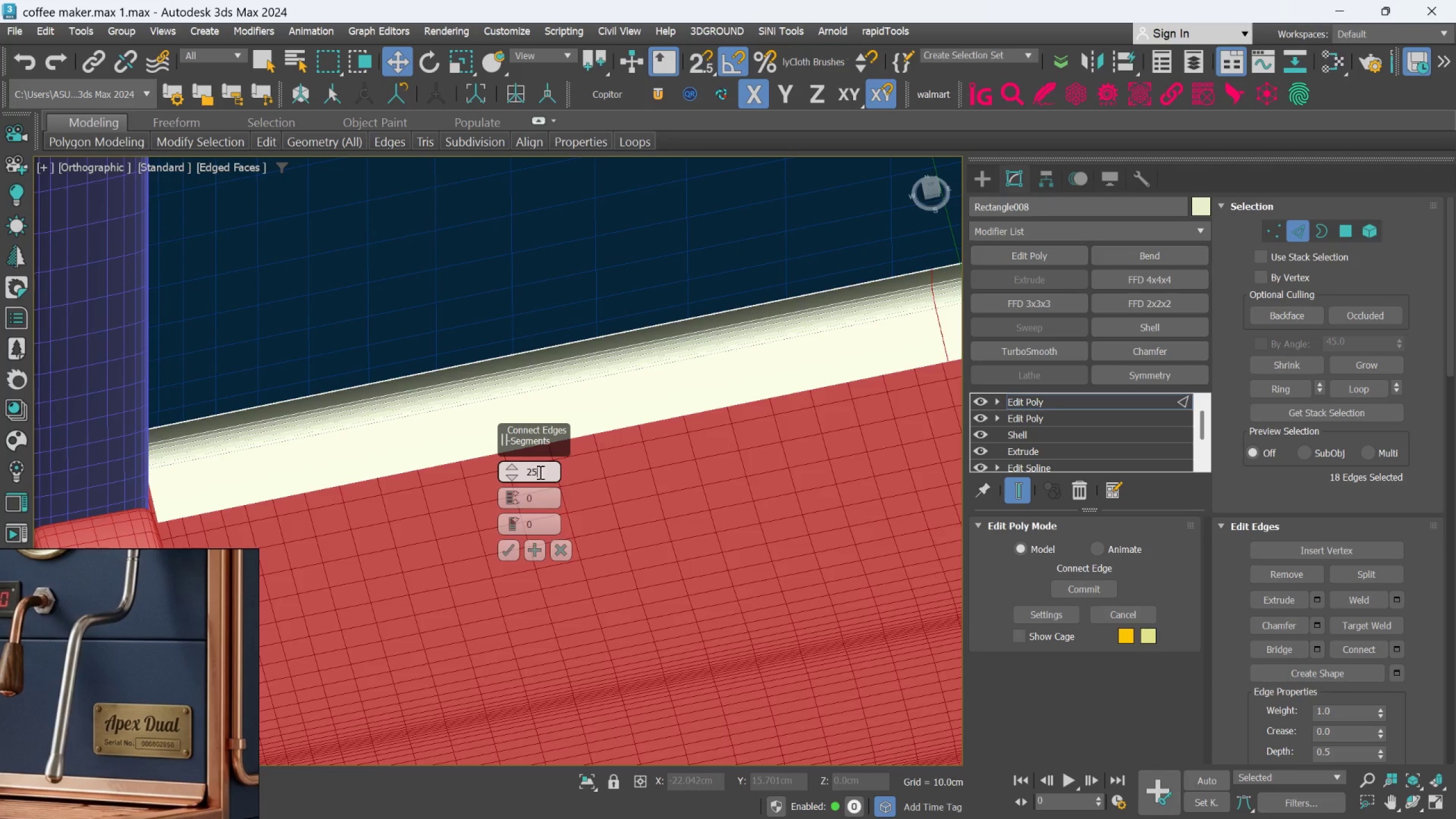 
key(Enter)
 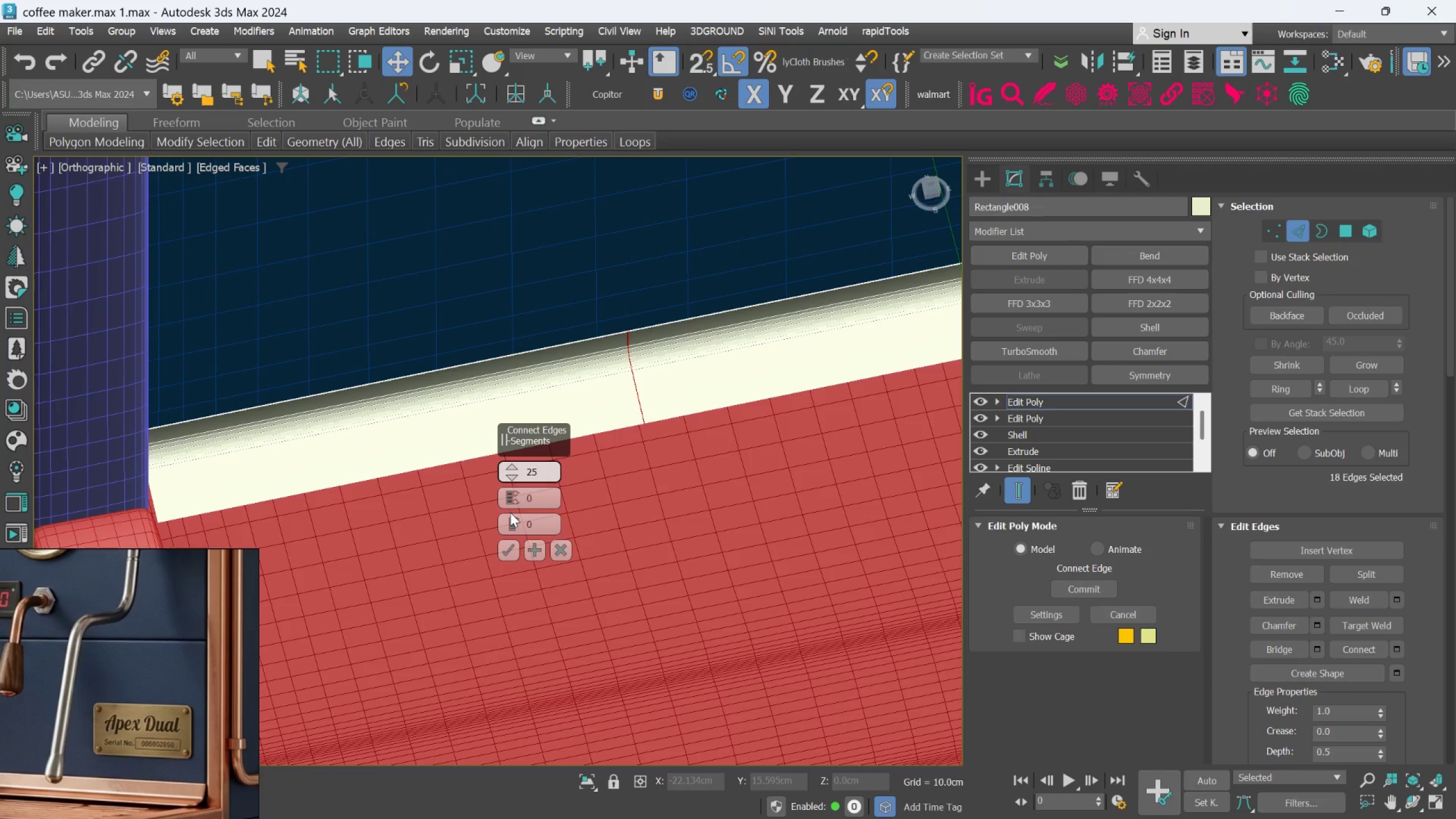 
left_click([509, 521])
 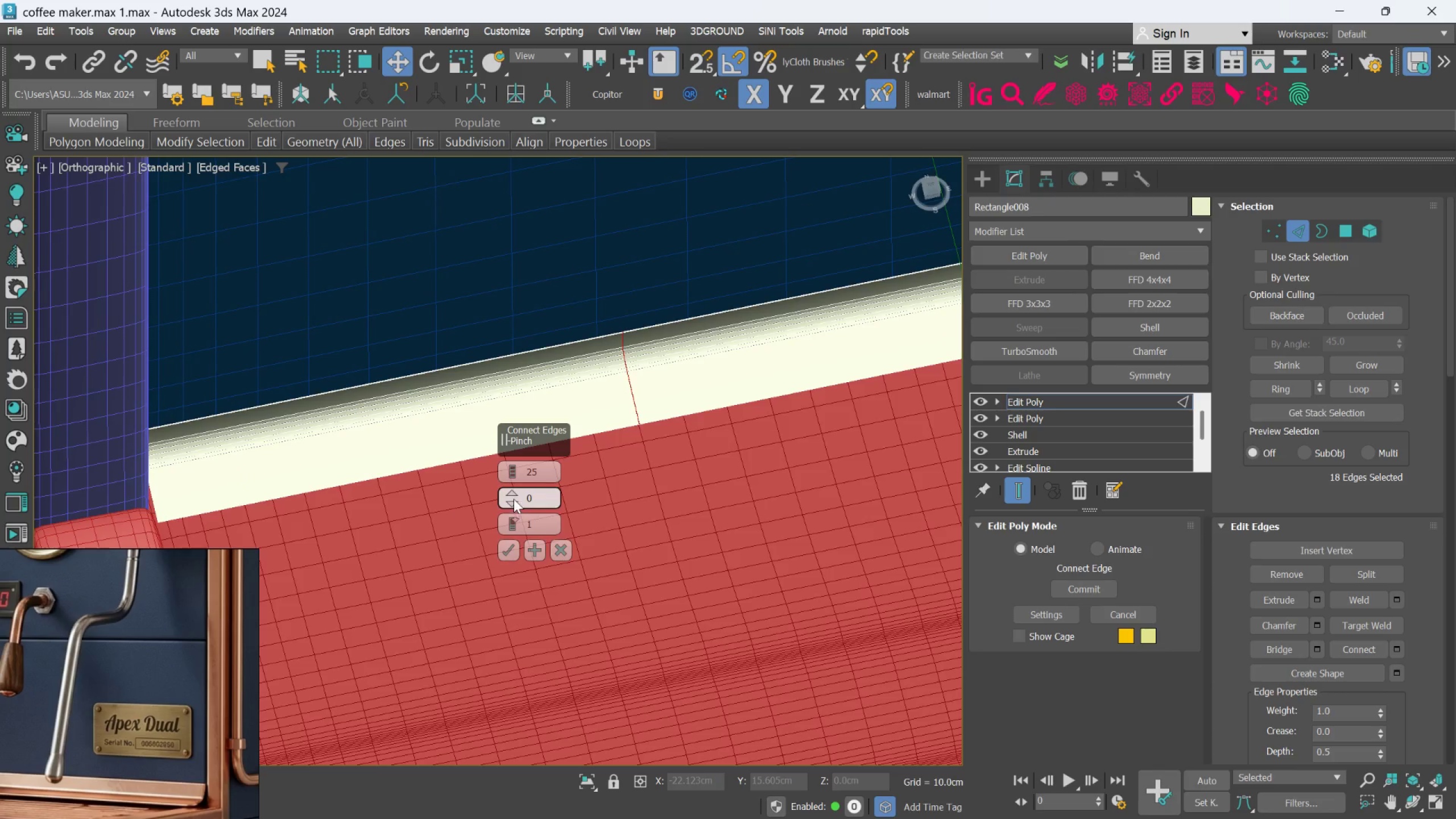 
left_click_drag(start_coordinate=[512, 494], to_coordinate=[499, 454])
 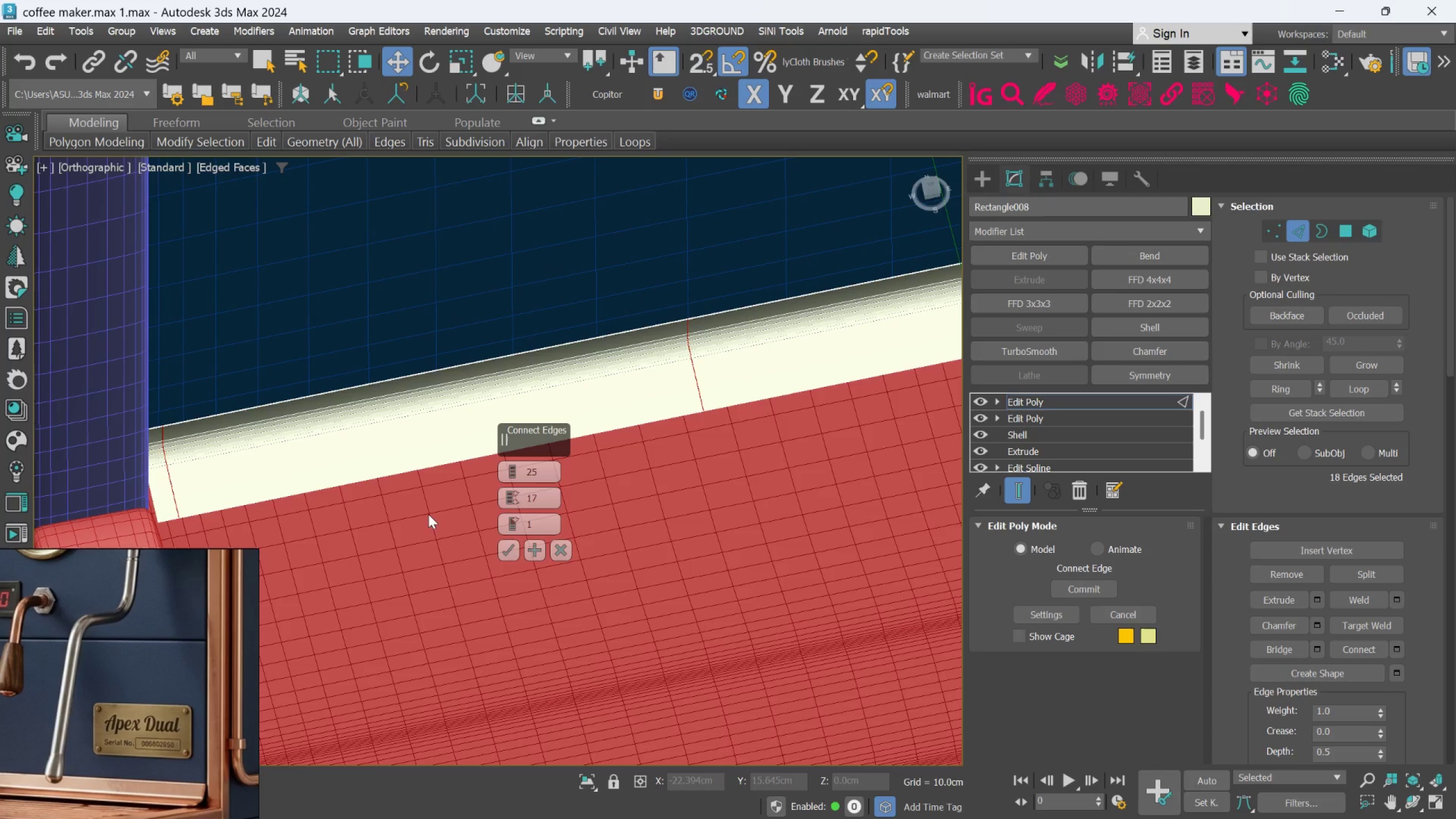 
scroll: coordinate [238, 480], scroll_direction: up, amount: 1.0
 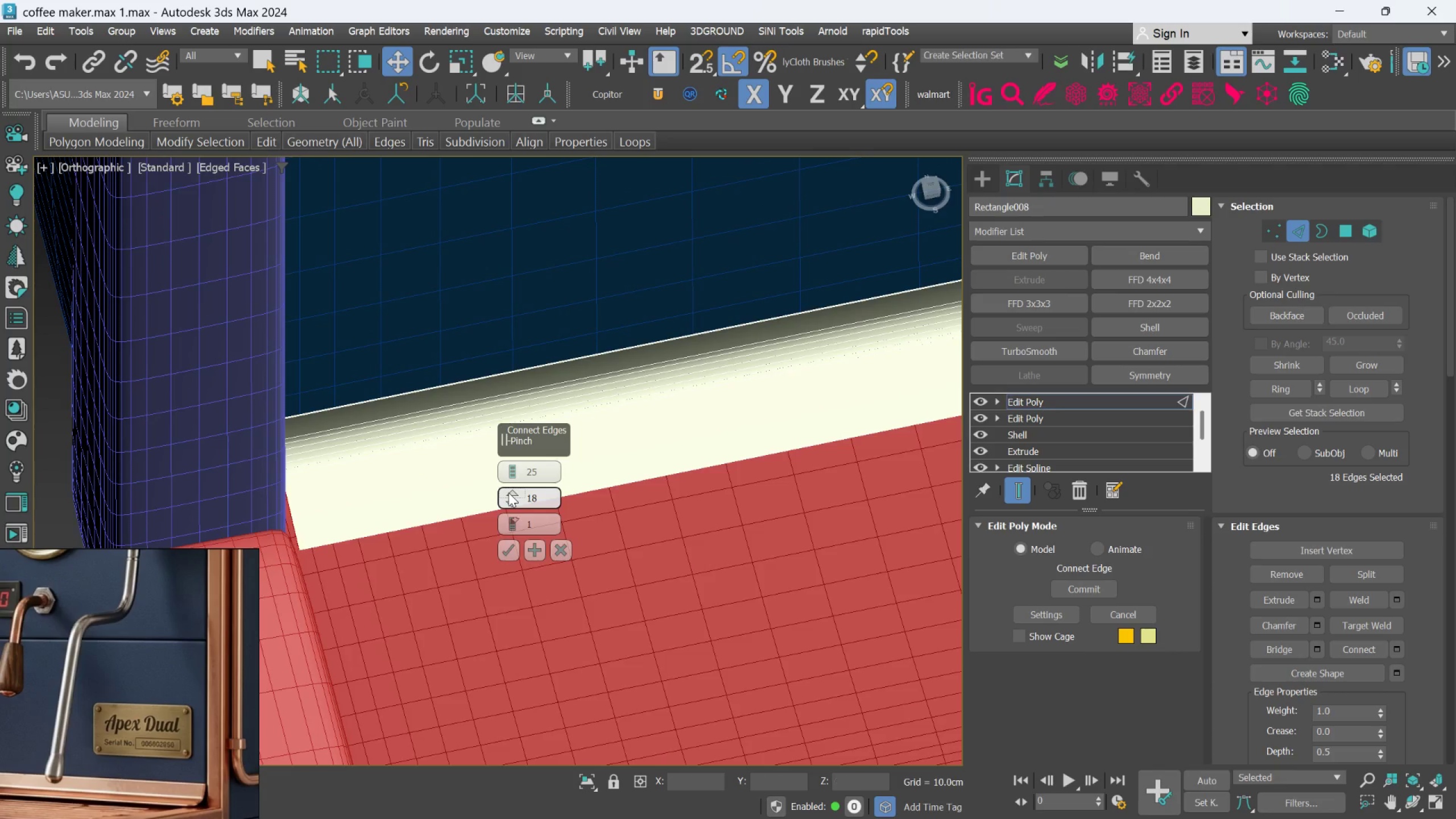 
key(Control+Z)
 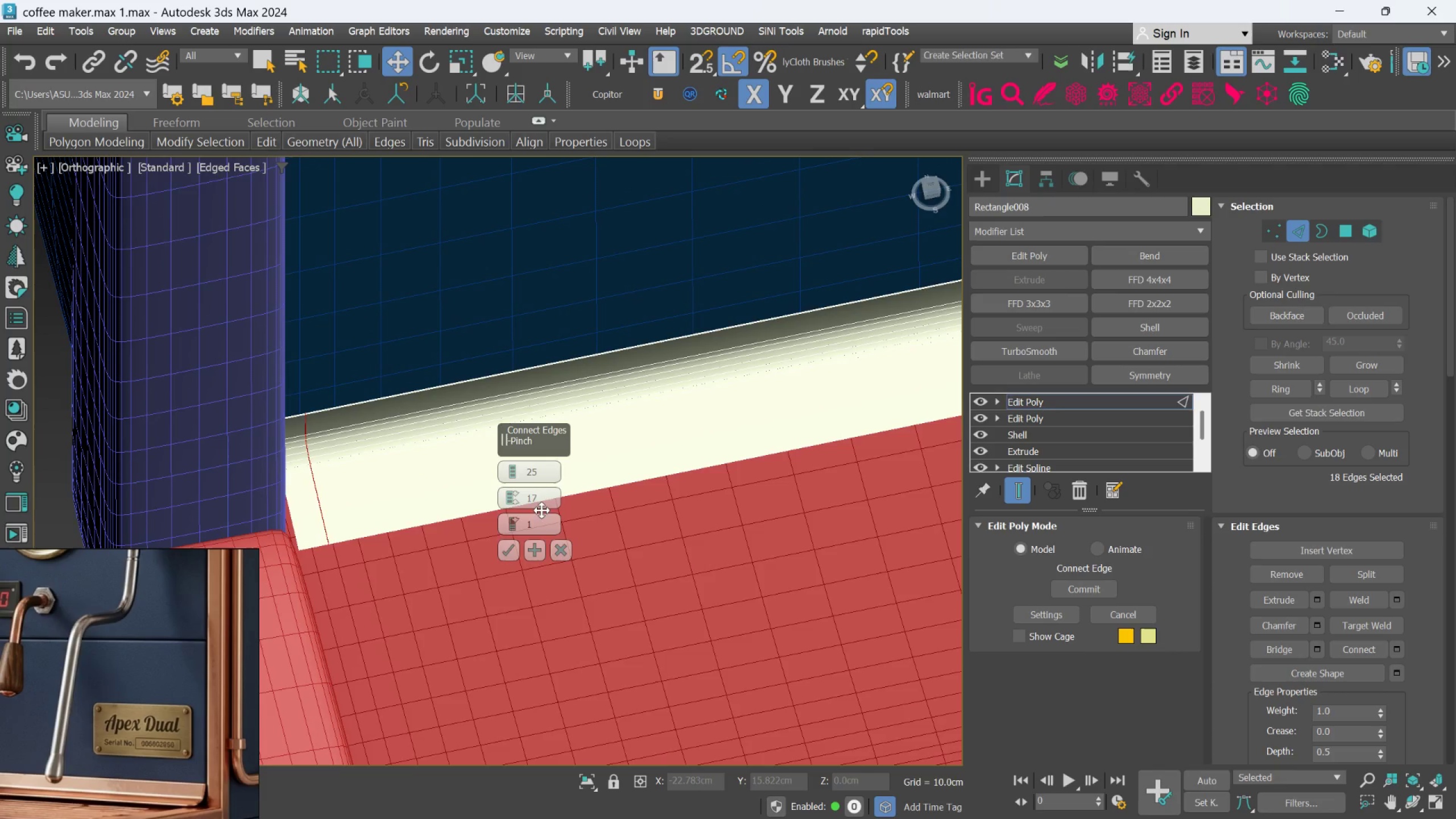 
hold_key(key=AltLeft, duration=1.53)
left_click_drag(start_coordinate=[507, 493], to_coordinate=[511, 462])
 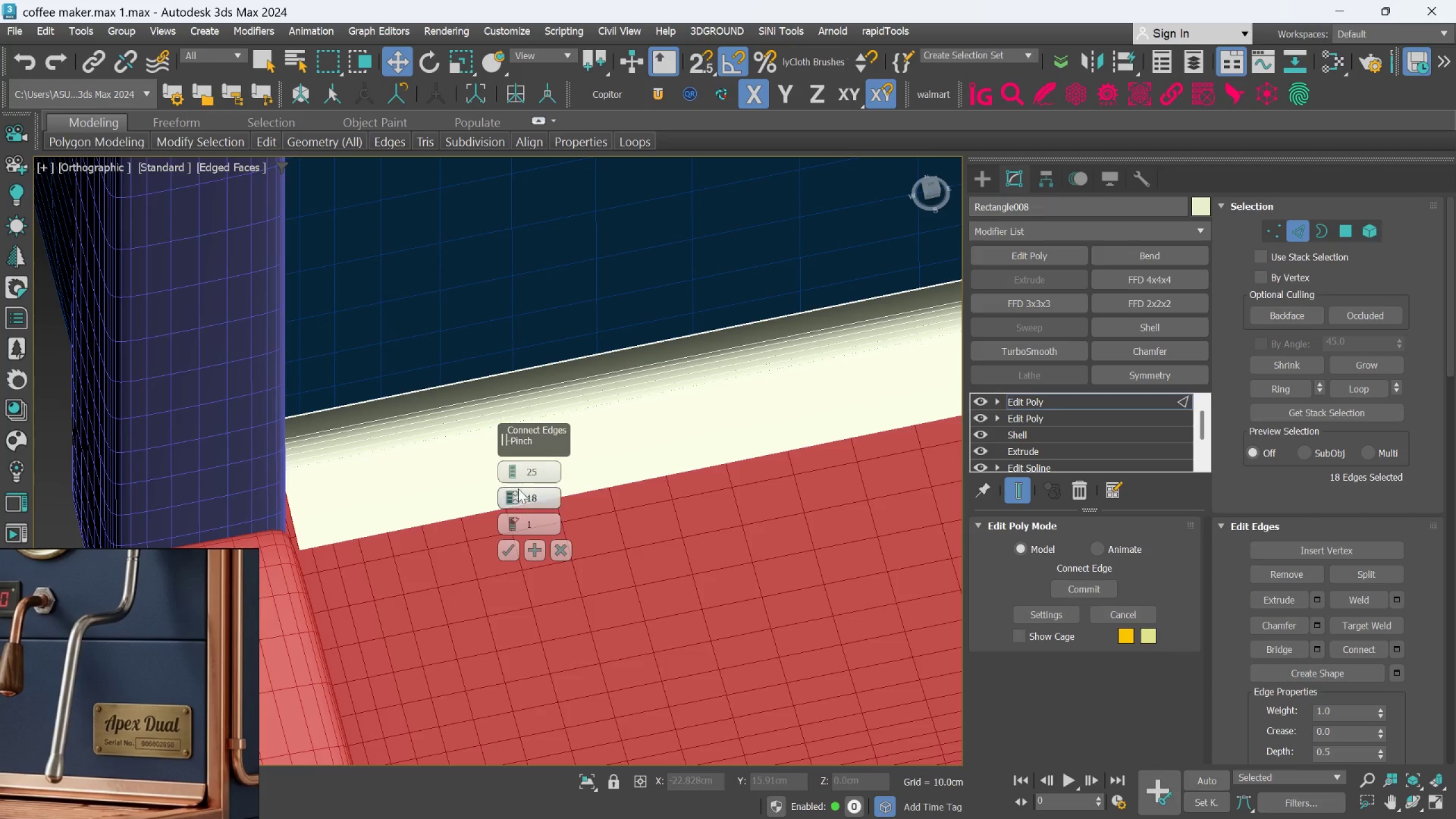 
hold_key(key=AltLeft, duration=0.61)
 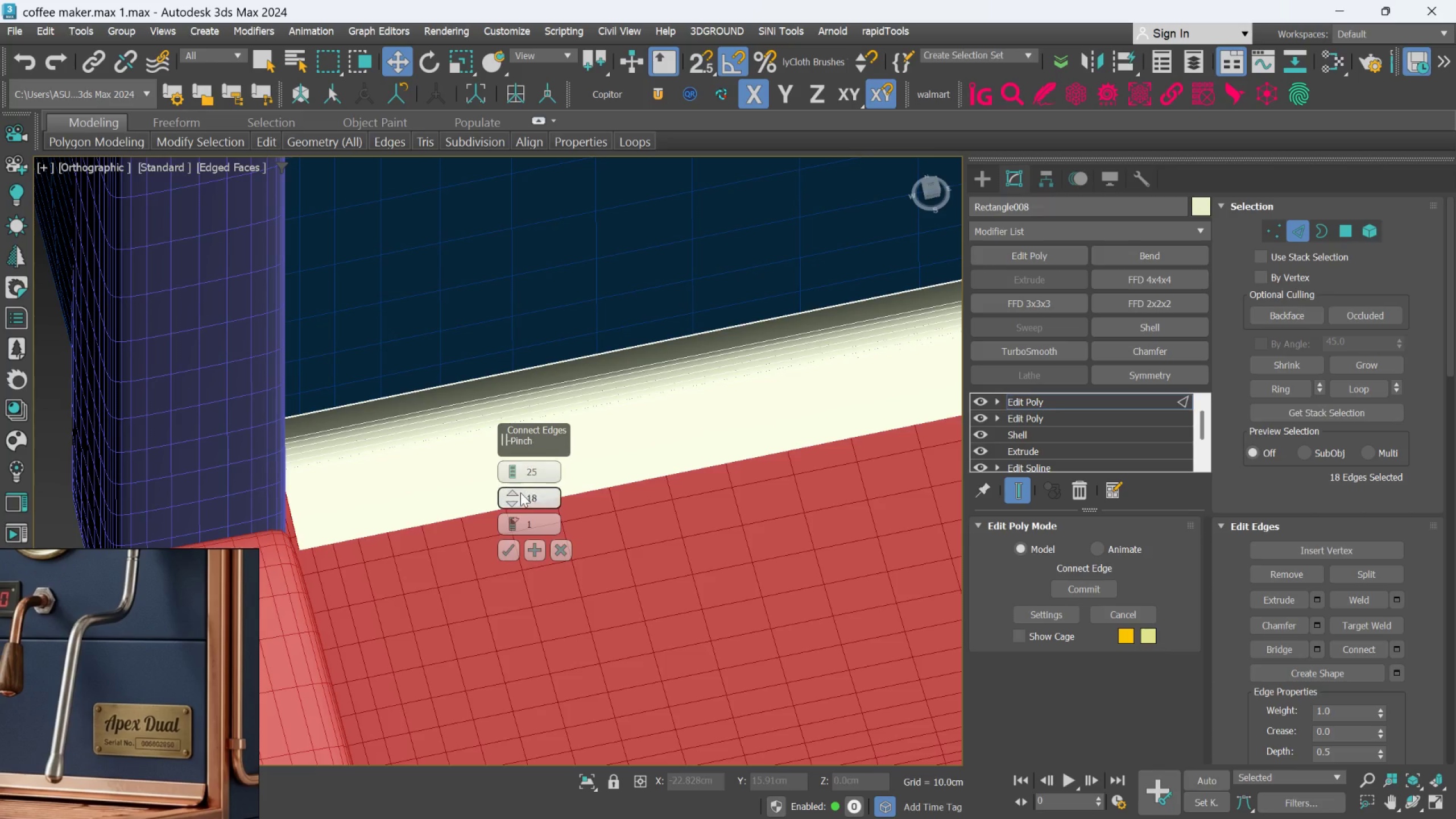 
key(Control+Z)
 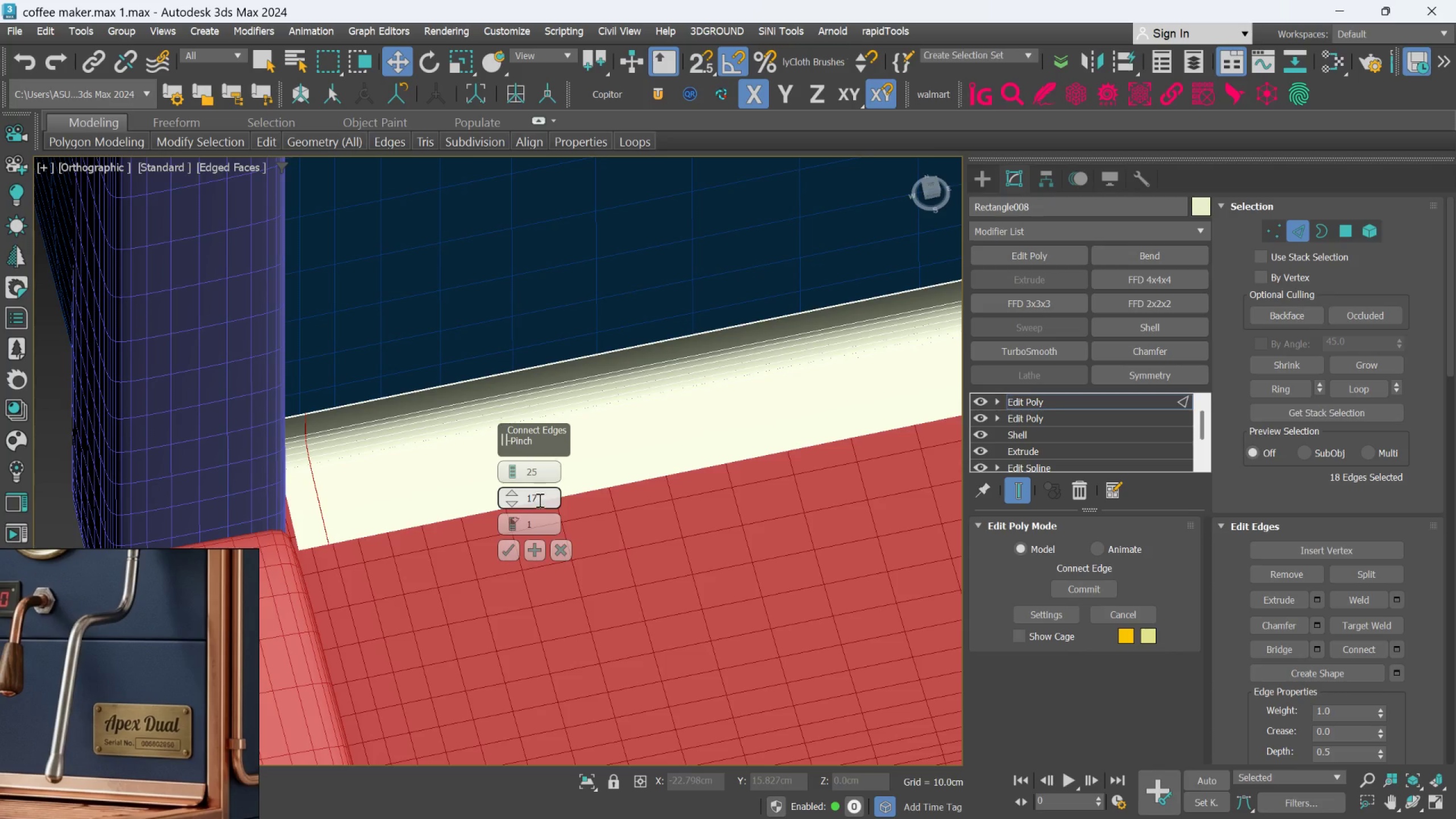 
left_click([539, 499])
 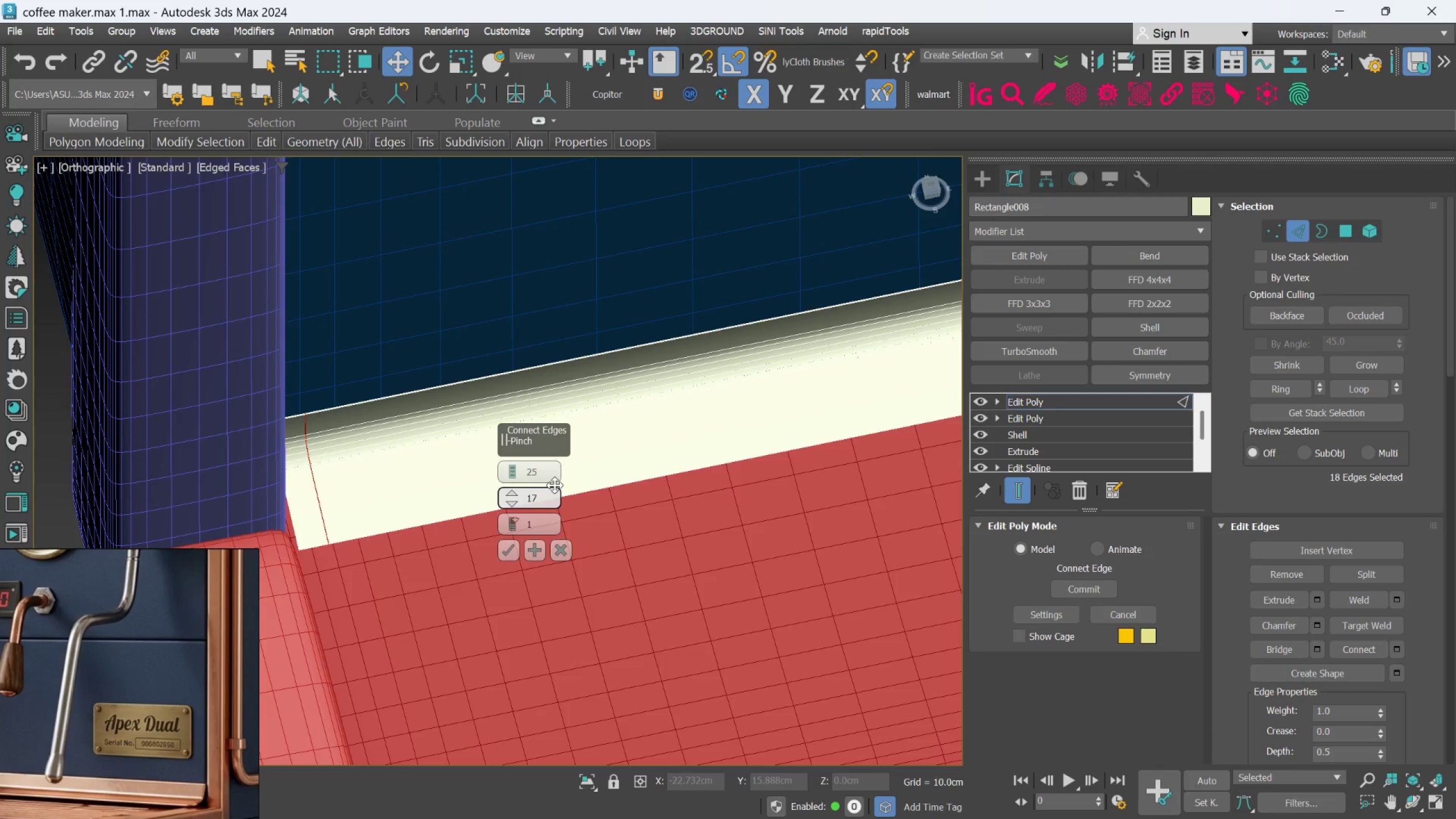 
key(Backspace)
 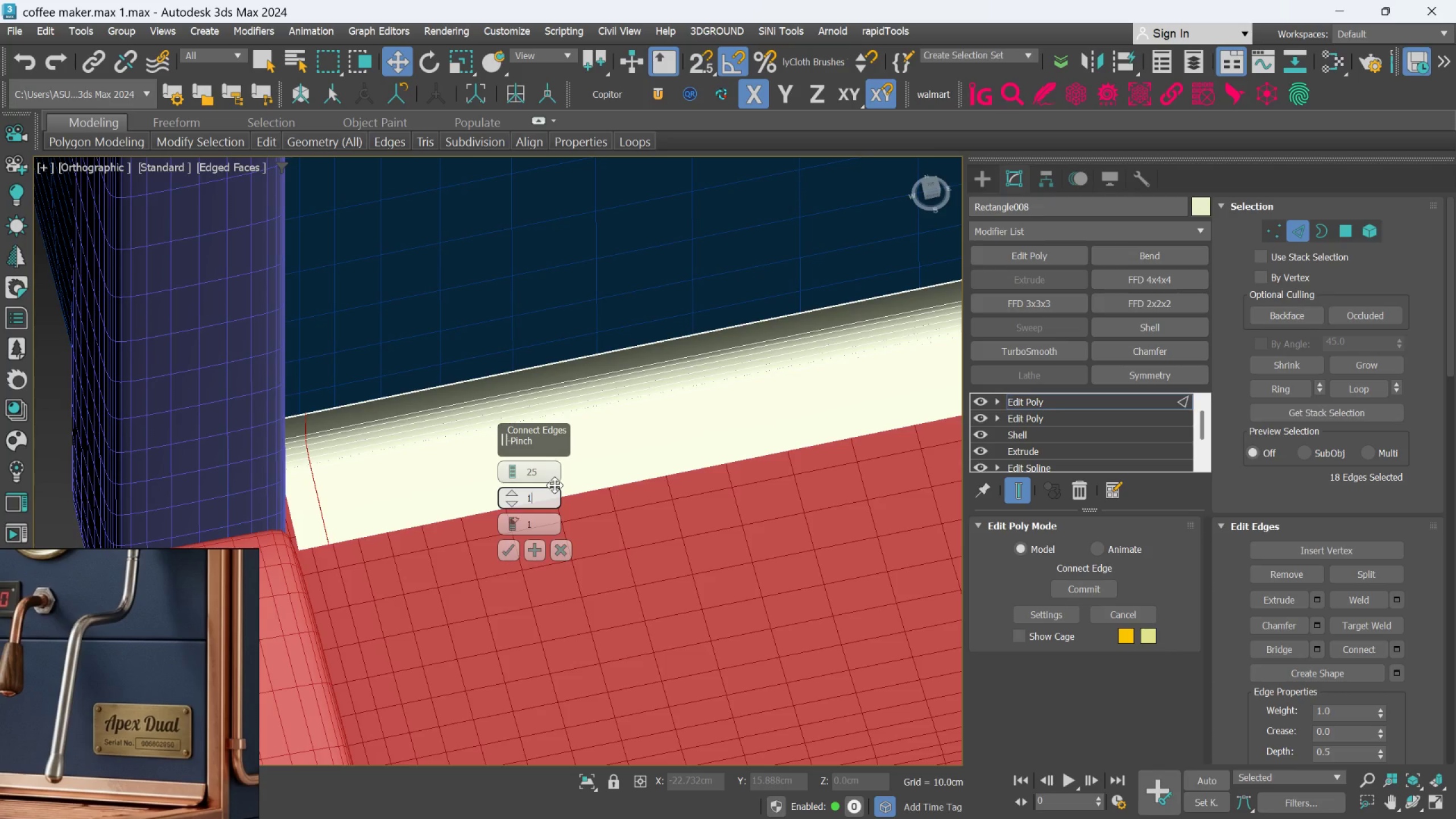 
key(8)
 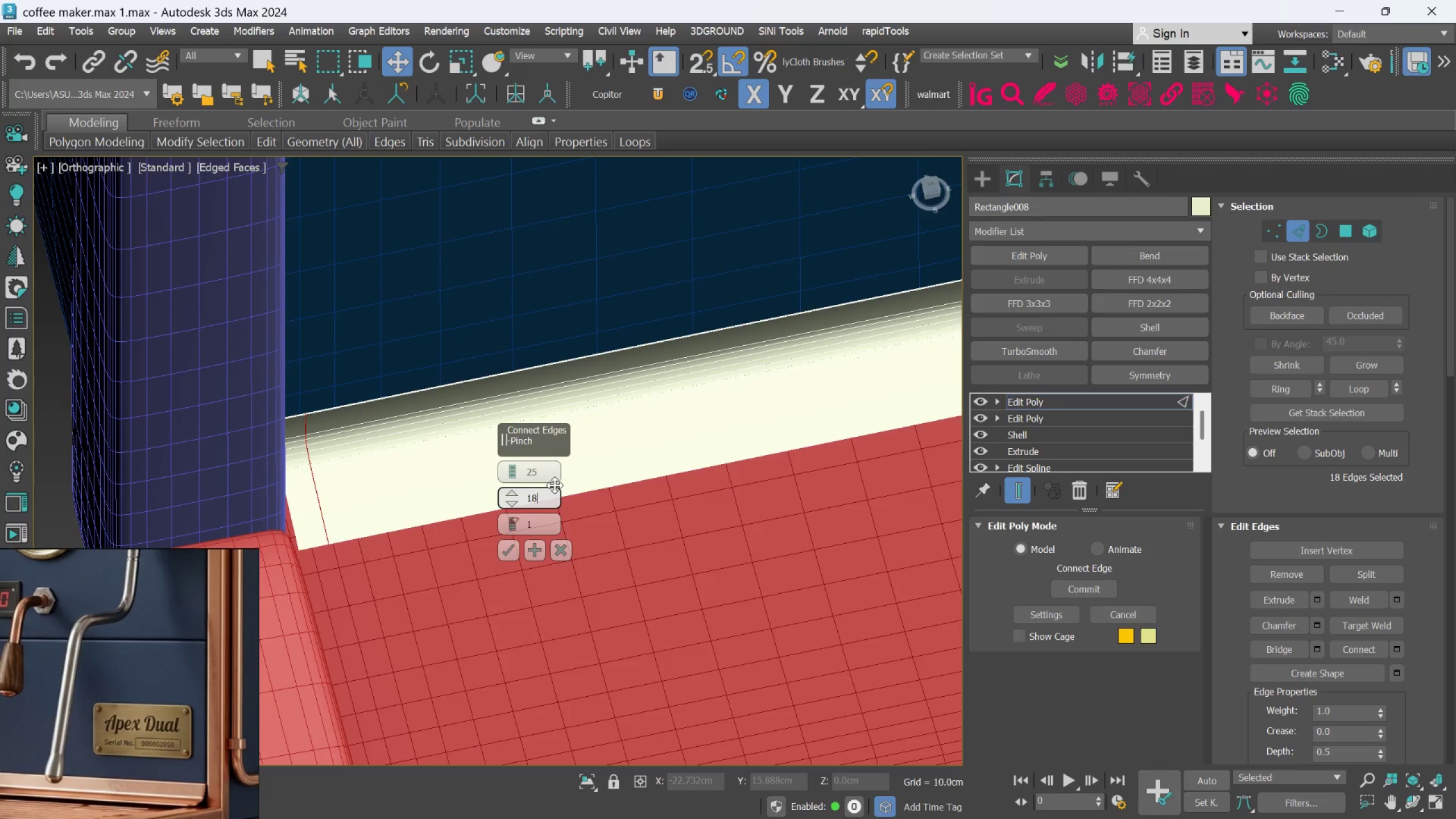 
key(Enter)
 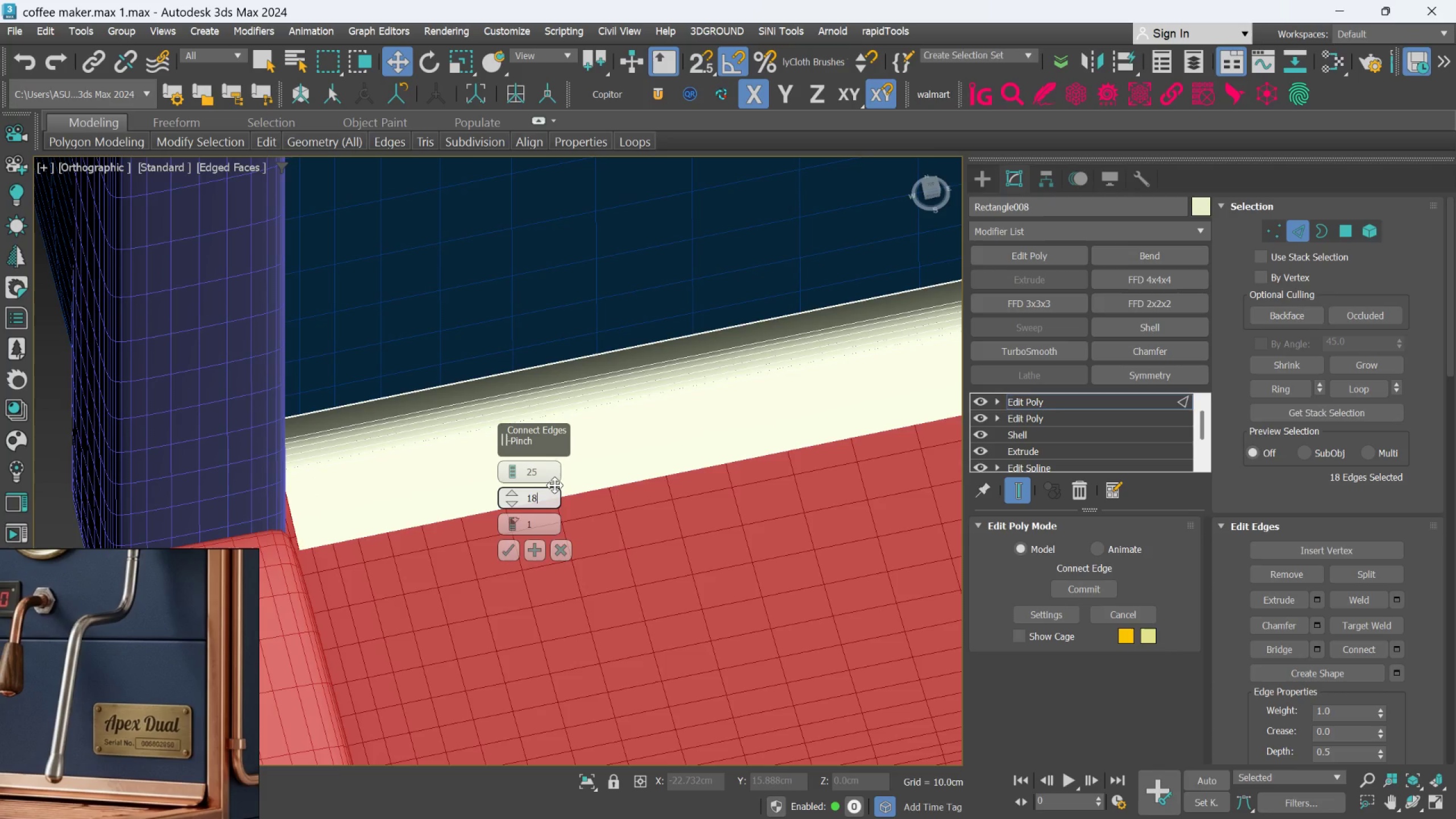 
key(Control+Z)
 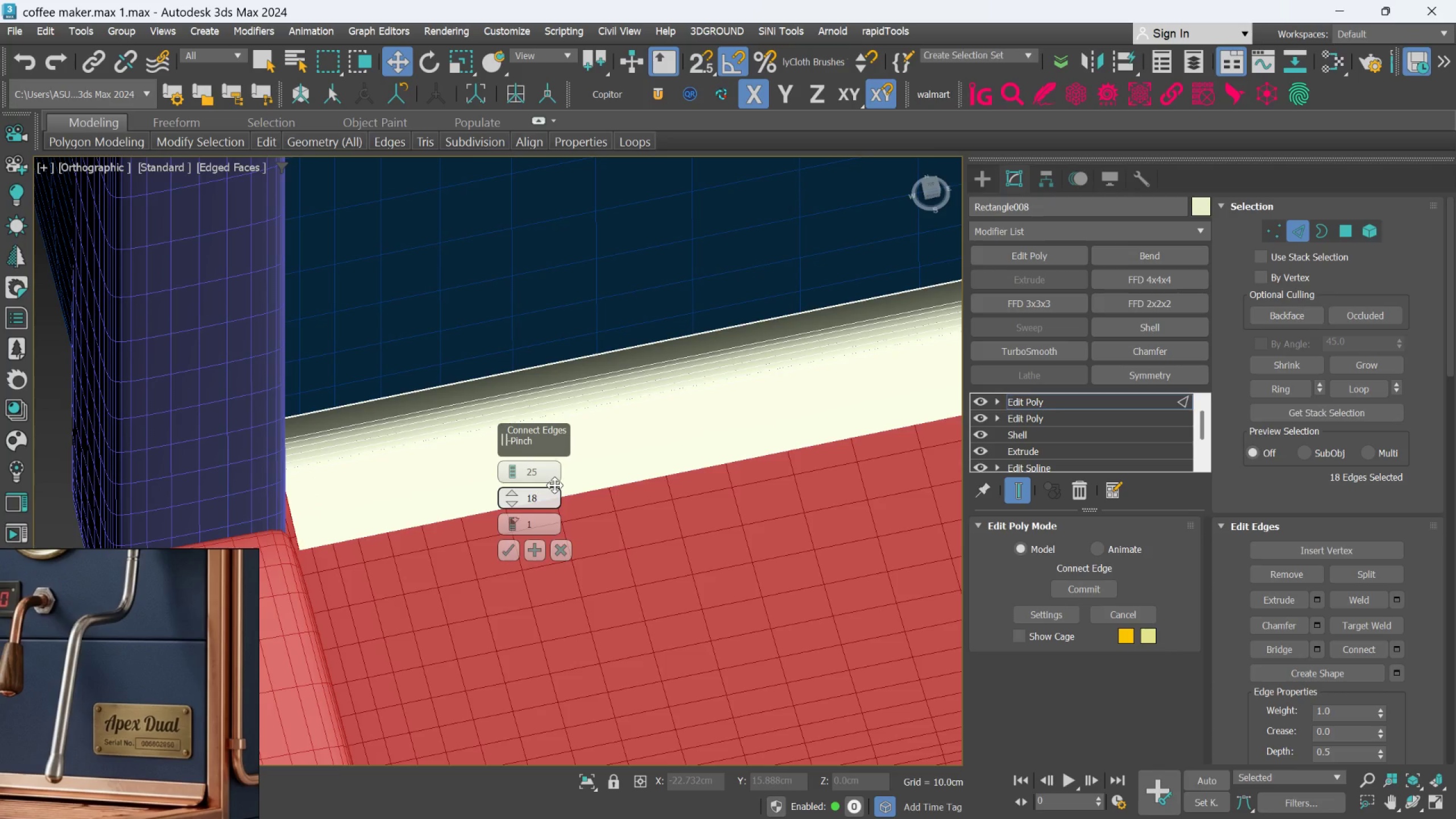 
key(Control+Z)
 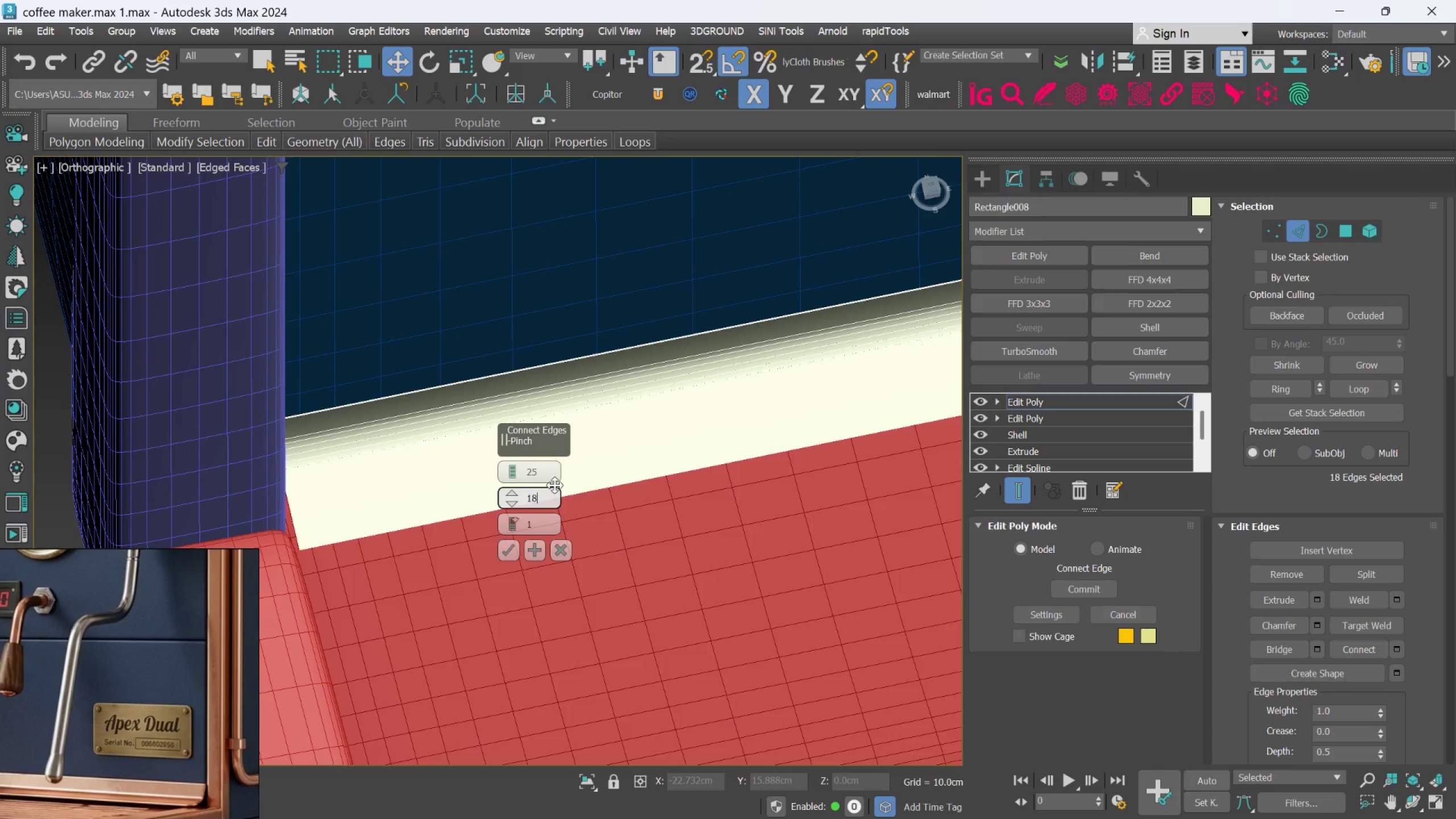 
key(Control+Z)
 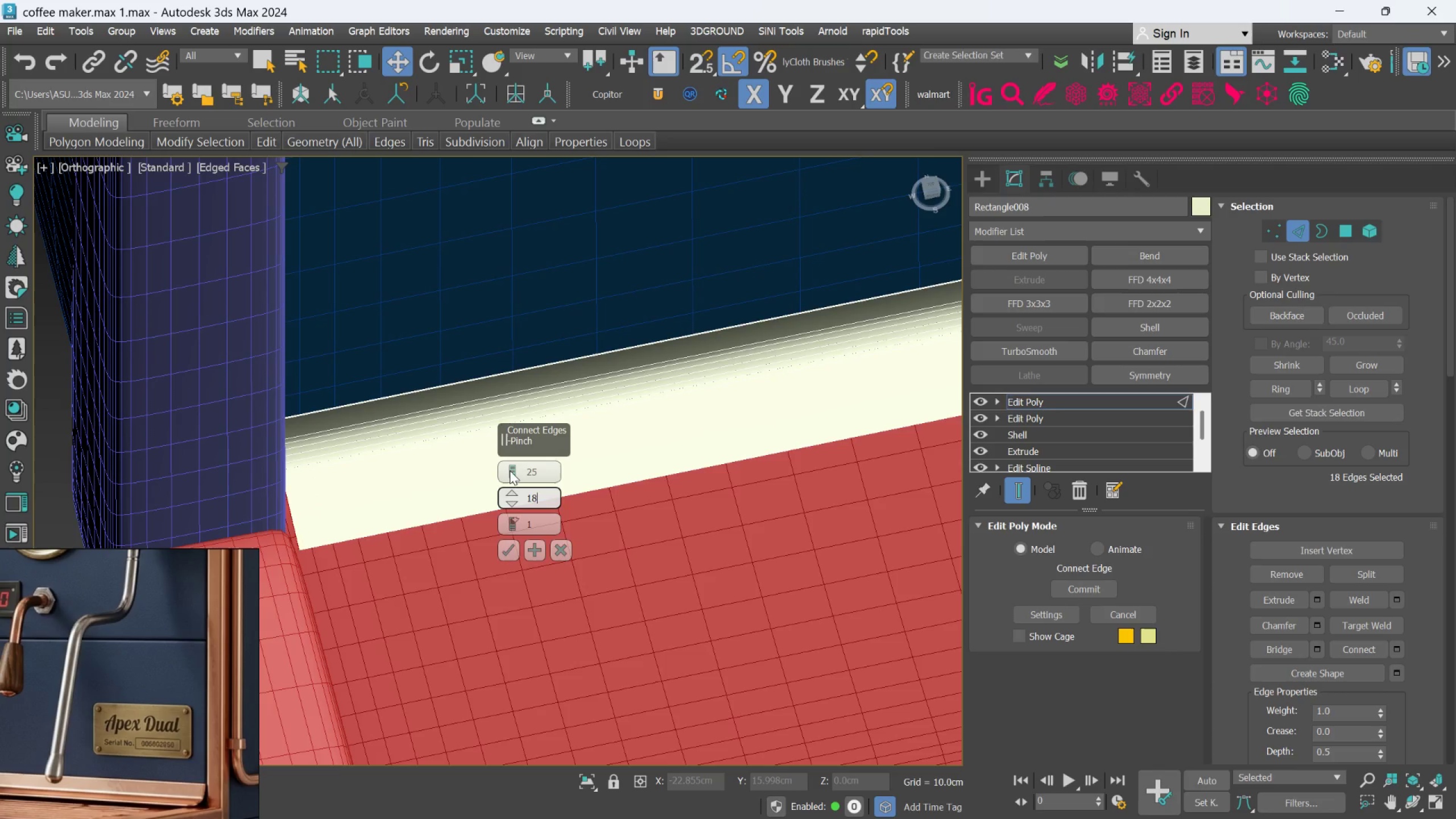 
key(Backspace)
 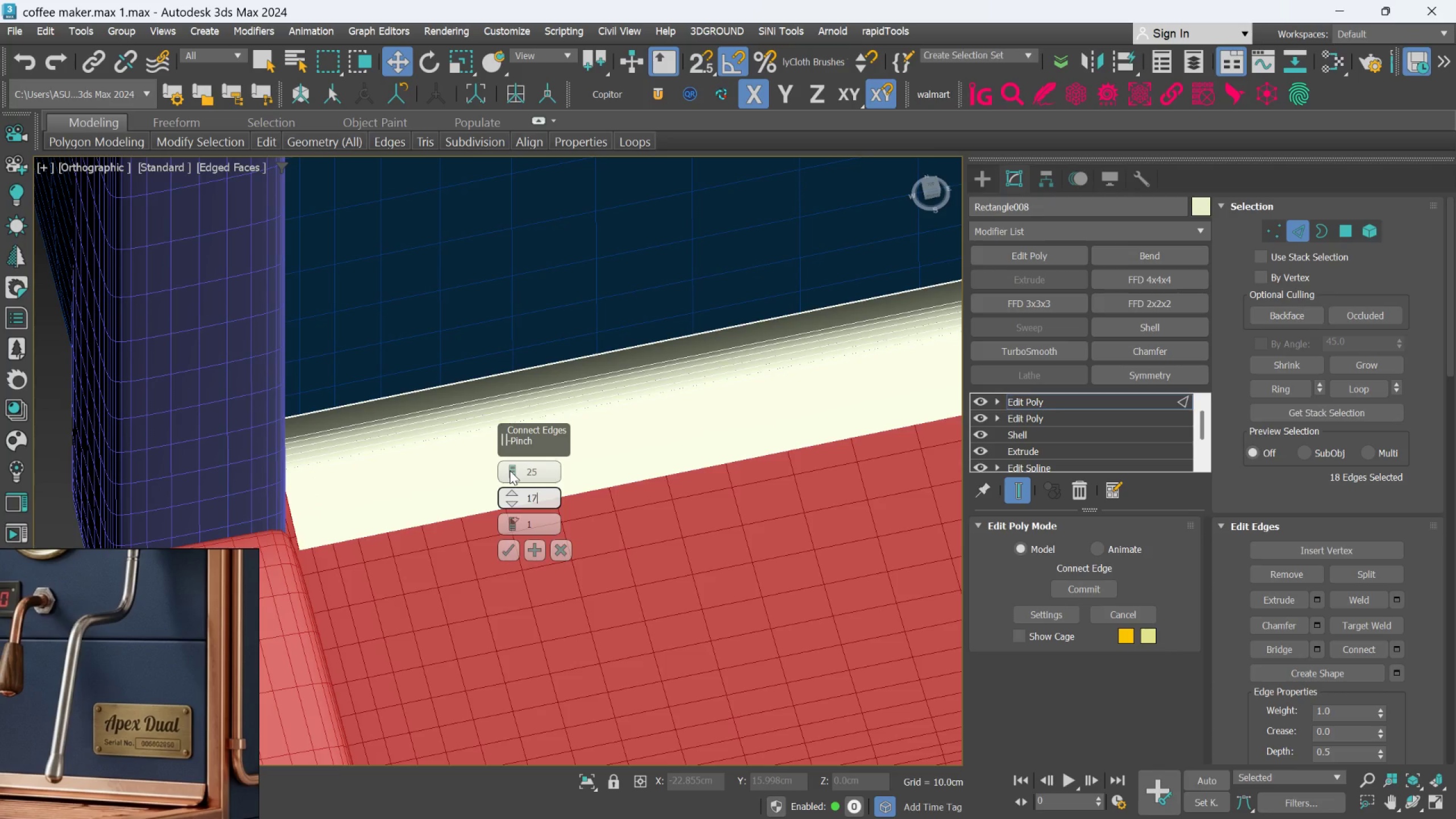 
key(7)
 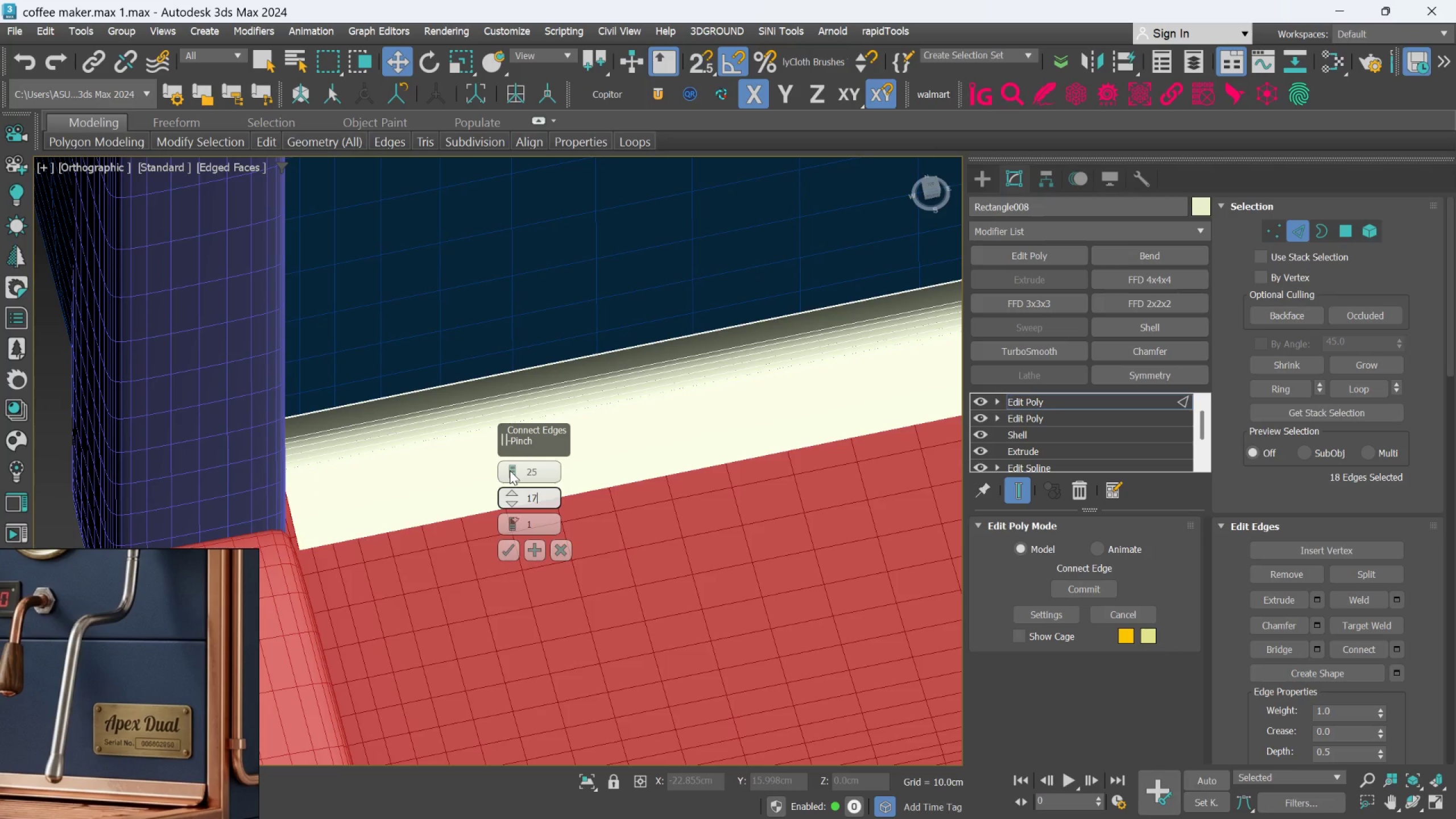 
key(Enter)
 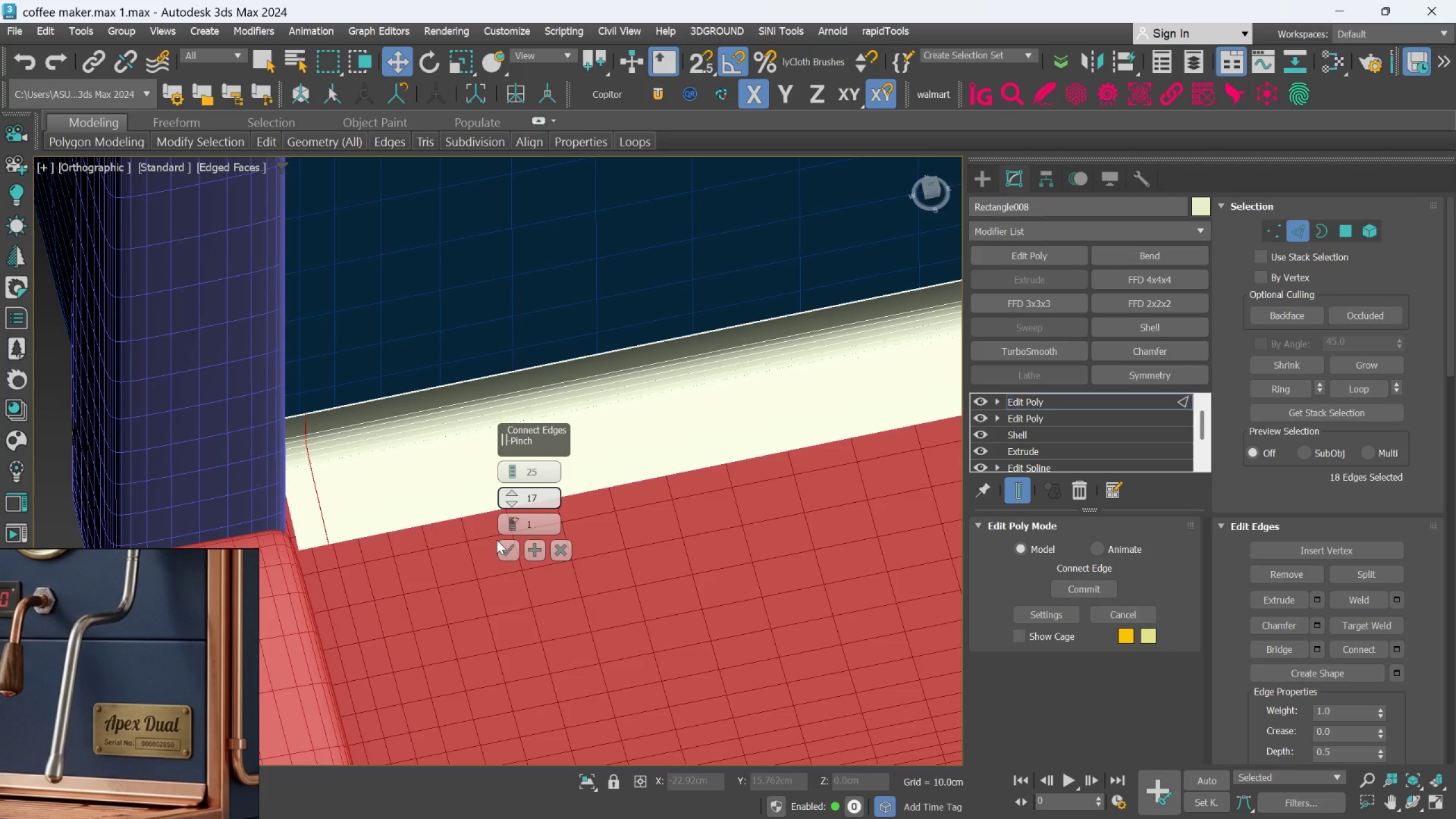 
left_click([504, 551])
 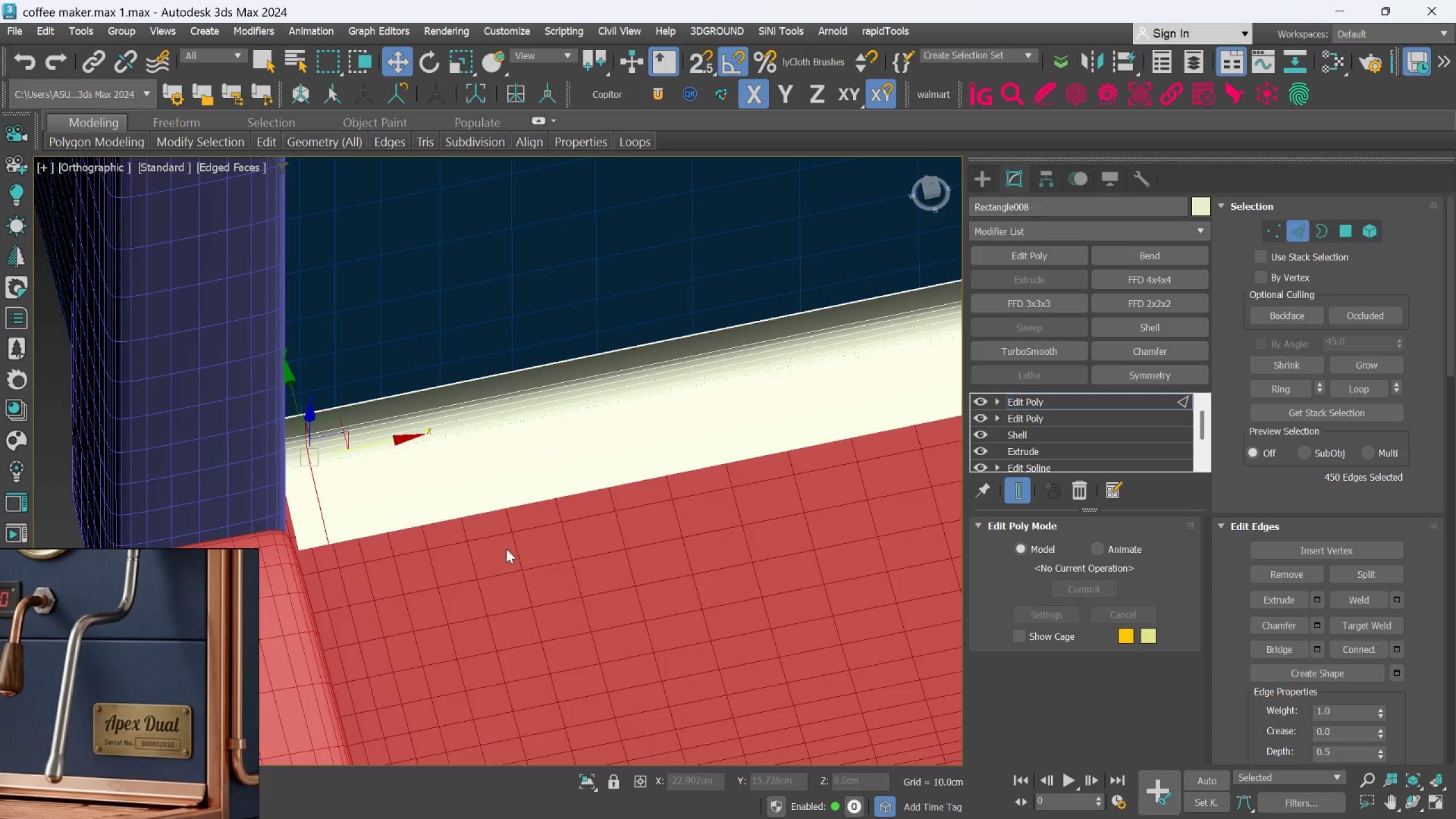 
hold_key(key=AltLeft, duration=0.81)
 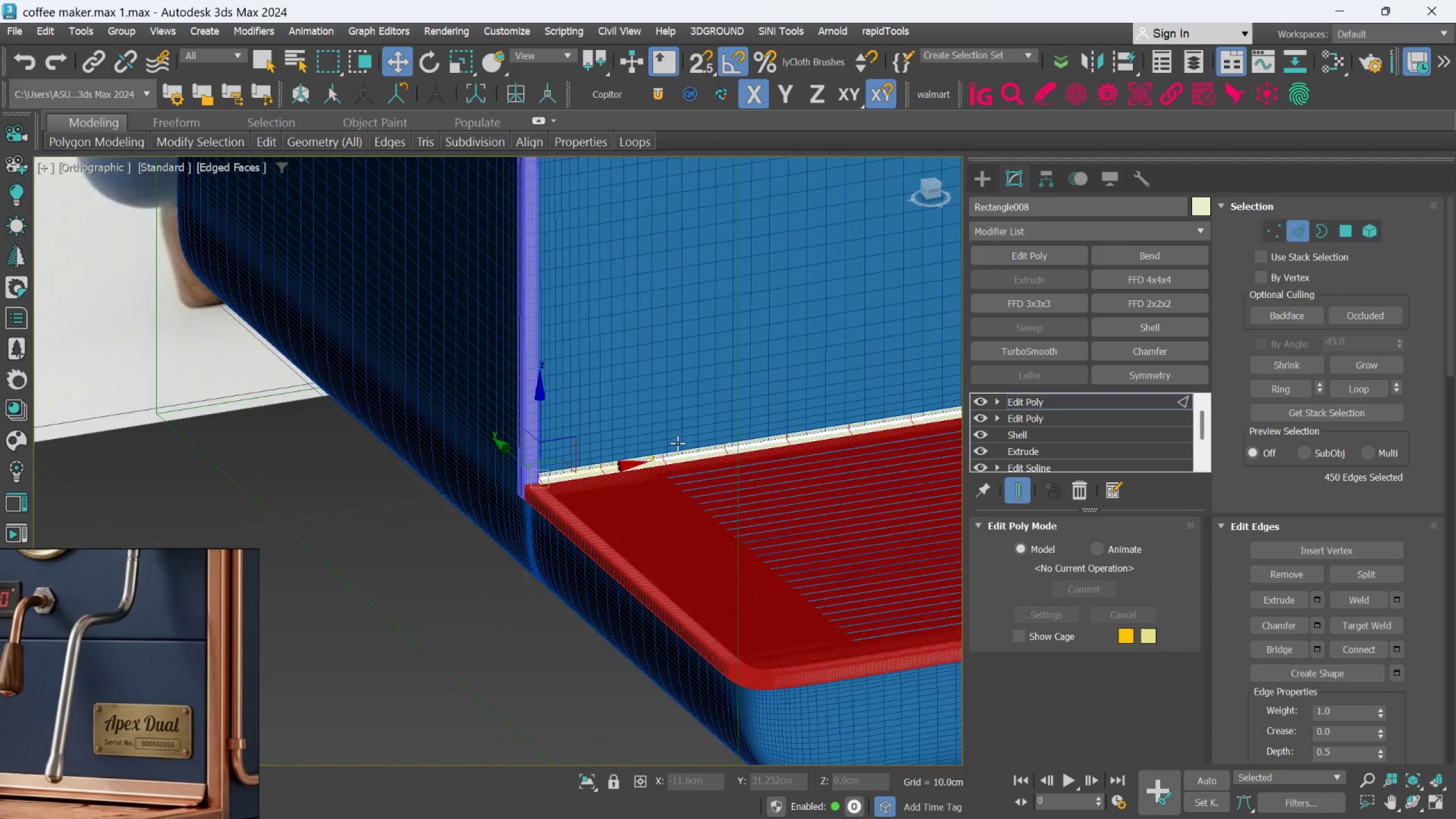 
scroll: coordinate [516, 523], scroll_direction: down, amount: 7.0
 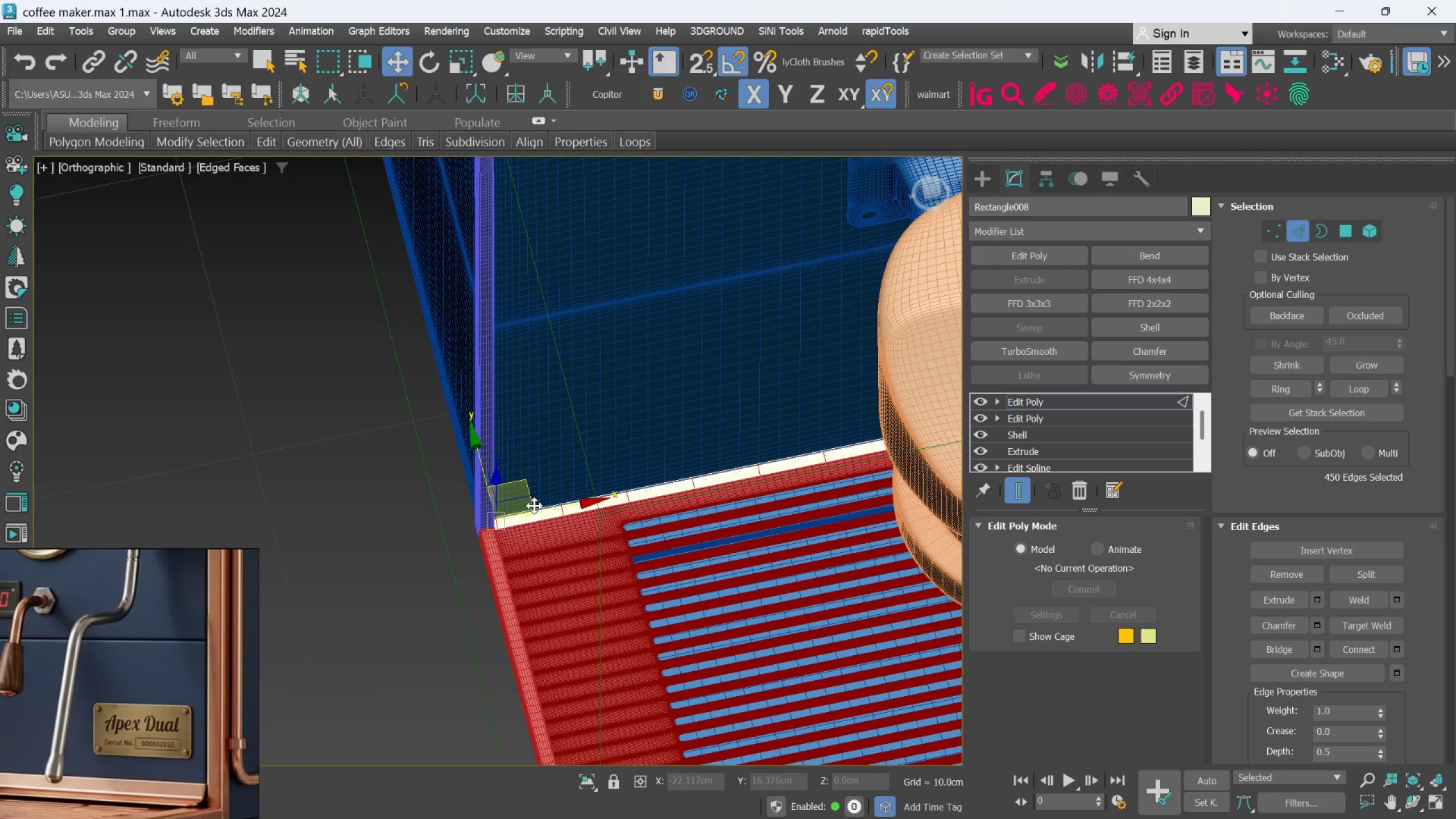 
scroll: coordinate [677, 443], scroll_direction: up, amount: 2.0
 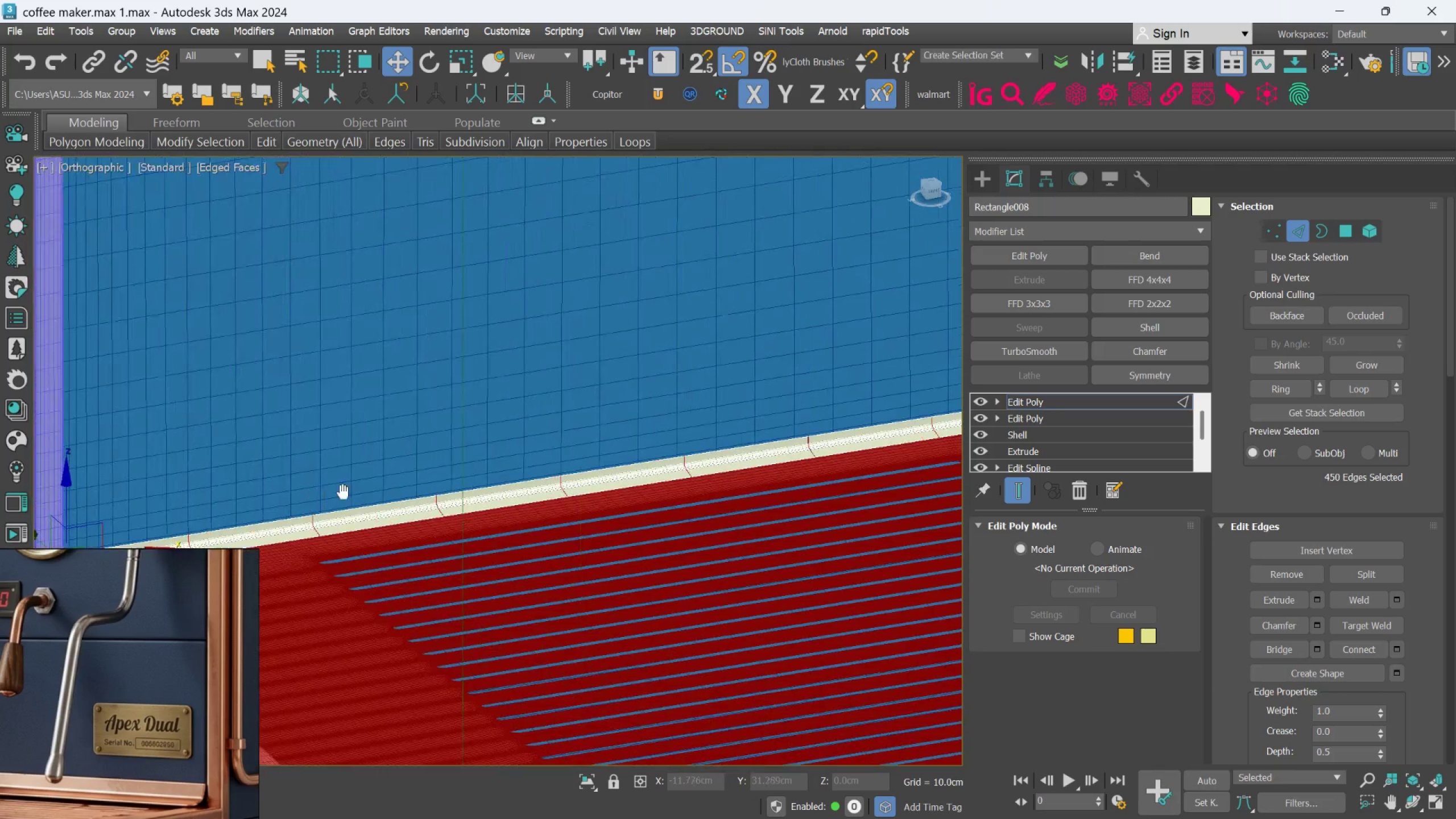 
hold_key(key=AltLeft, duration=0.39)
 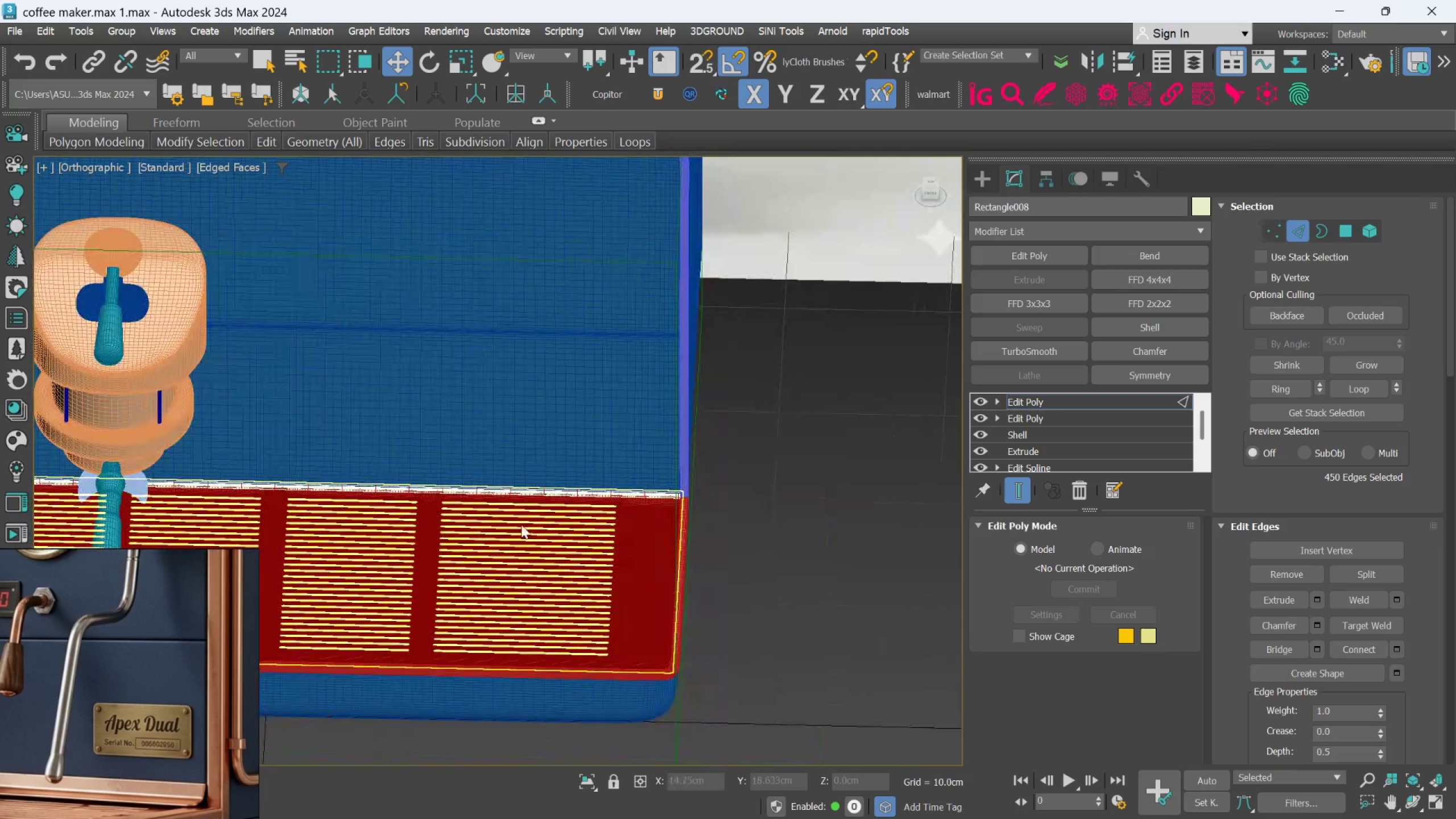 
scroll: coordinate [391, 468], scroll_direction: down, amount: 4.0
 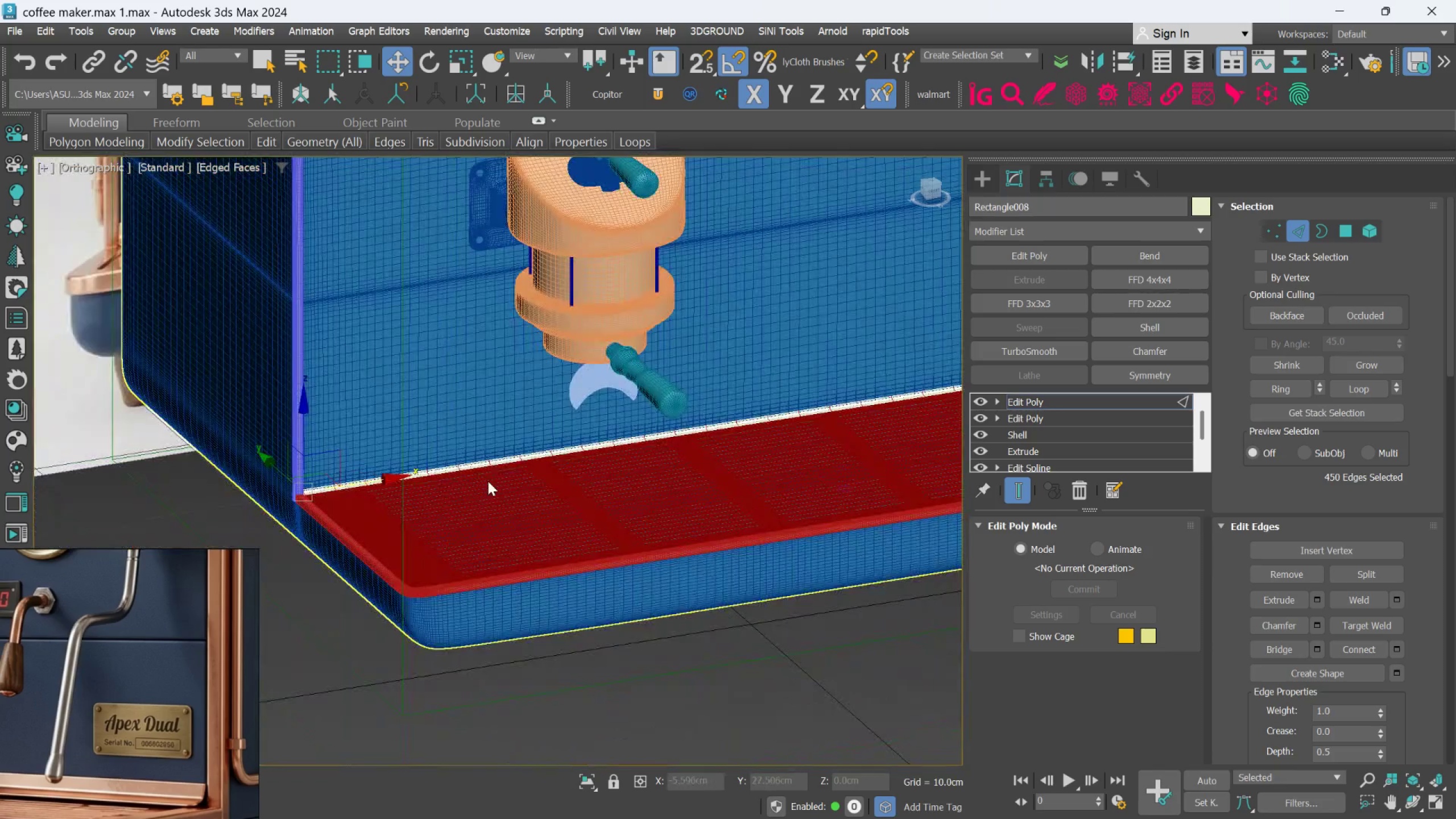 
scroll: coordinate [776, 494], scroll_direction: up, amount: 7.0
 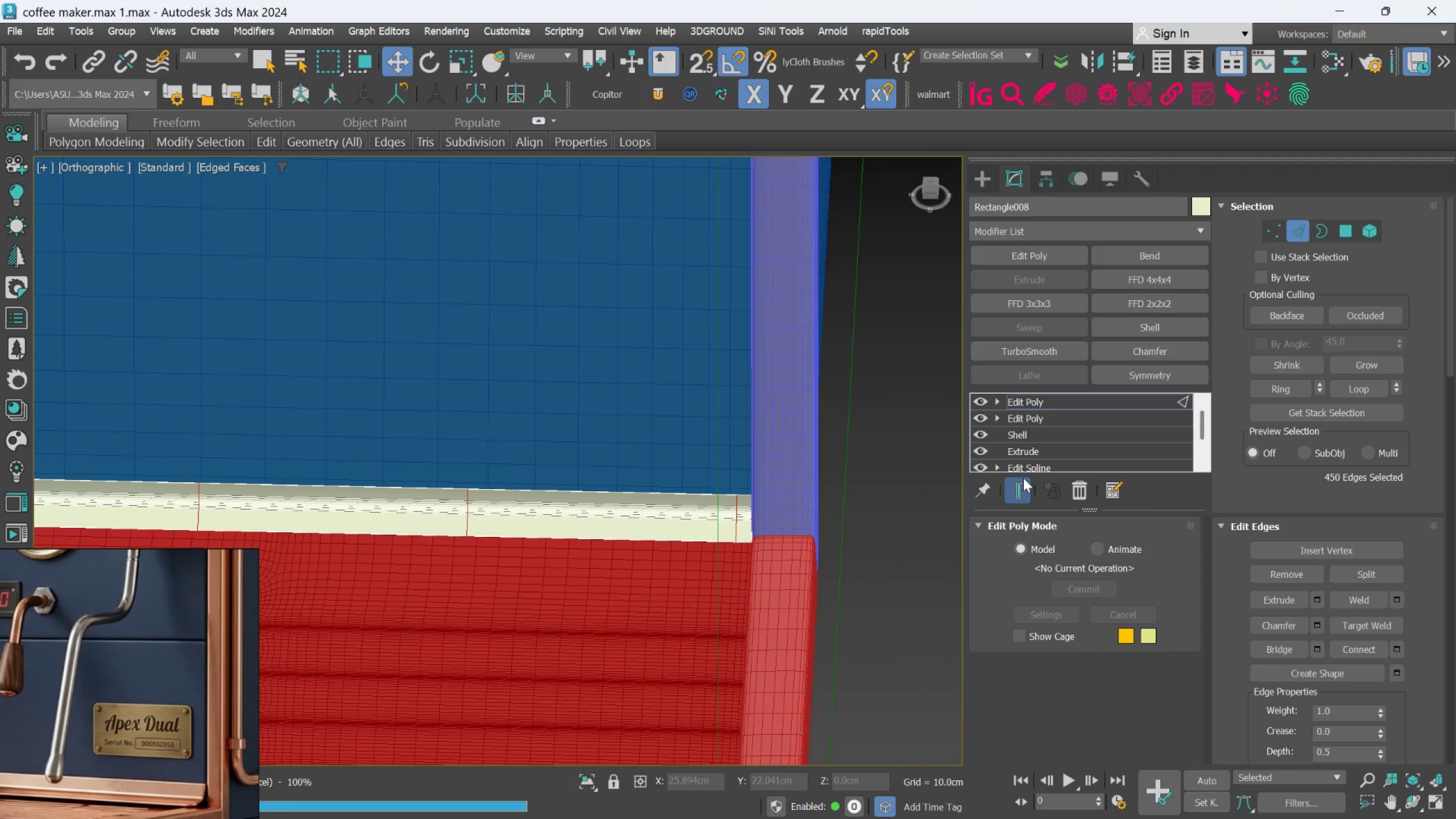 
left_click([1112, 398])
 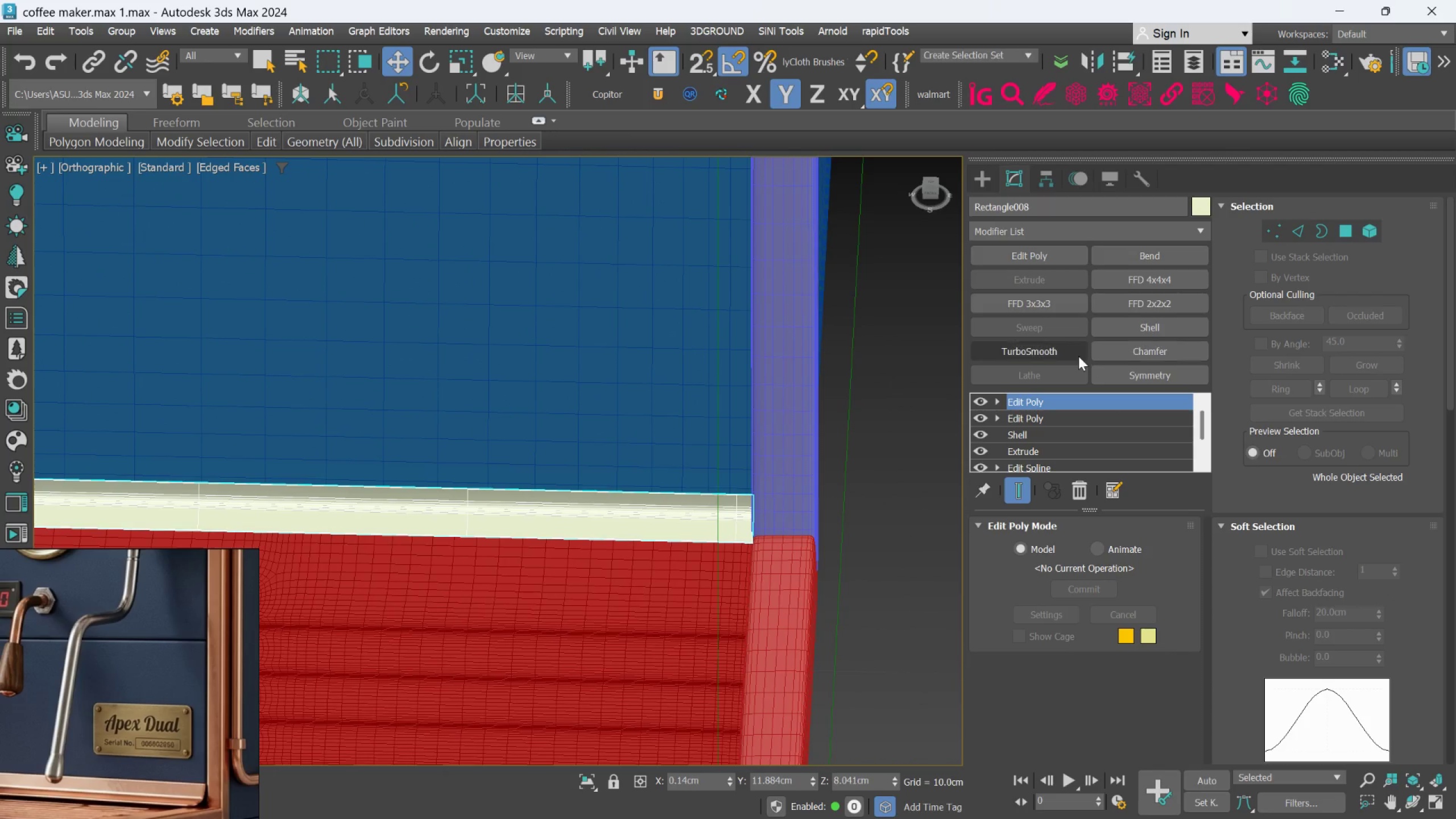 
left_click([1073, 354])
 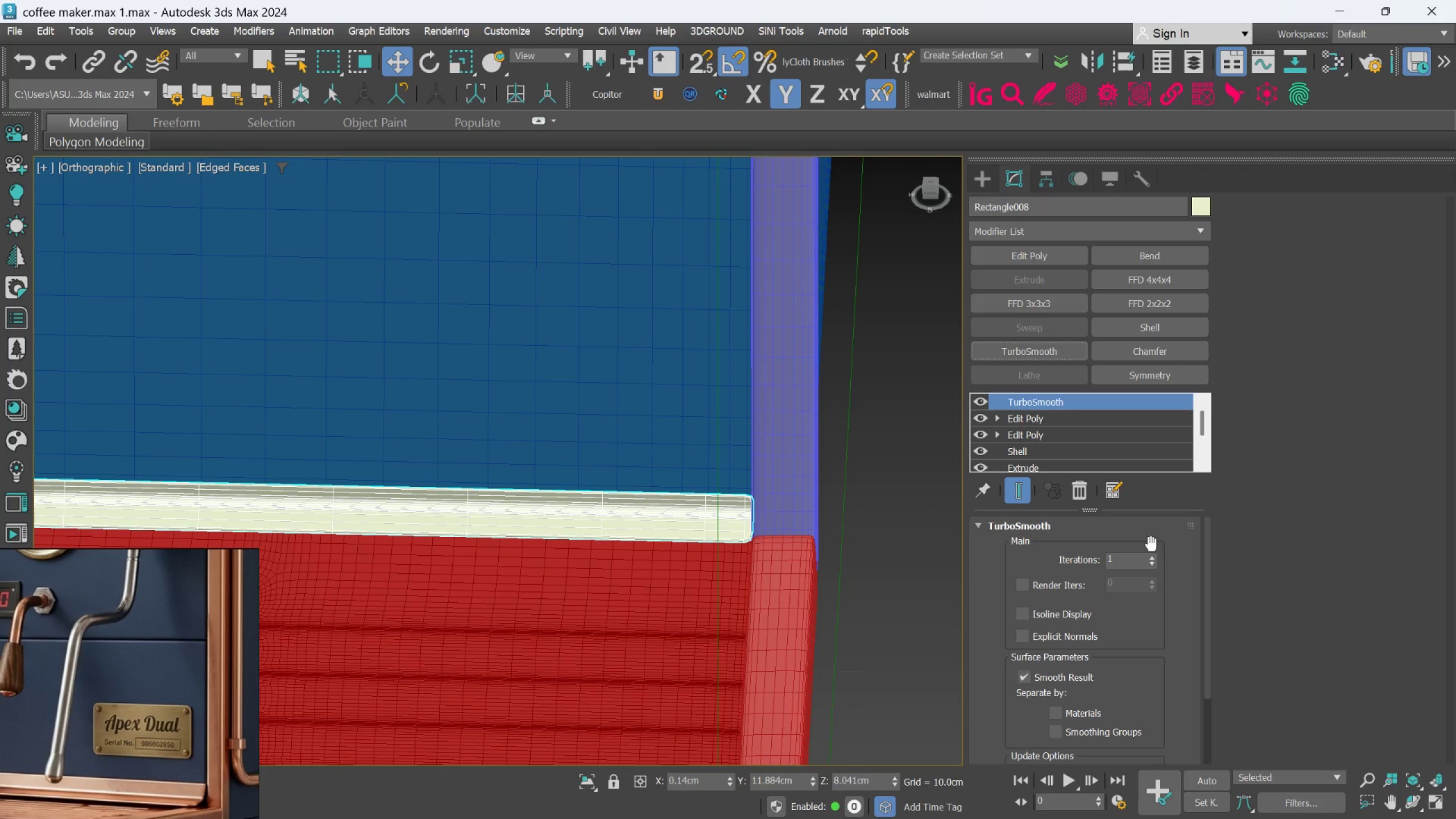 
left_click([1154, 560])
 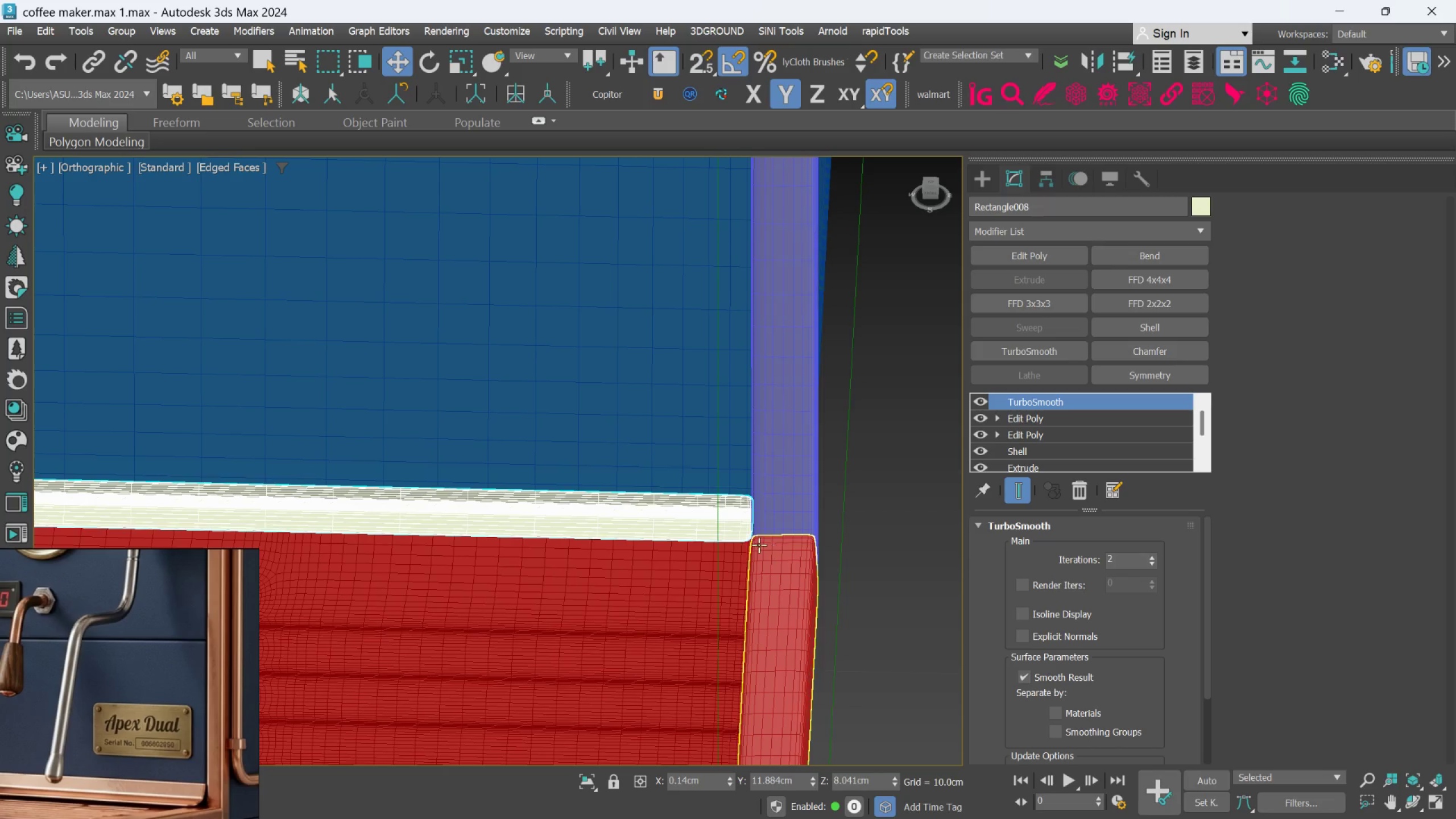 
scroll: coordinate [755, 504], scroll_direction: up, amount: 8.0
 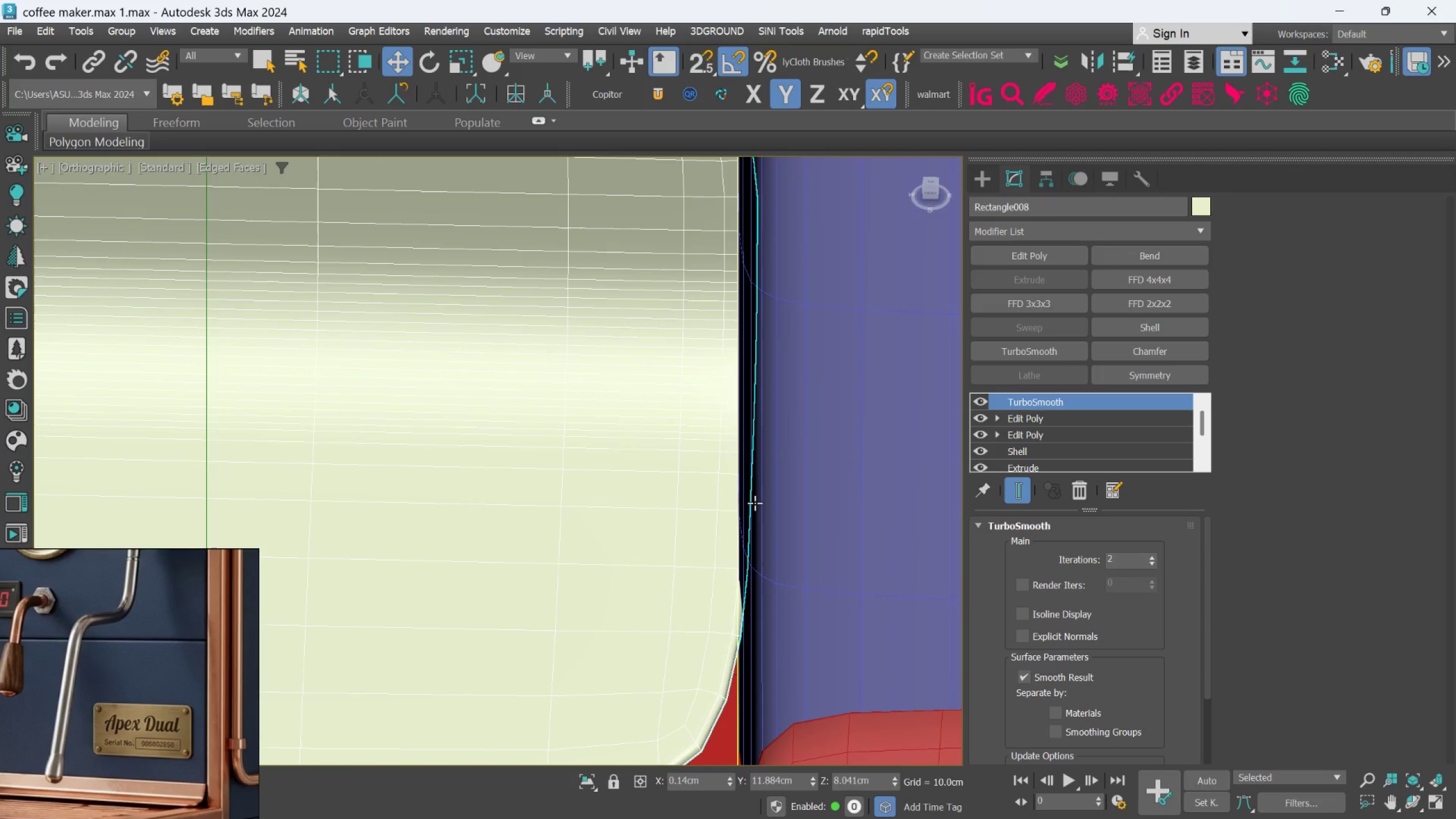 
scroll: coordinate [755, 503], scroll_direction: down, amount: 2.0
 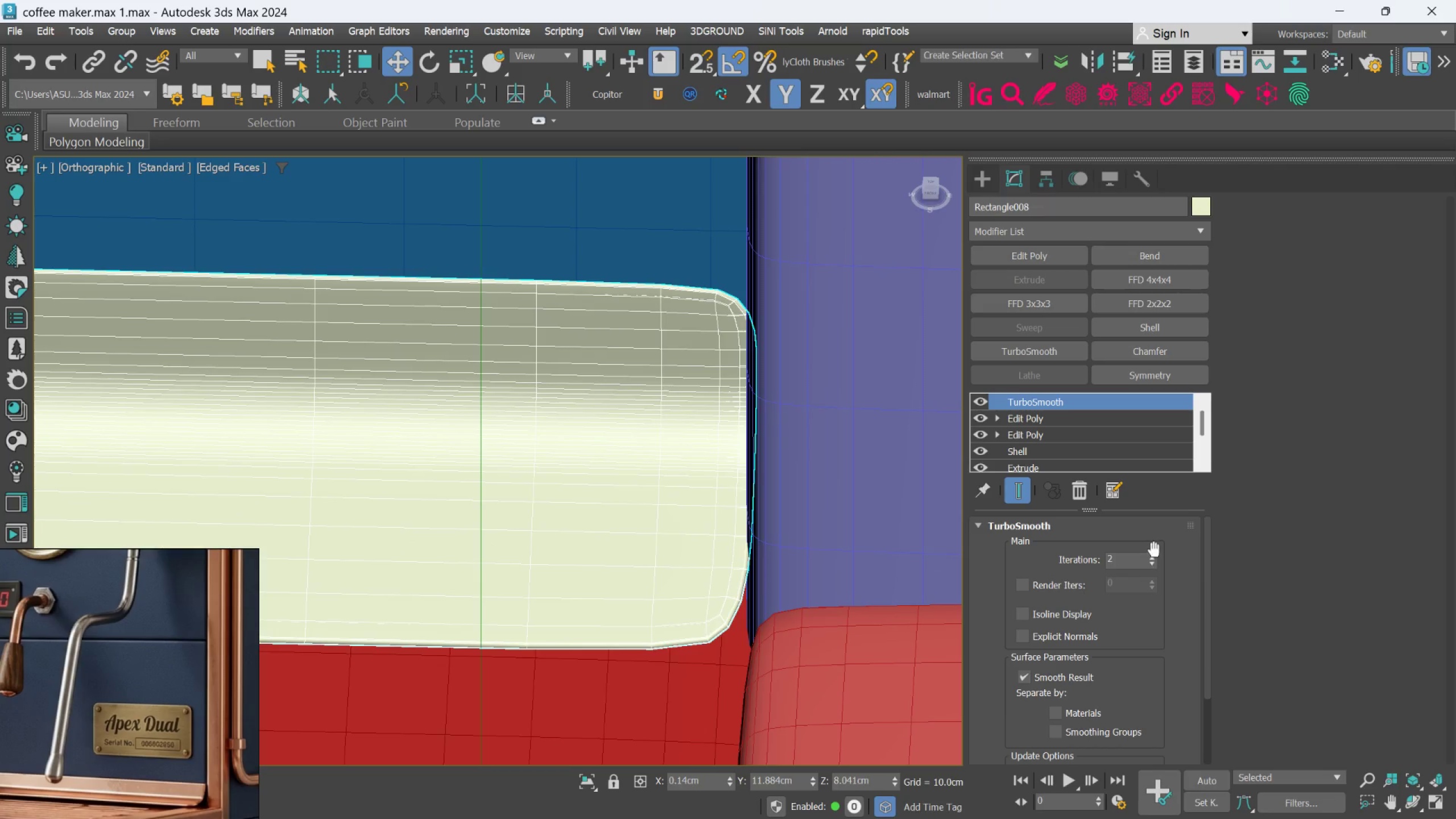 
left_click([1153, 556])
 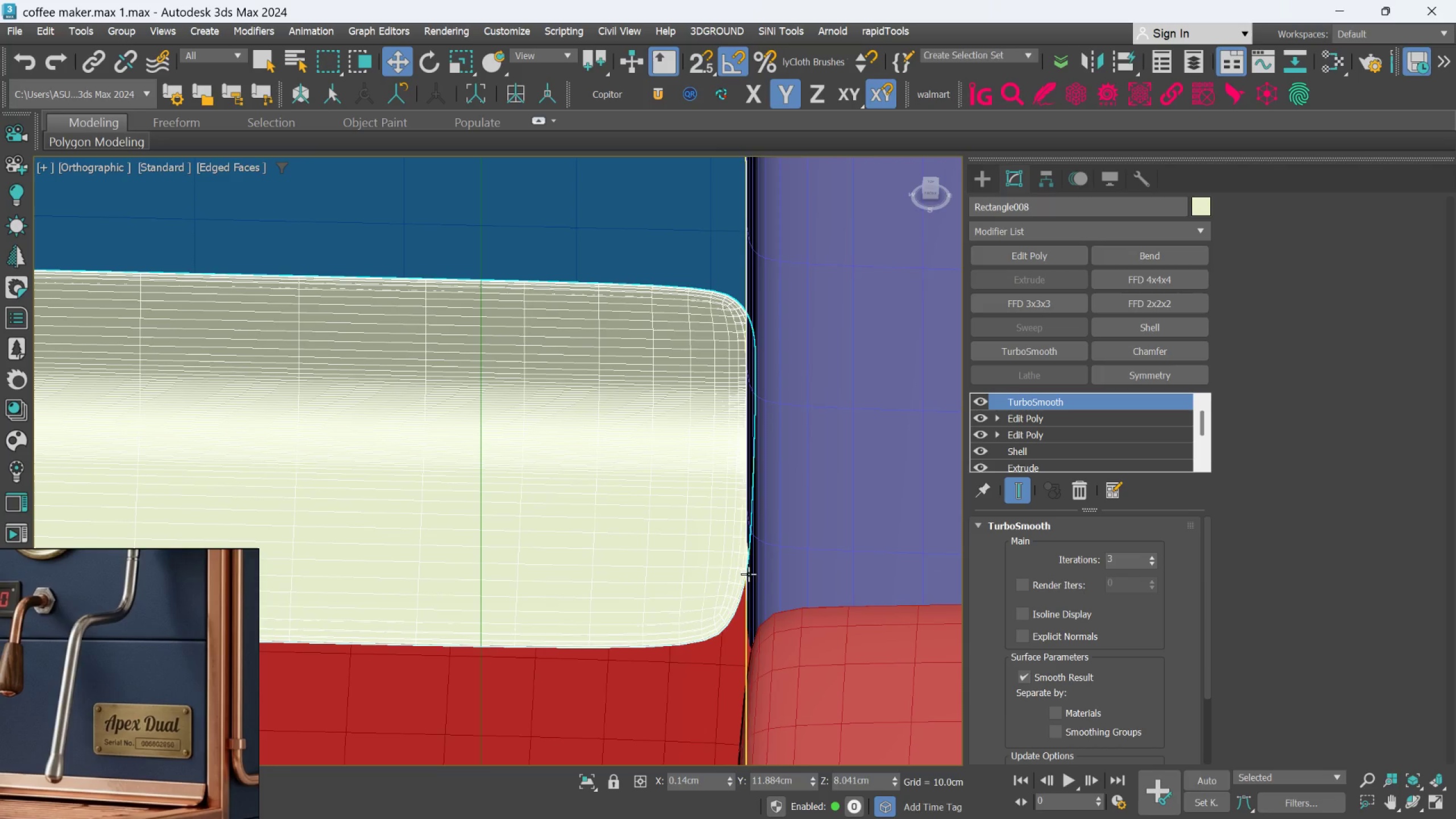 
scroll: coordinate [730, 568], scroll_direction: down, amount: 3.0
 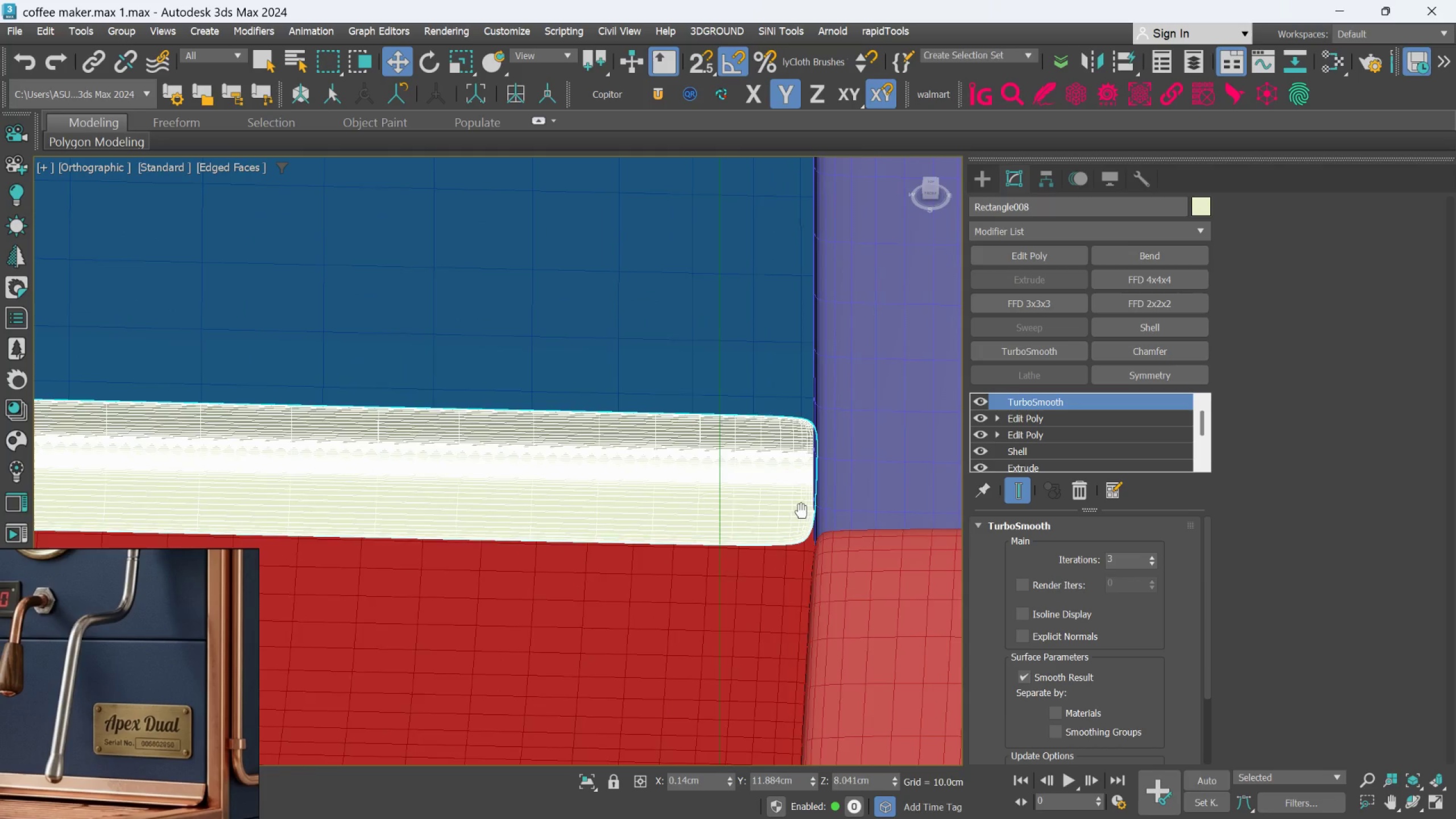 
scroll: coordinate [802, 493], scroll_direction: up, amount: 3.0
 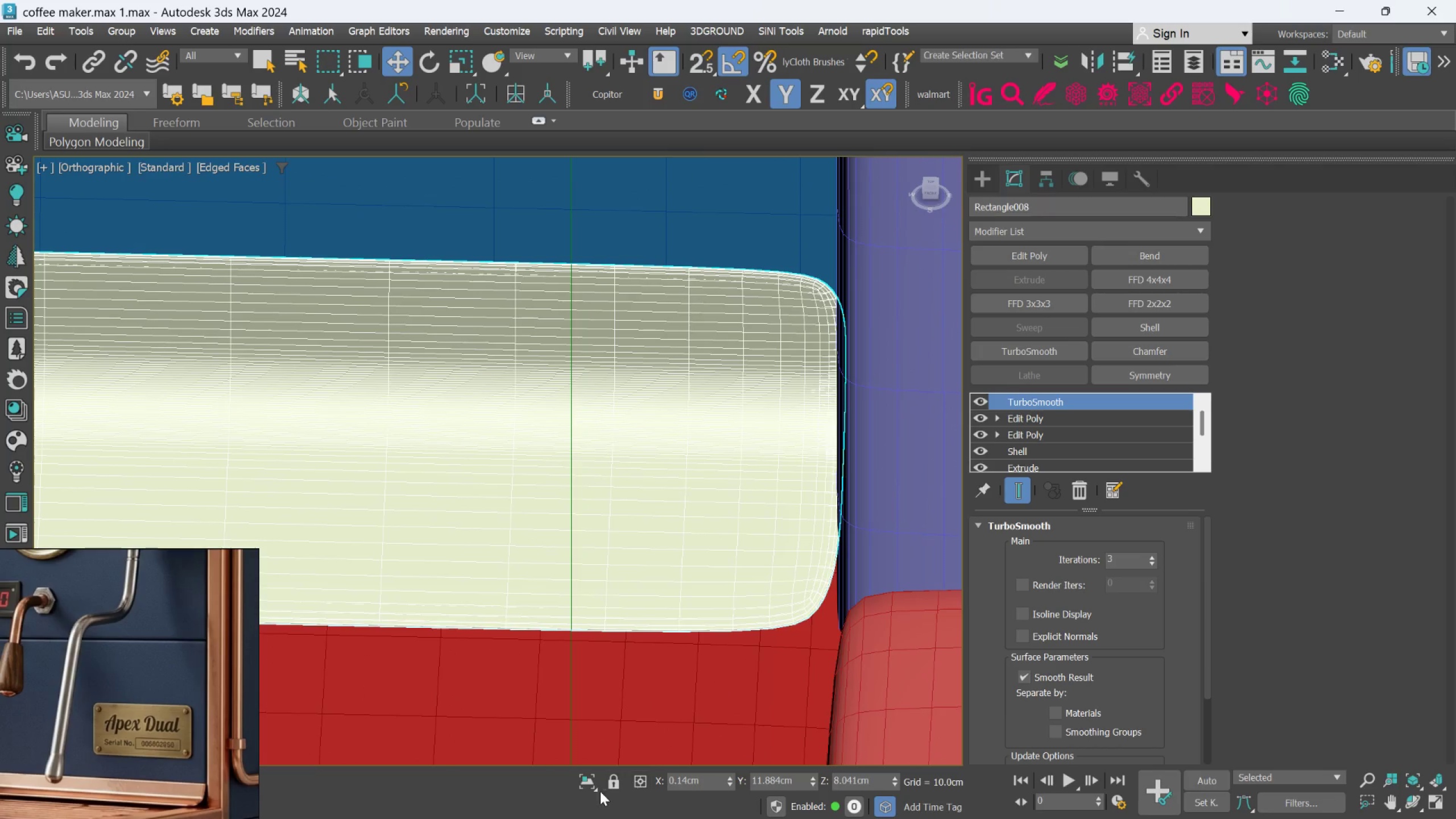 
left_click([588, 784])
 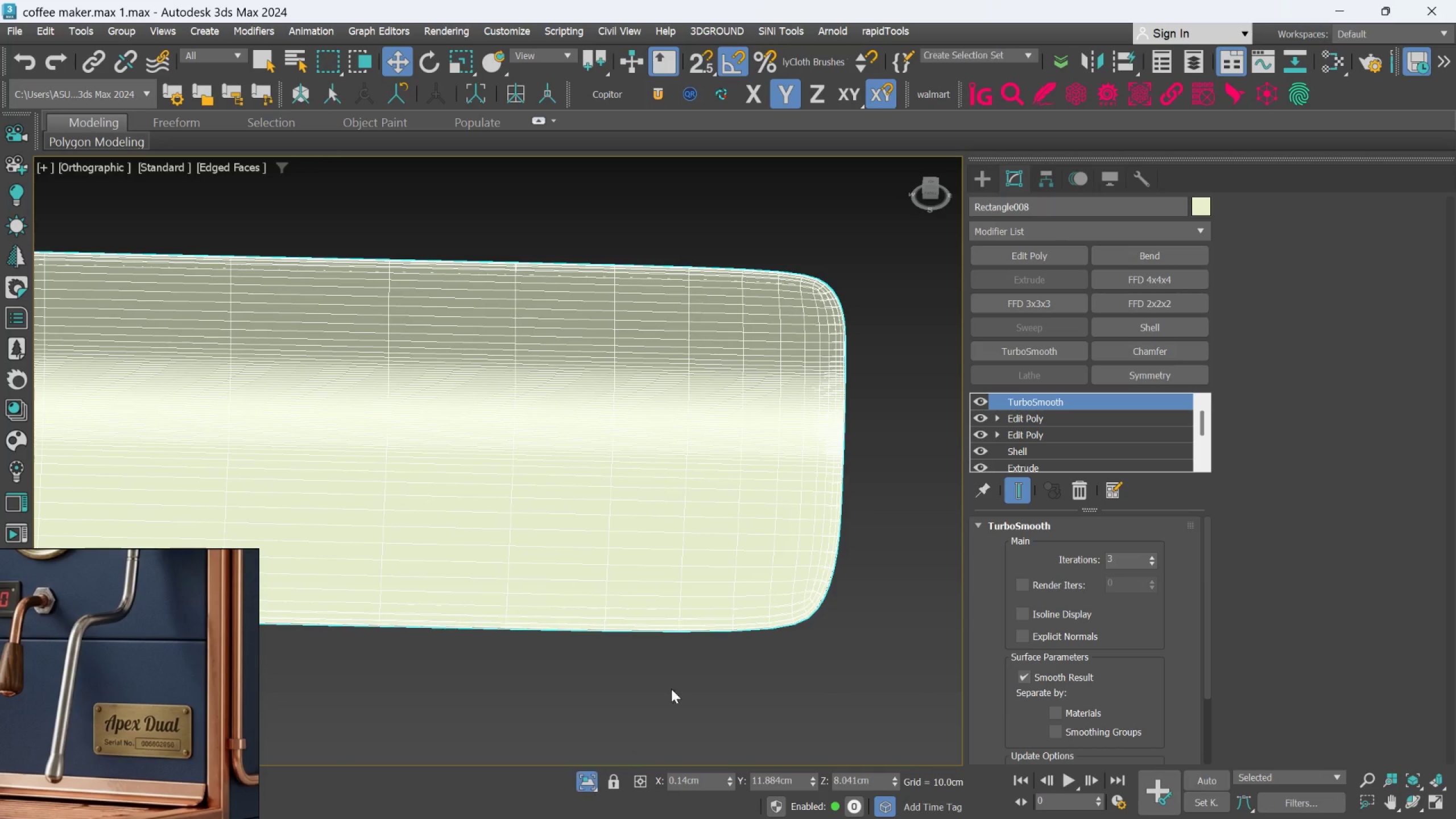 
hold_key(key=AltLeft, duration=0.42)
 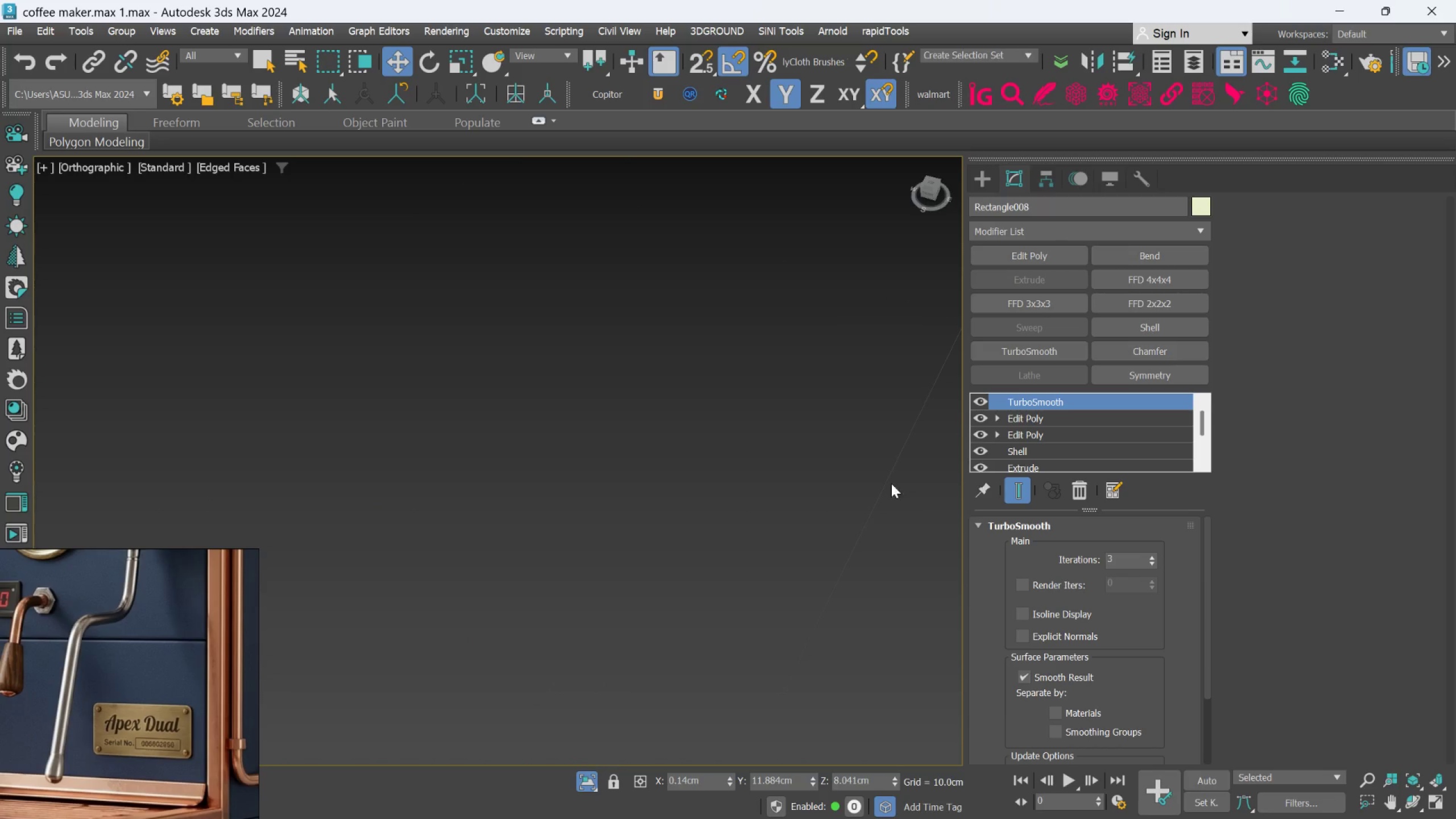 
scroll: coordinate [677, 607], scroll_direction: down, amount: 10.0
 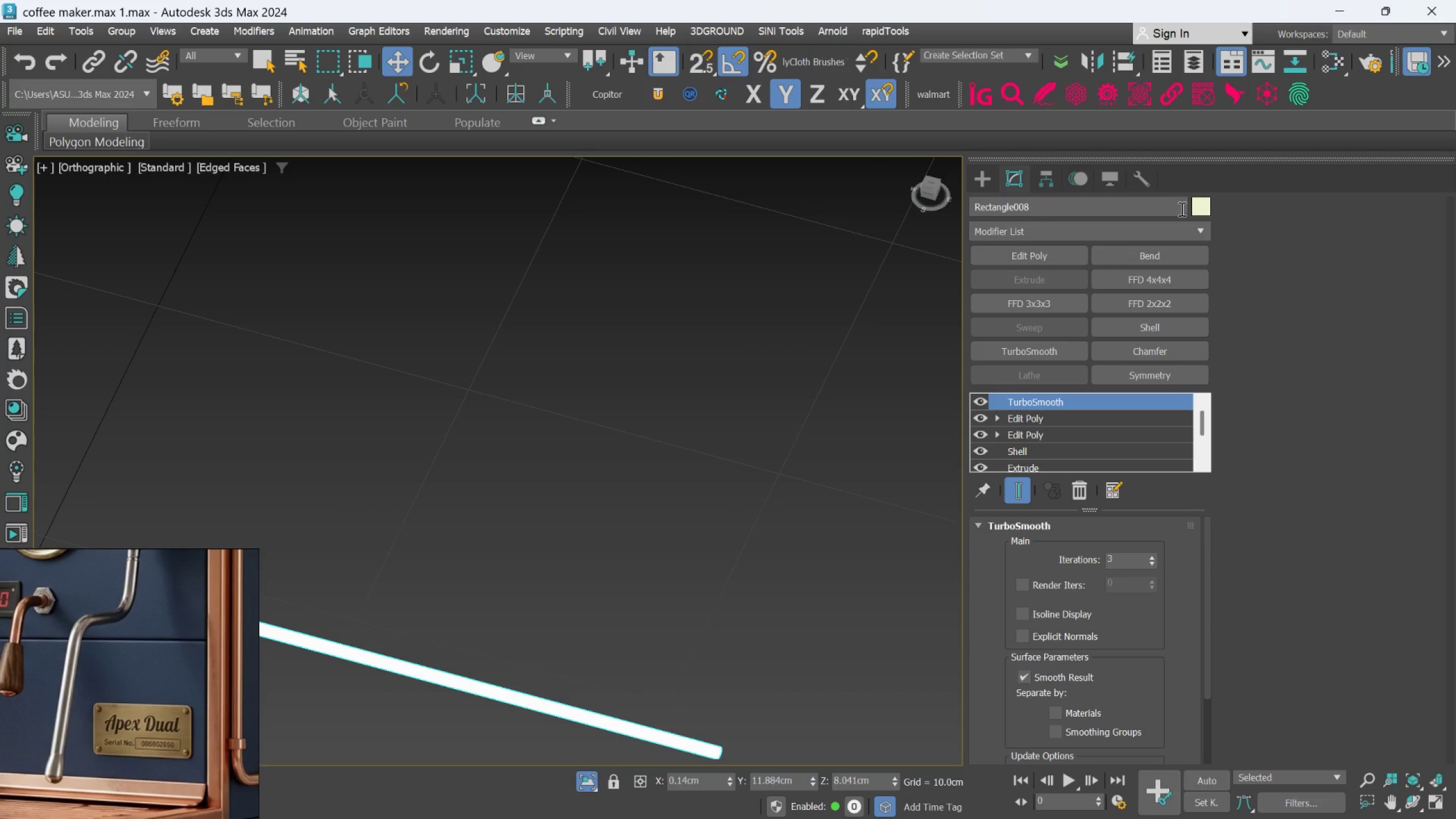 
left_click([1205, 204])
 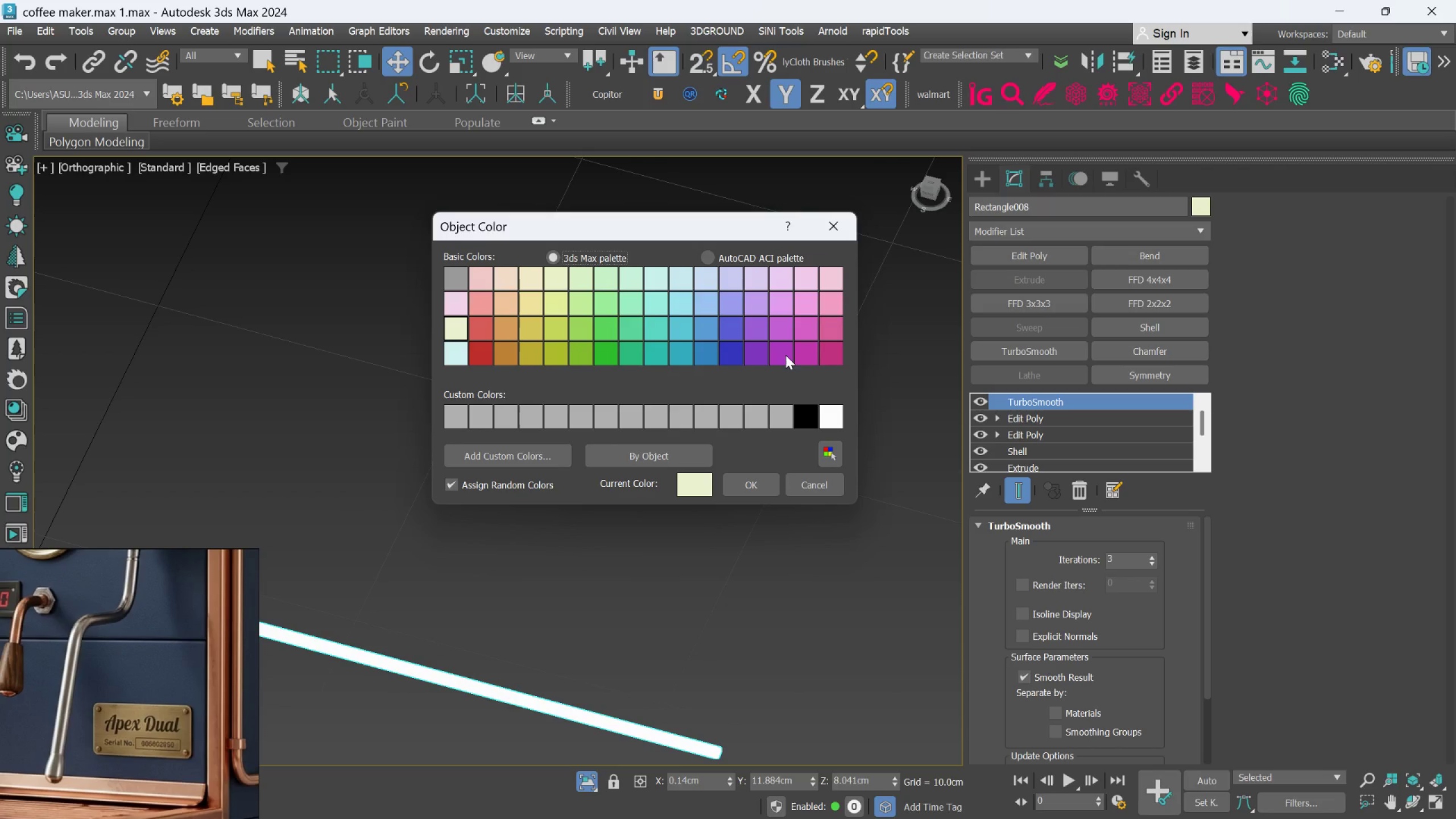 
left_click_drag(start_coordinate=[785, 355], to_coordinate=[785, 361])
 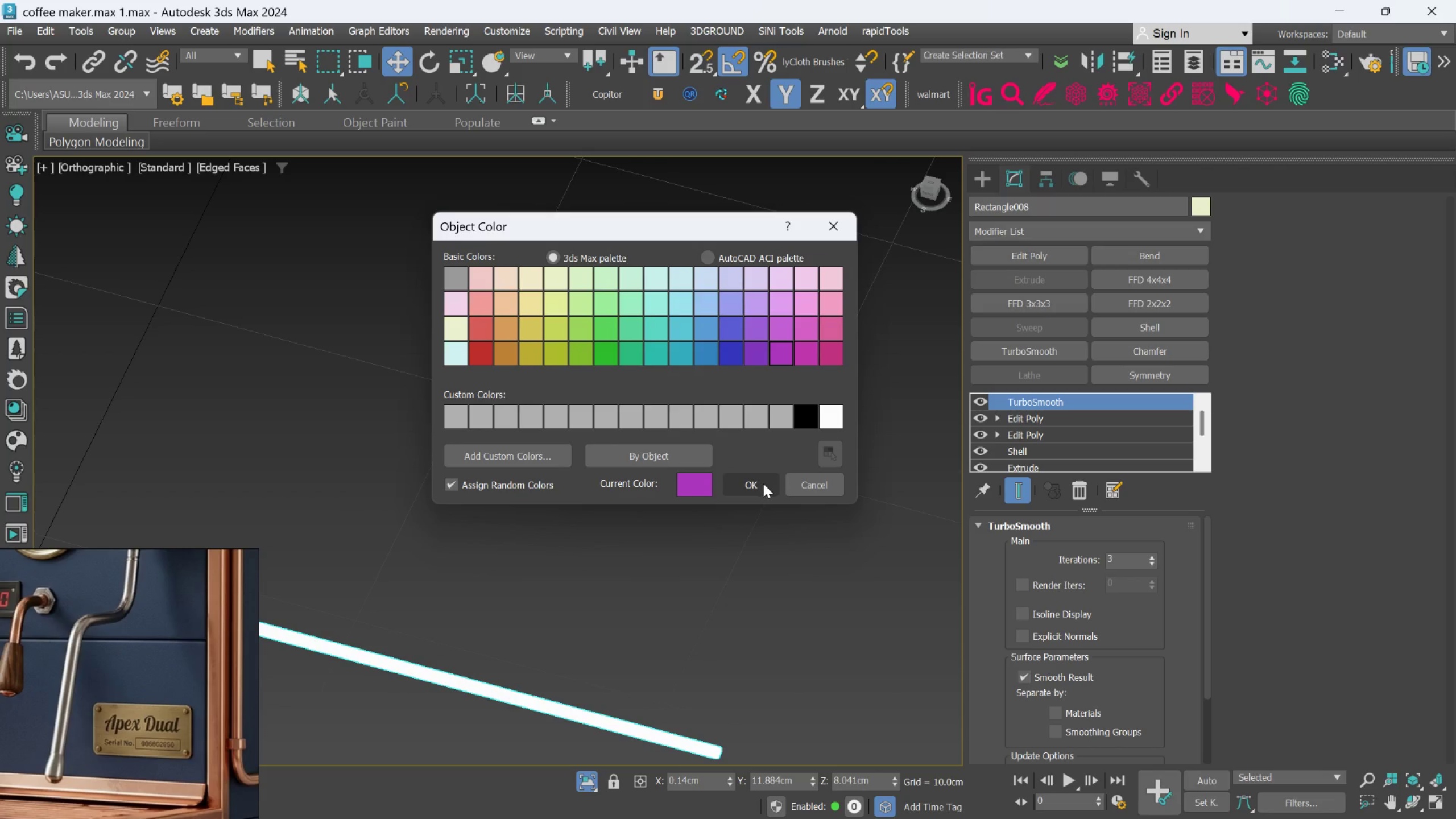 
left_click([762, 483])
 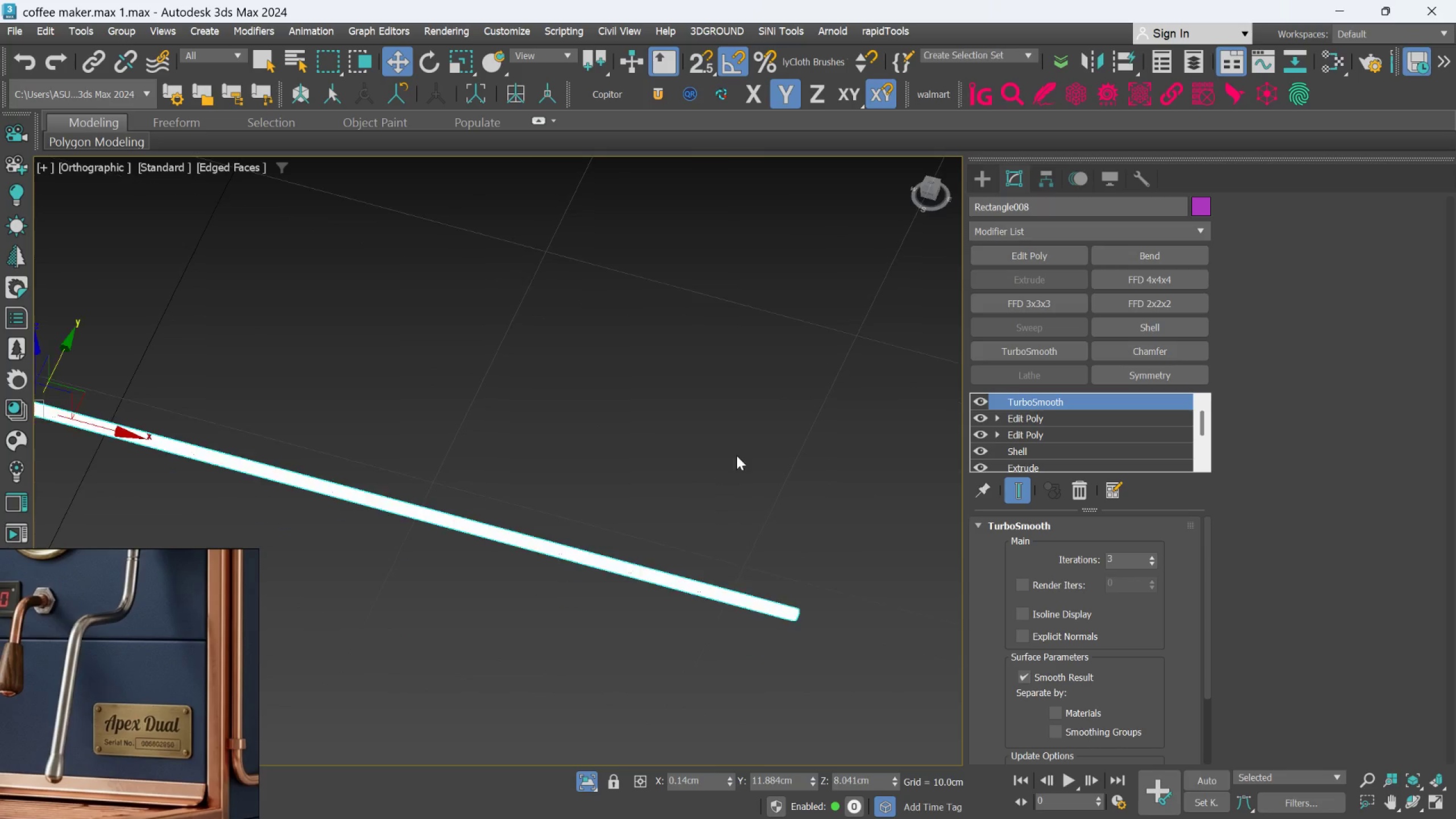 
scroll: coordinate [782, 526], scroll_direction: up, amount: 11.0
 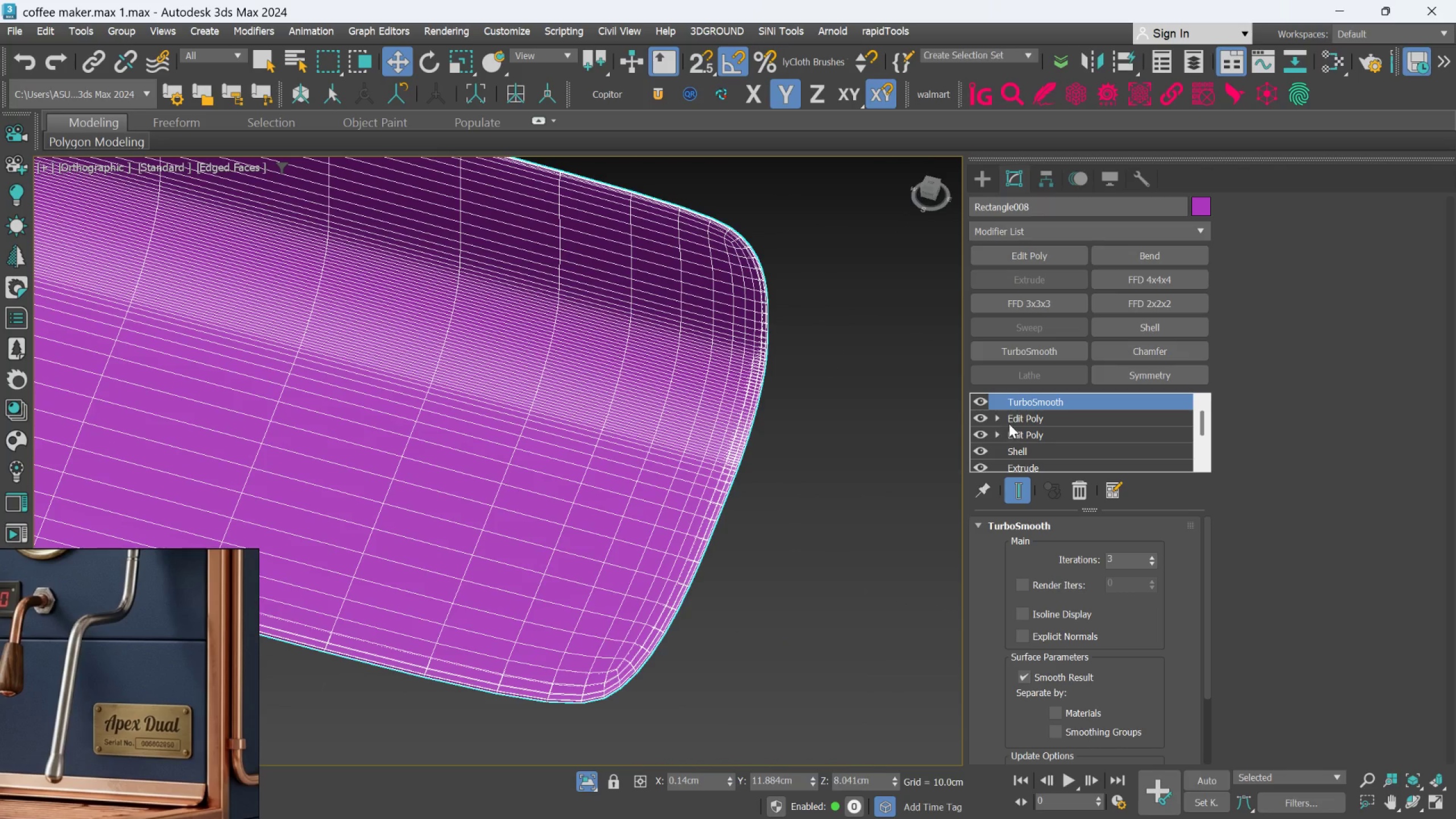 
left_click([1028, 422])
 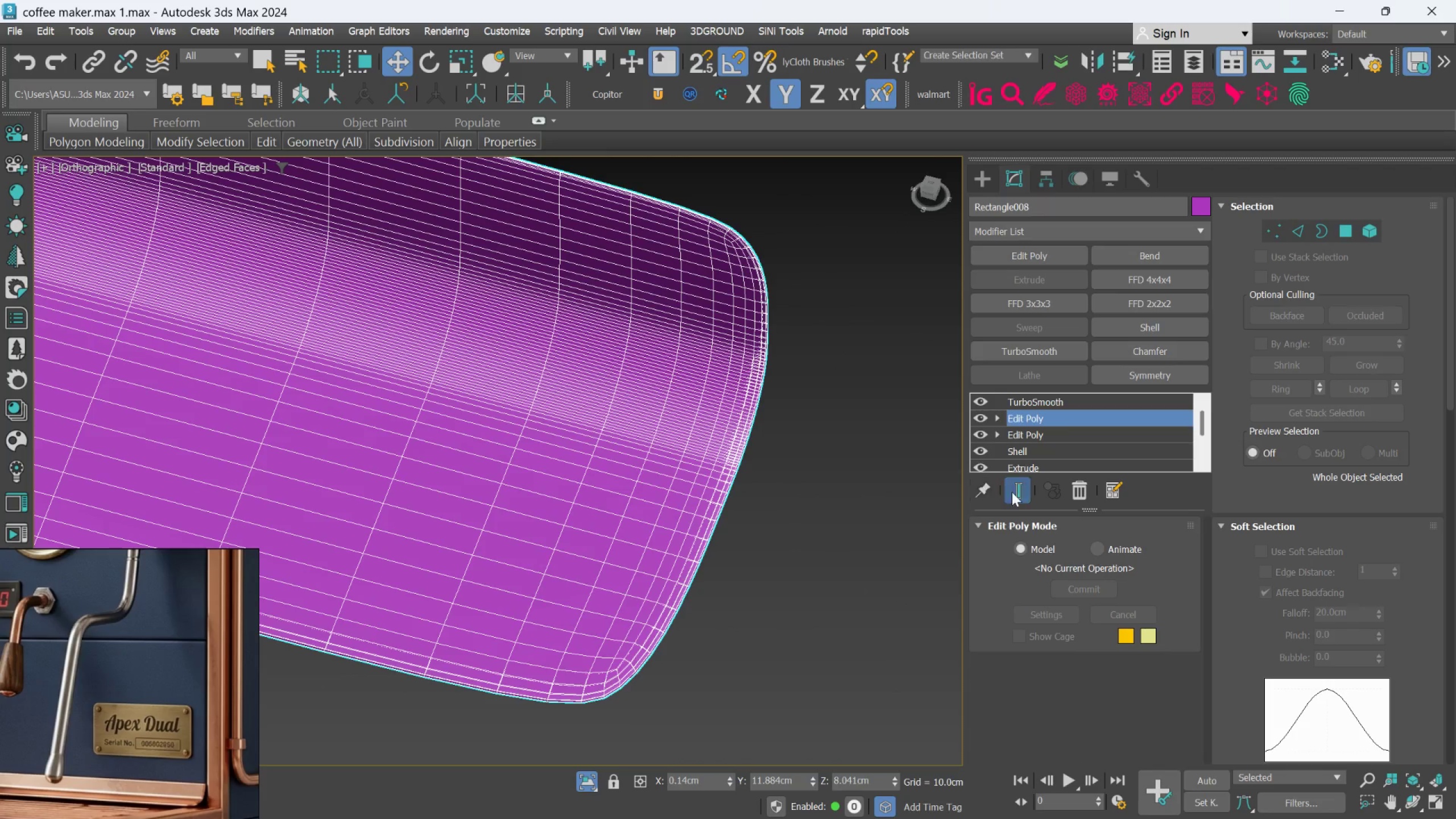 
left_click([1017, 488])
 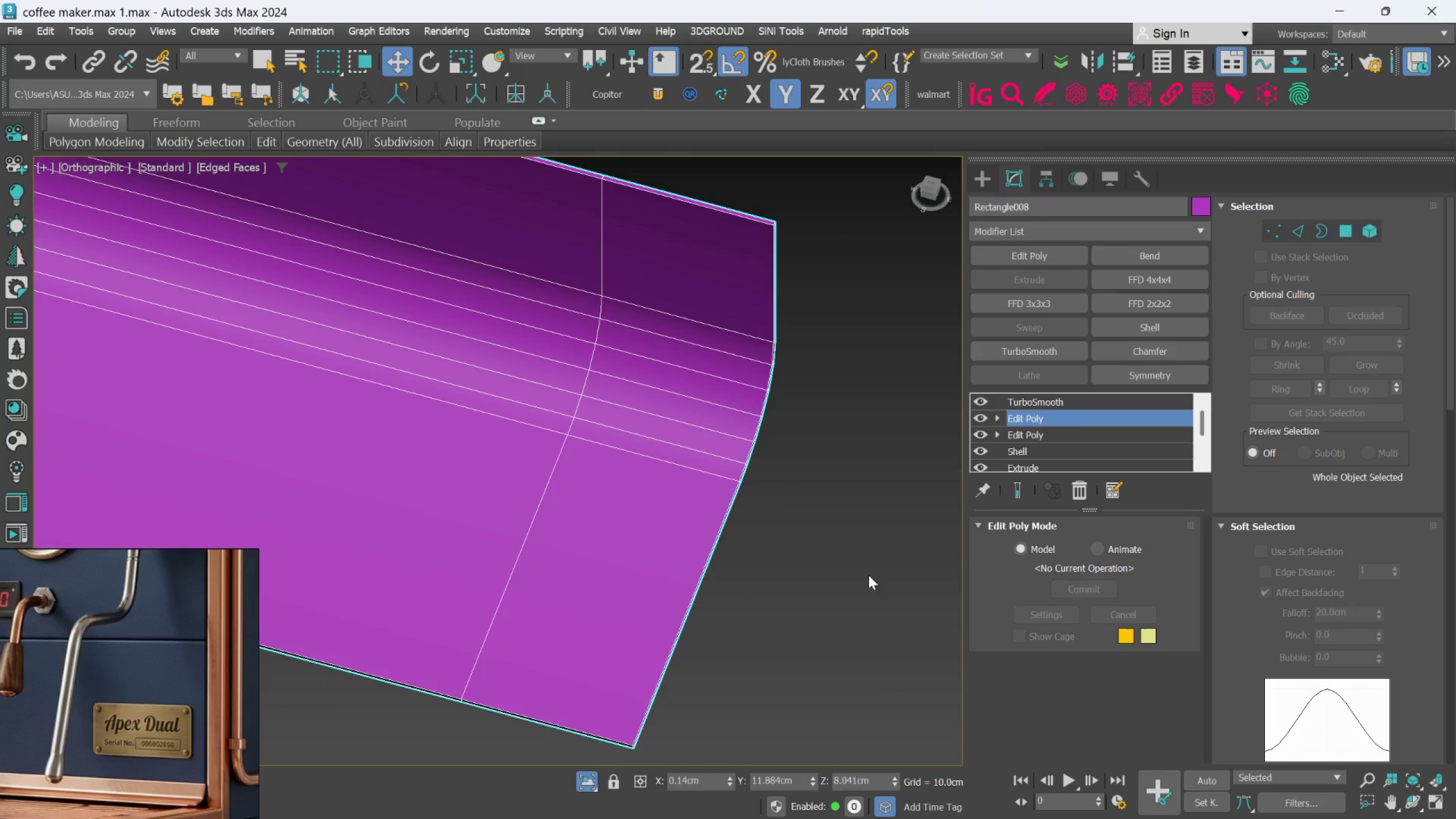 
scroll: coordinate [861, 469], scroll_direction: up, amount: 6.0
 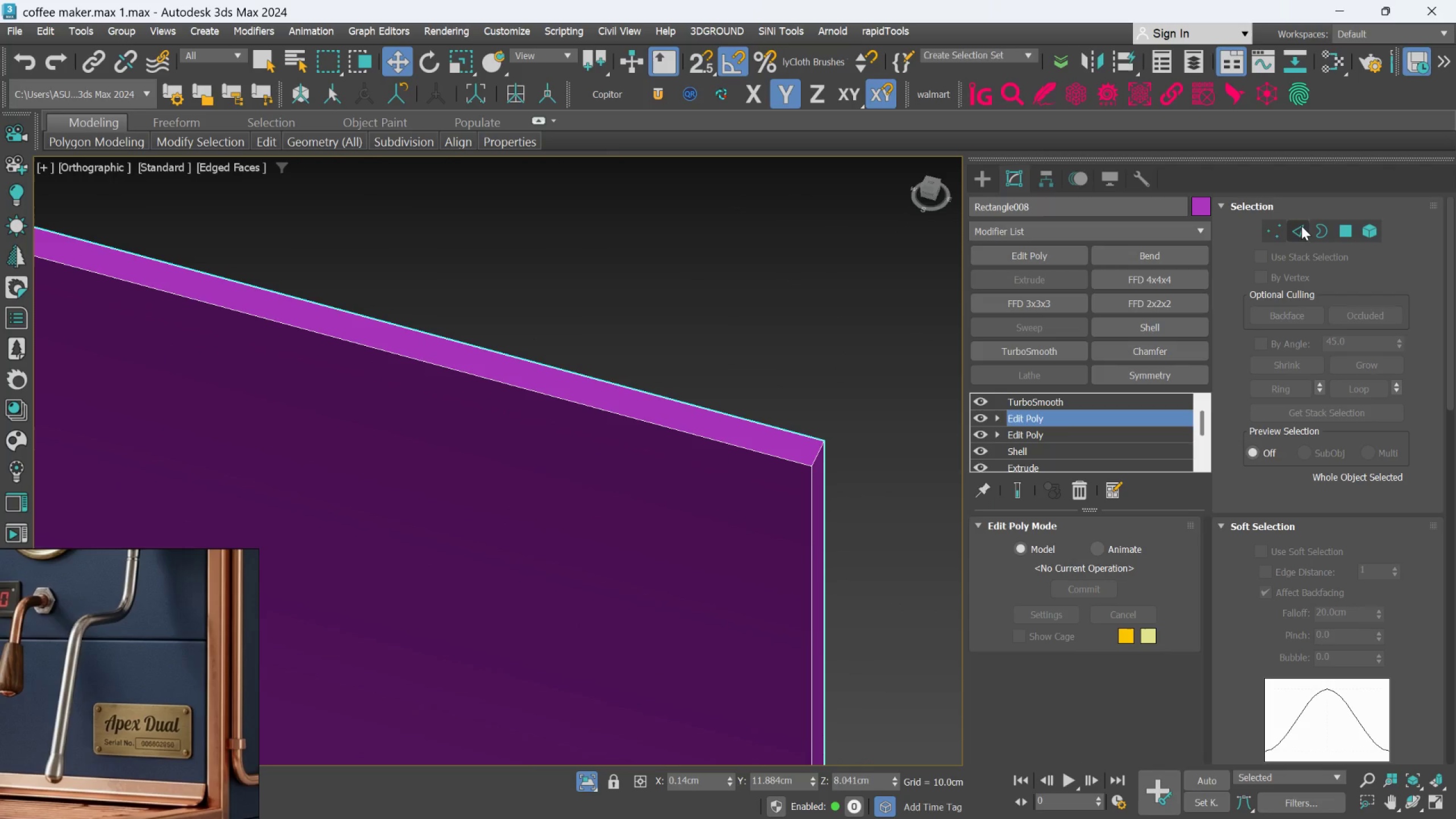 
left_click([1297, 229])
 